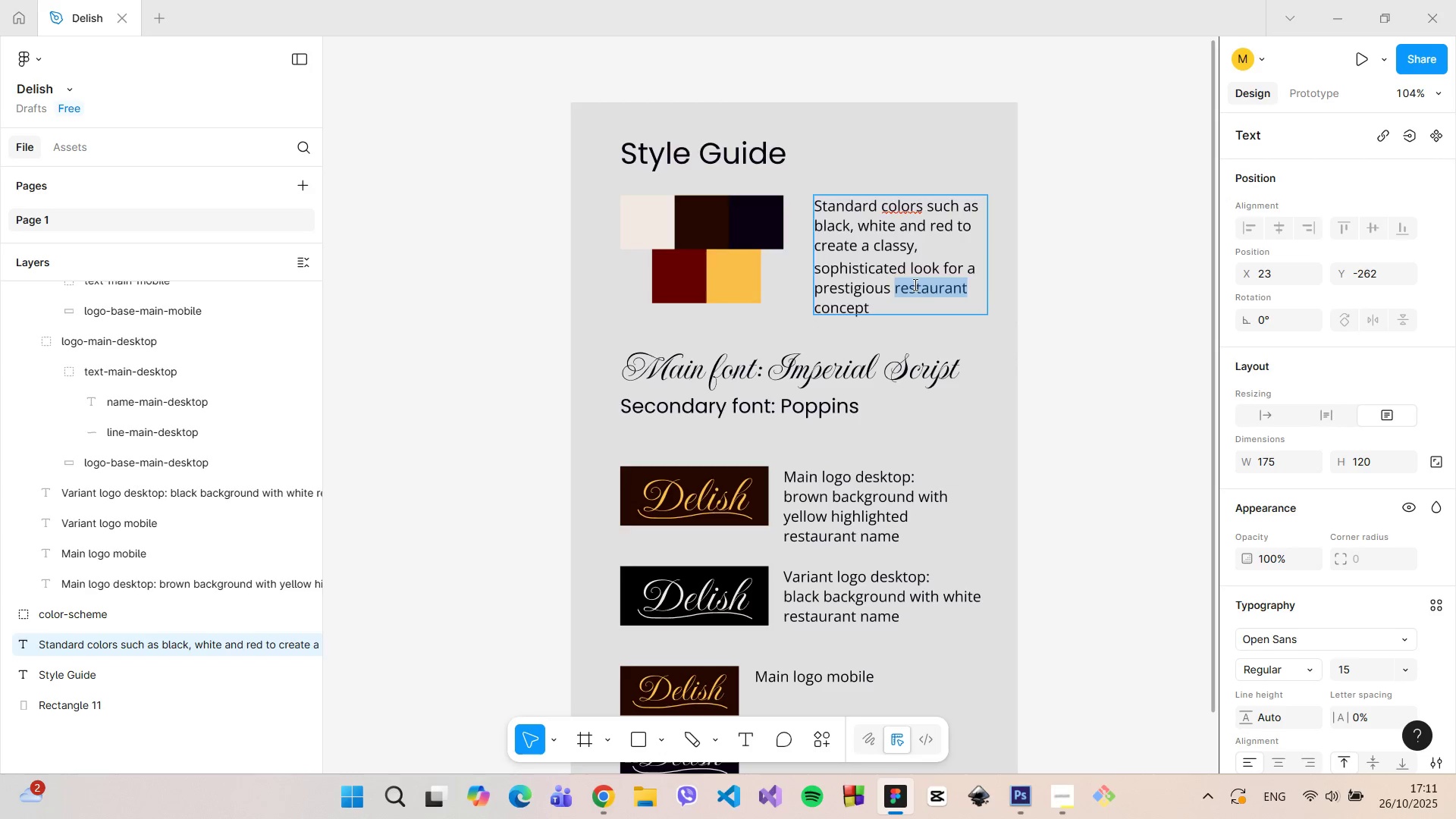 
triple_click([914, 284])
 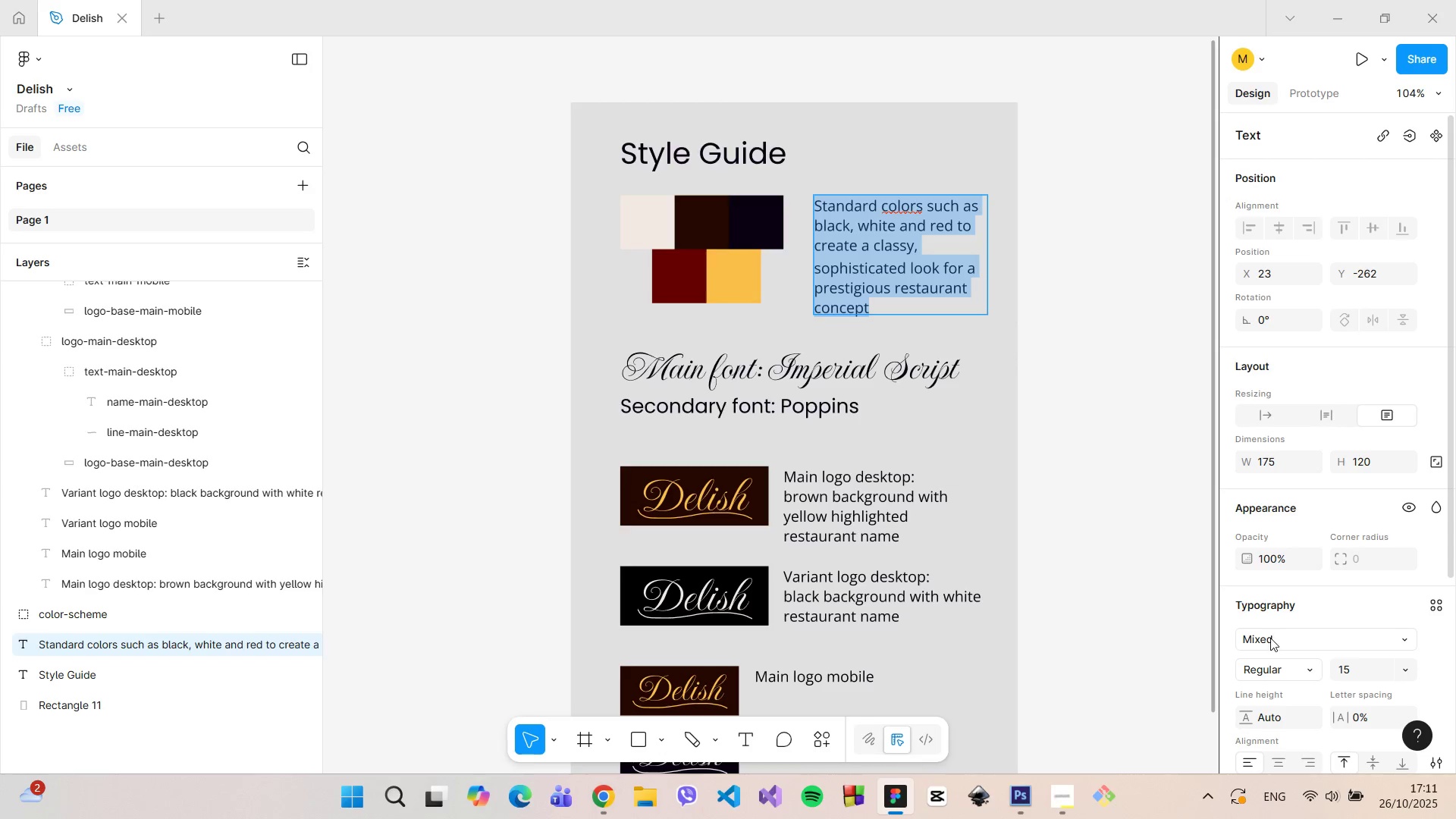 
left_click([1270, 638])
 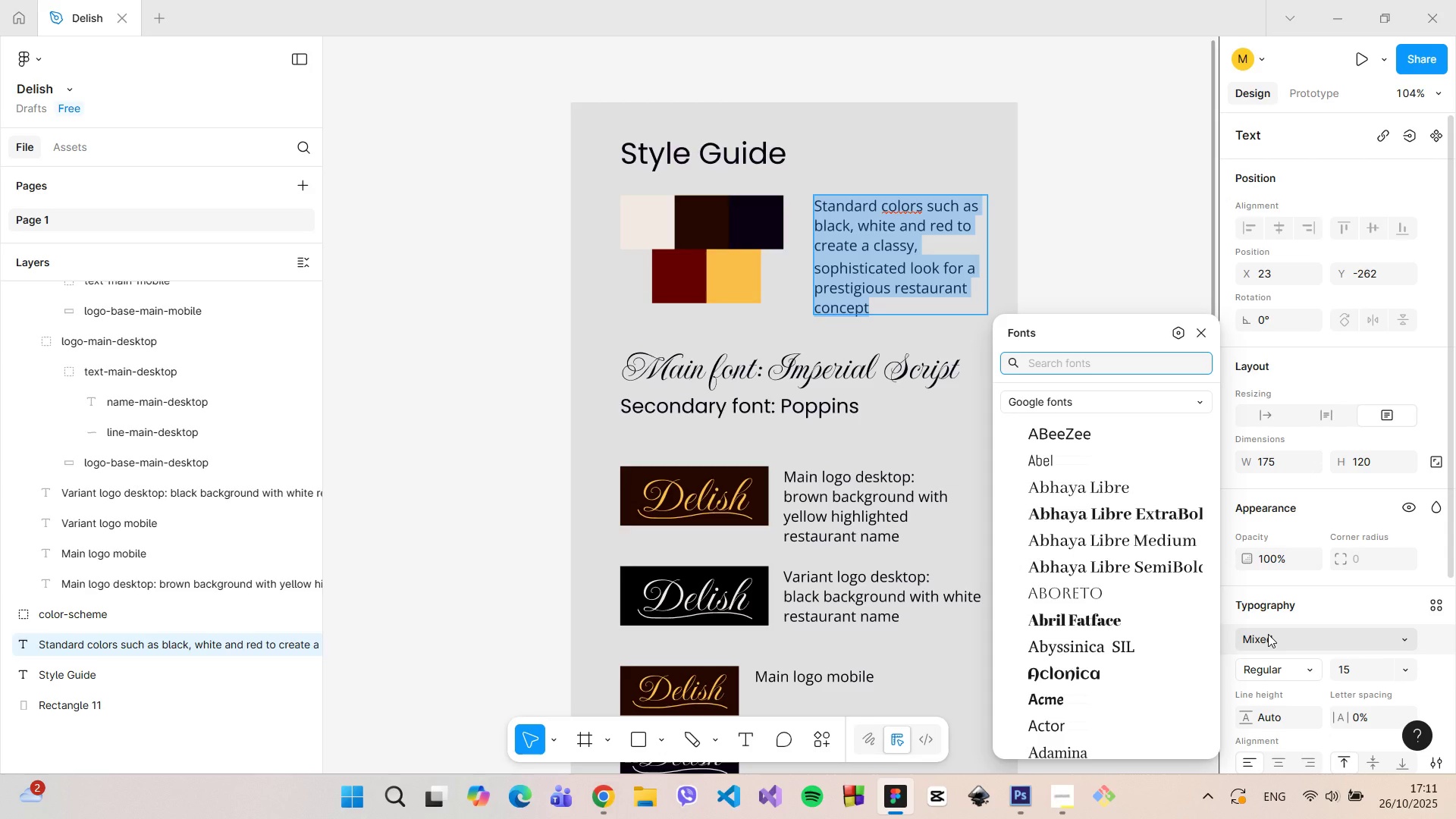 
type(Pop)
 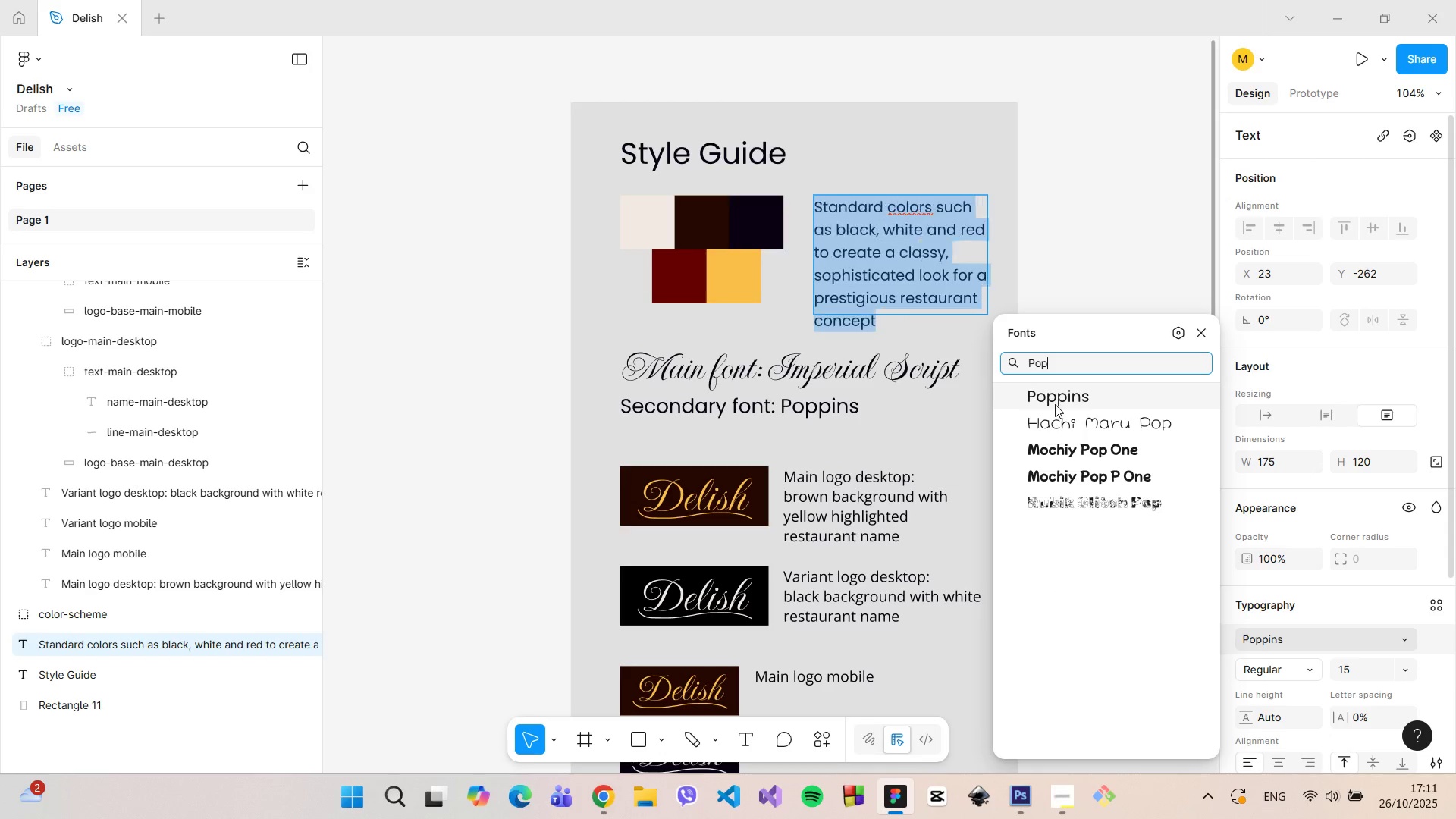 
left_click([1055, 400])
 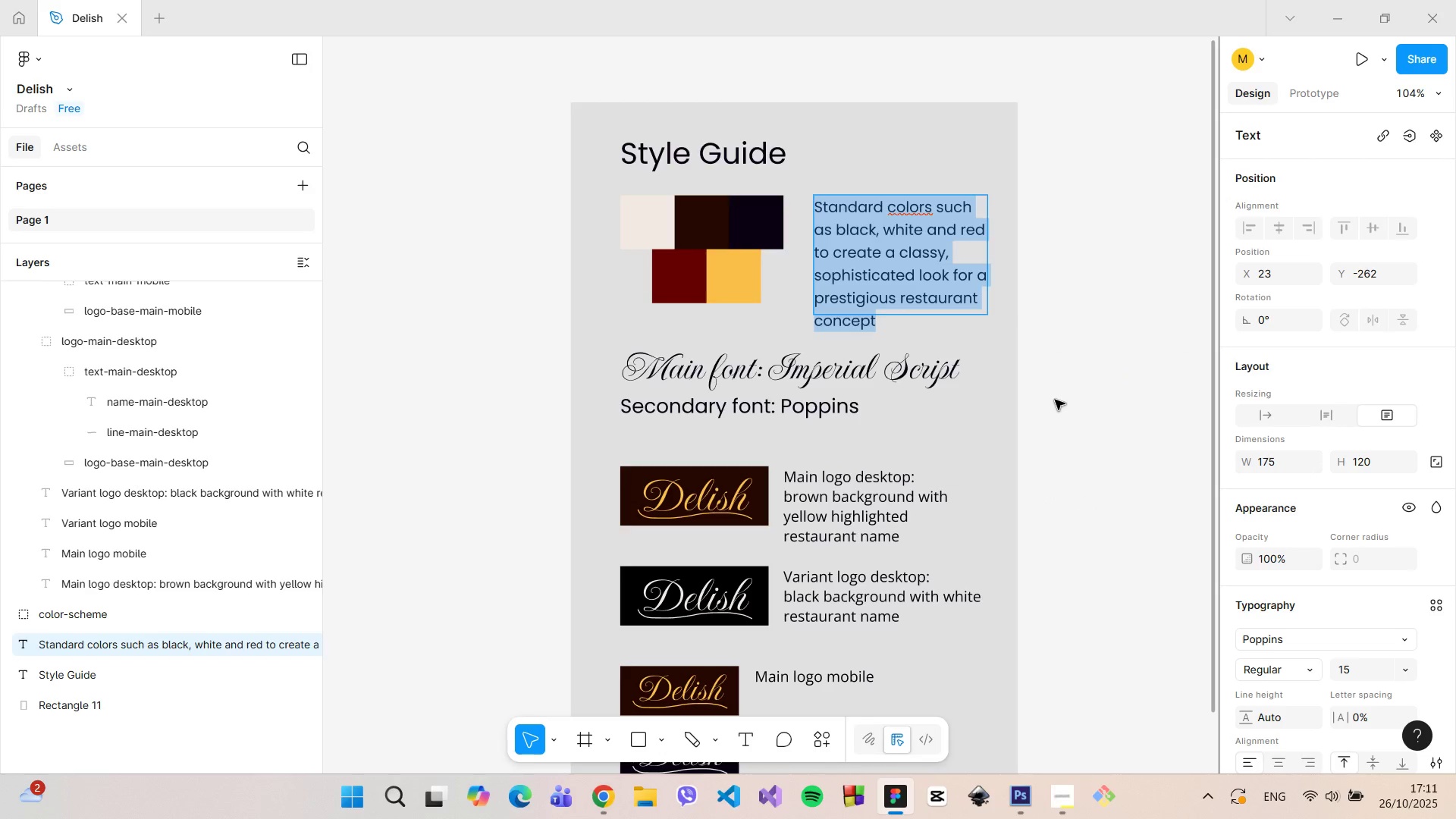 
left_click([1055, 400])
 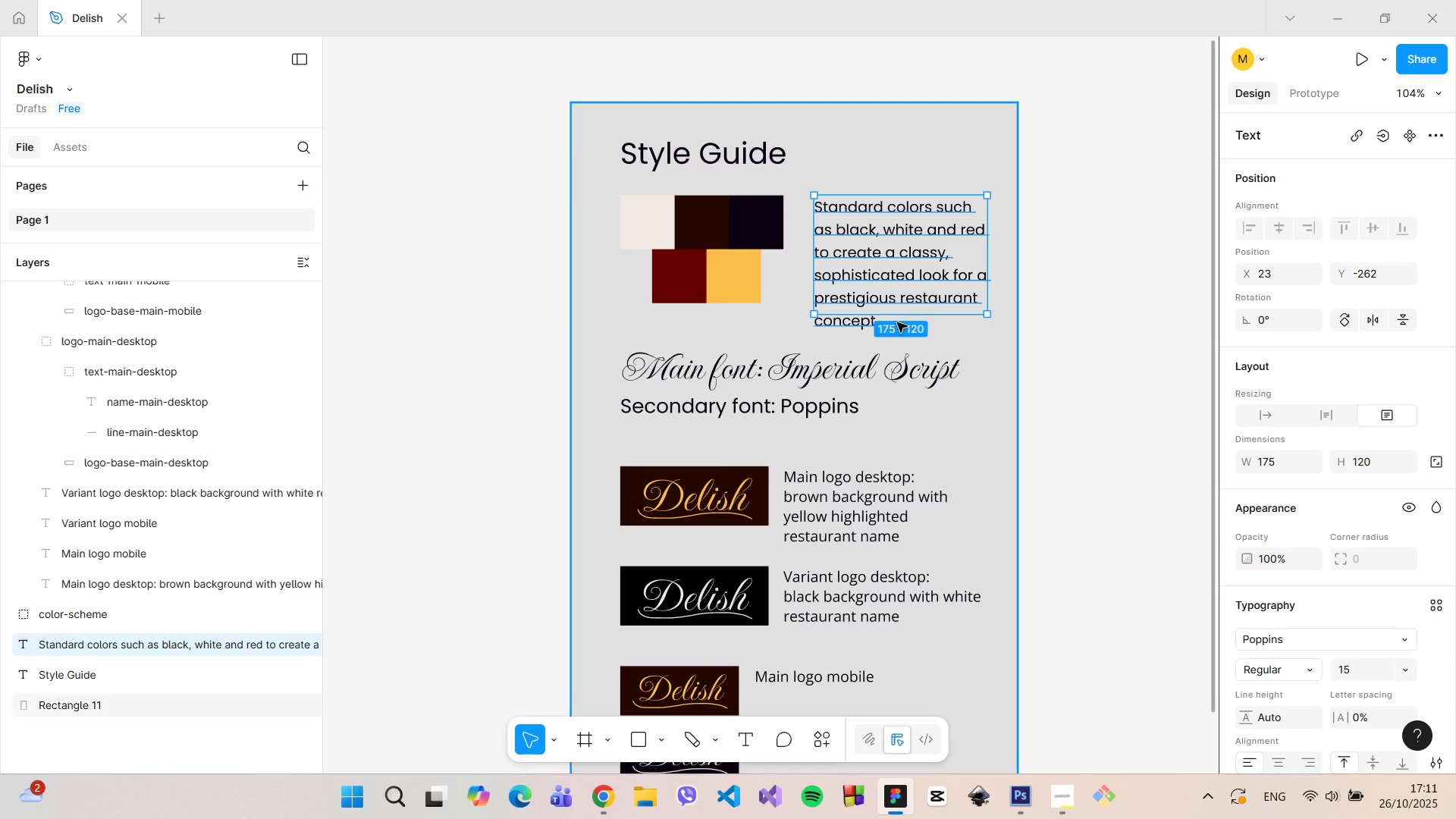 
left_click_drag(start_coordinate=[897, 318], to_coordinate=[897, 326])
 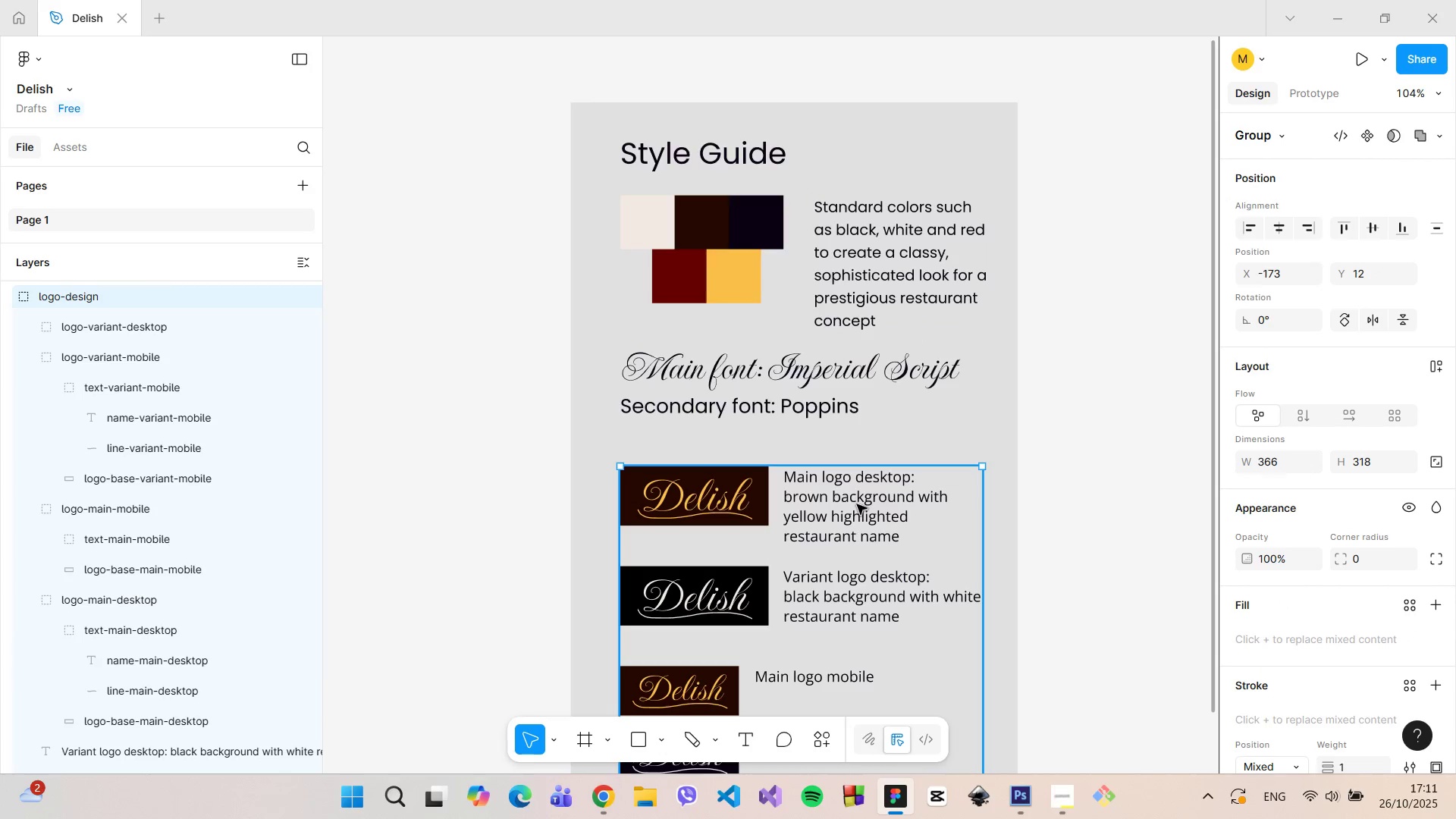 
double_click([857, 504])
 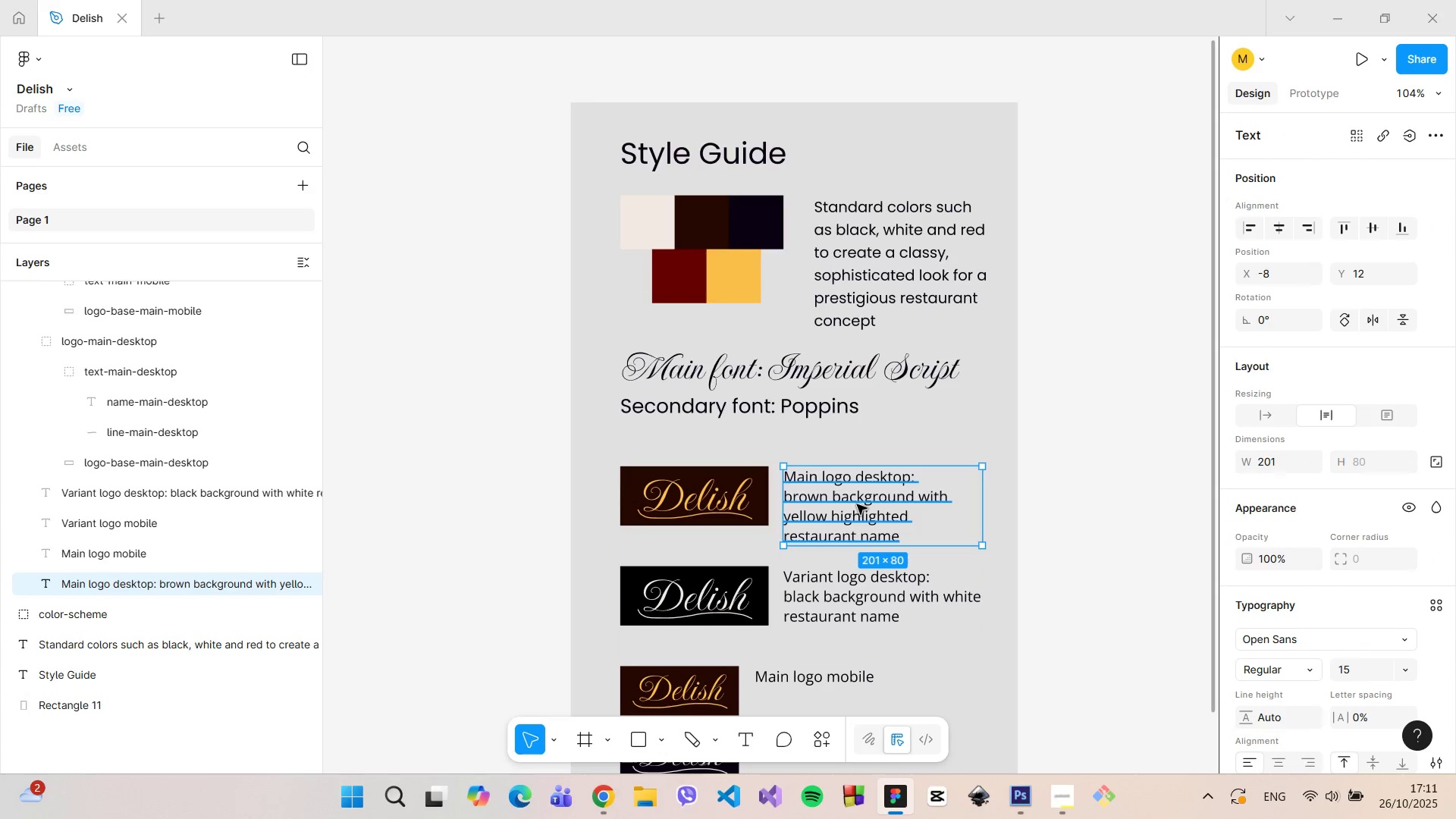 
triple_click([857, 504])
 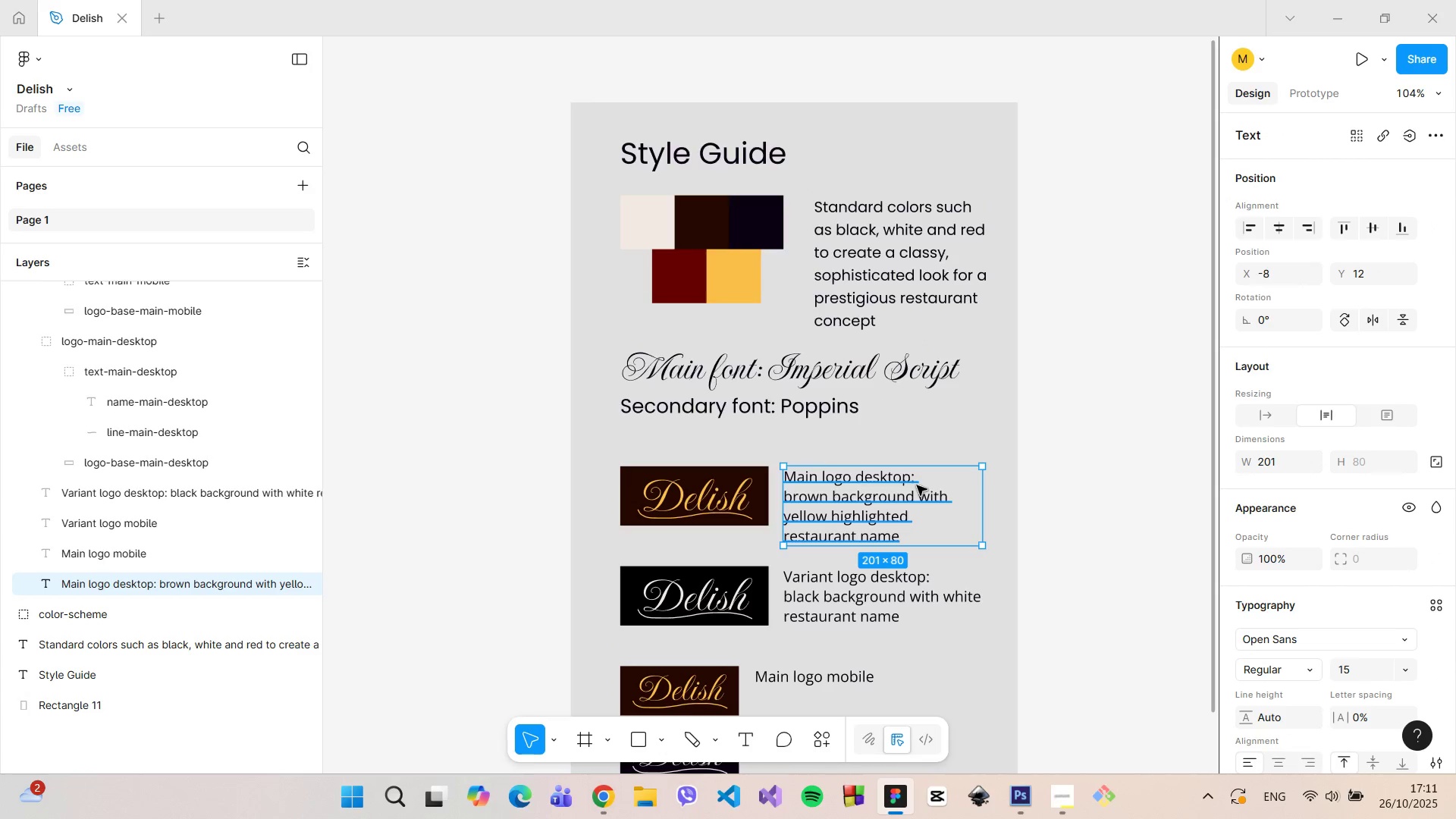 
double_click([917, 485])
 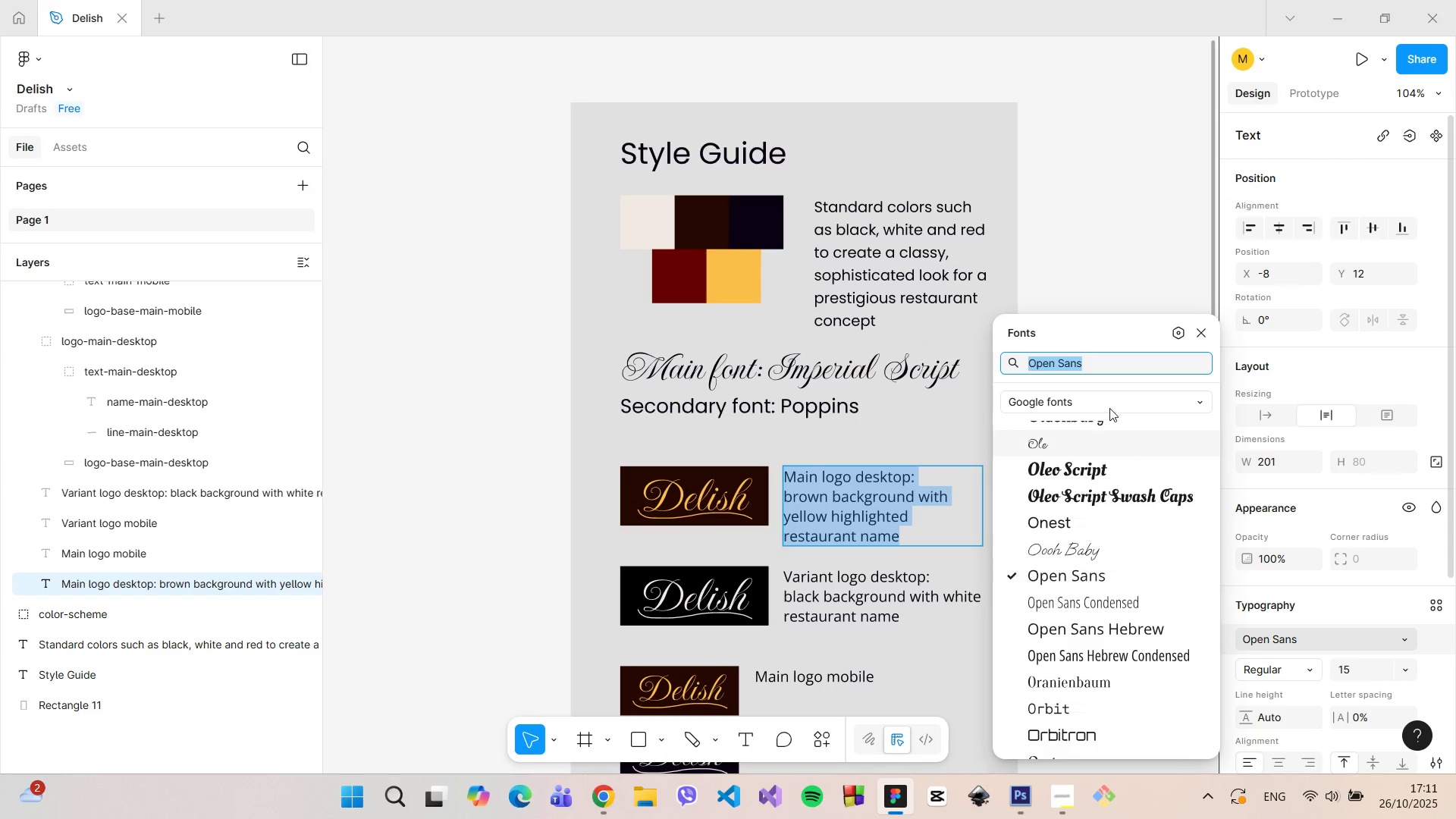 
type(Popp)
 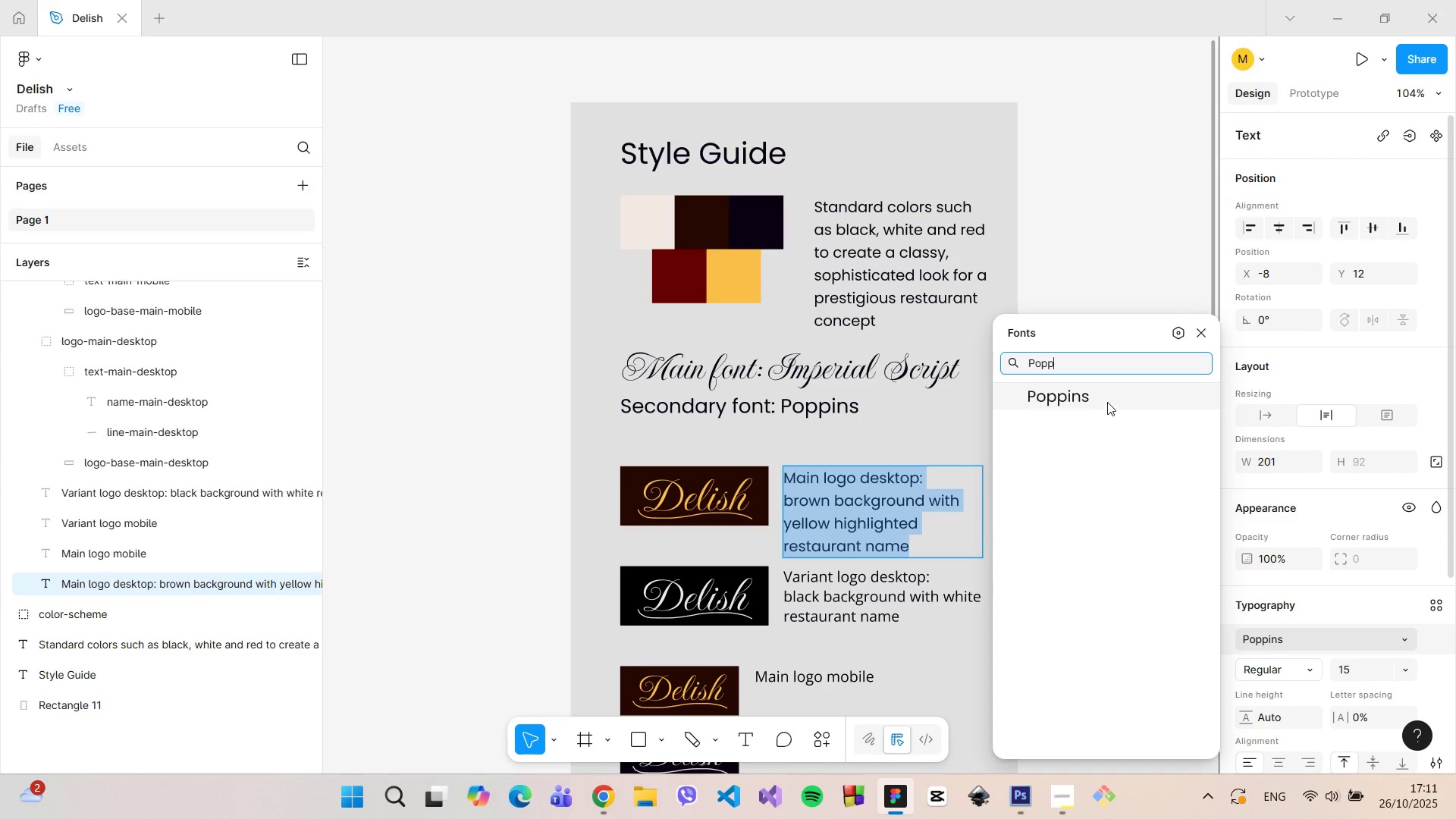 
left_click([1107, 402])
 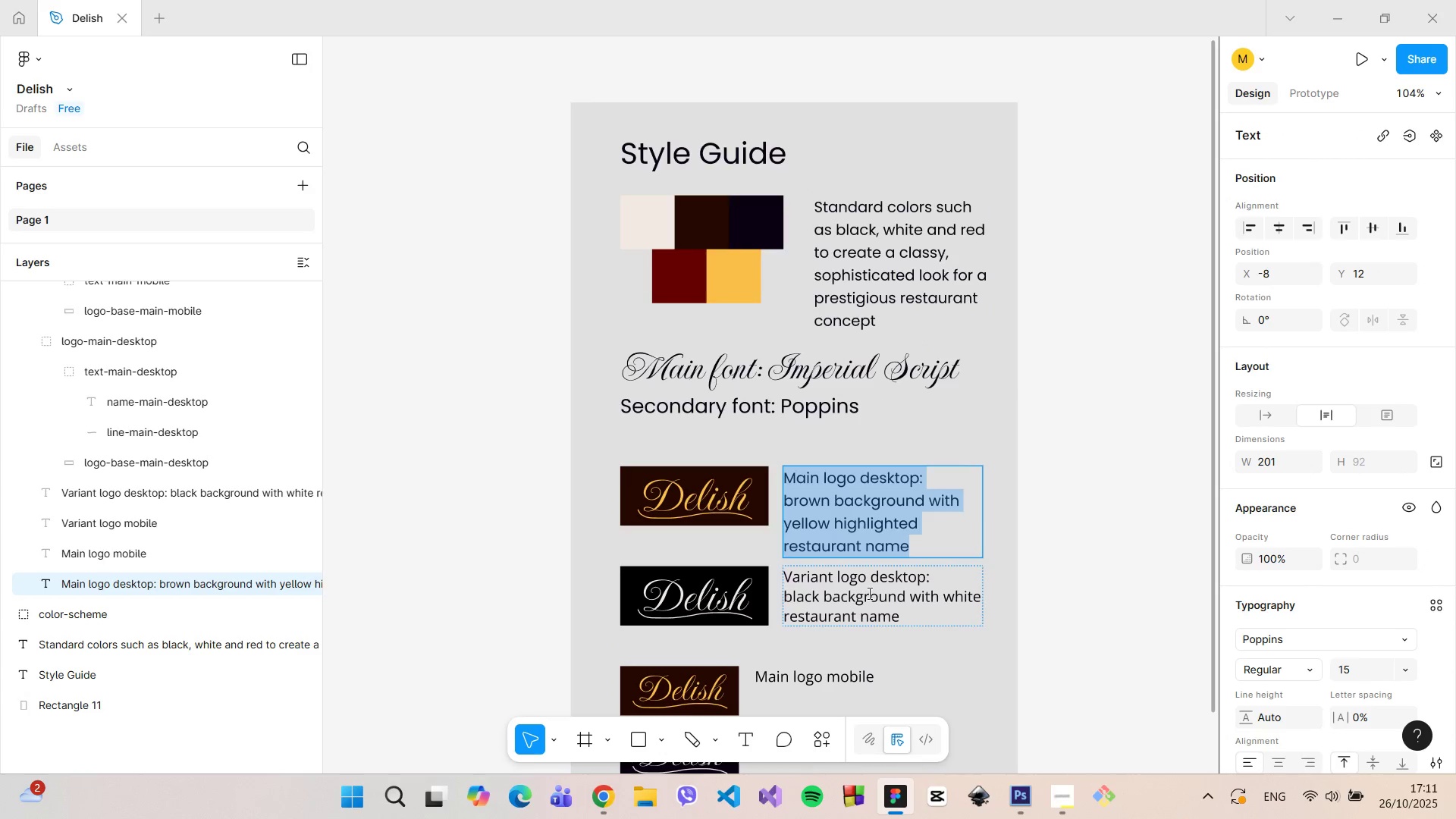 
double_click([868, 593])
 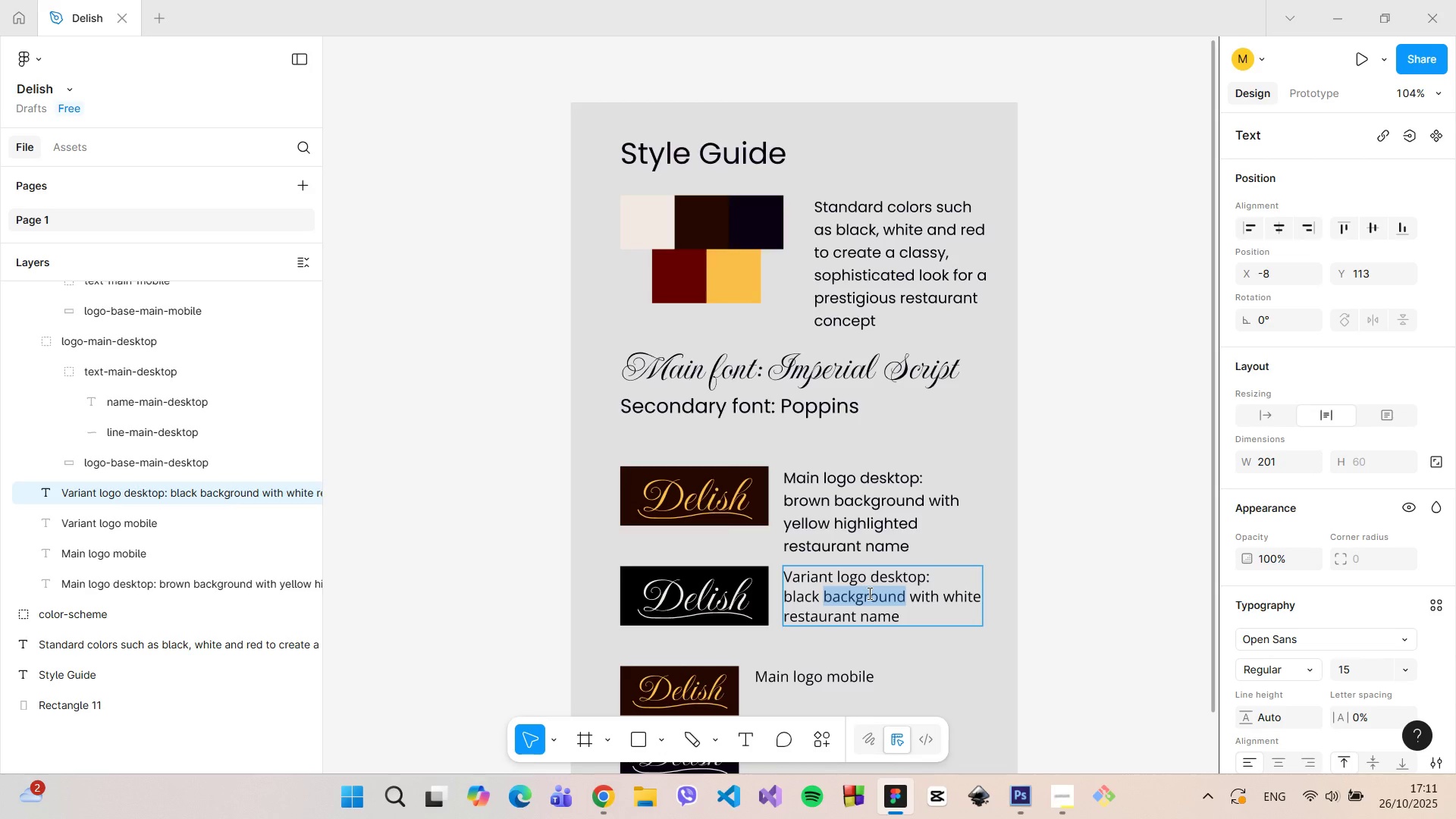 
triple_click([868, 593])
 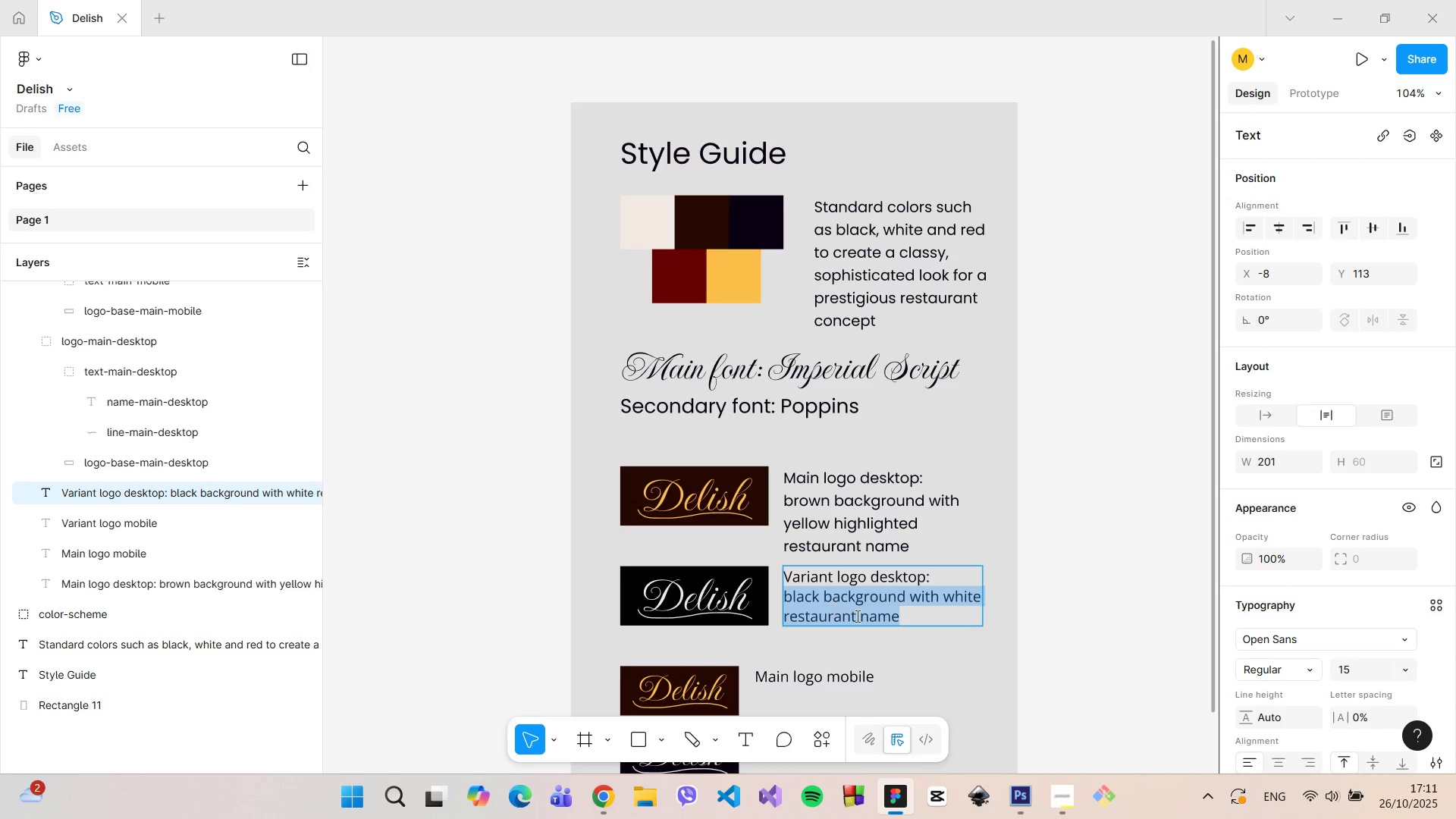 
left_click([866, 613])
 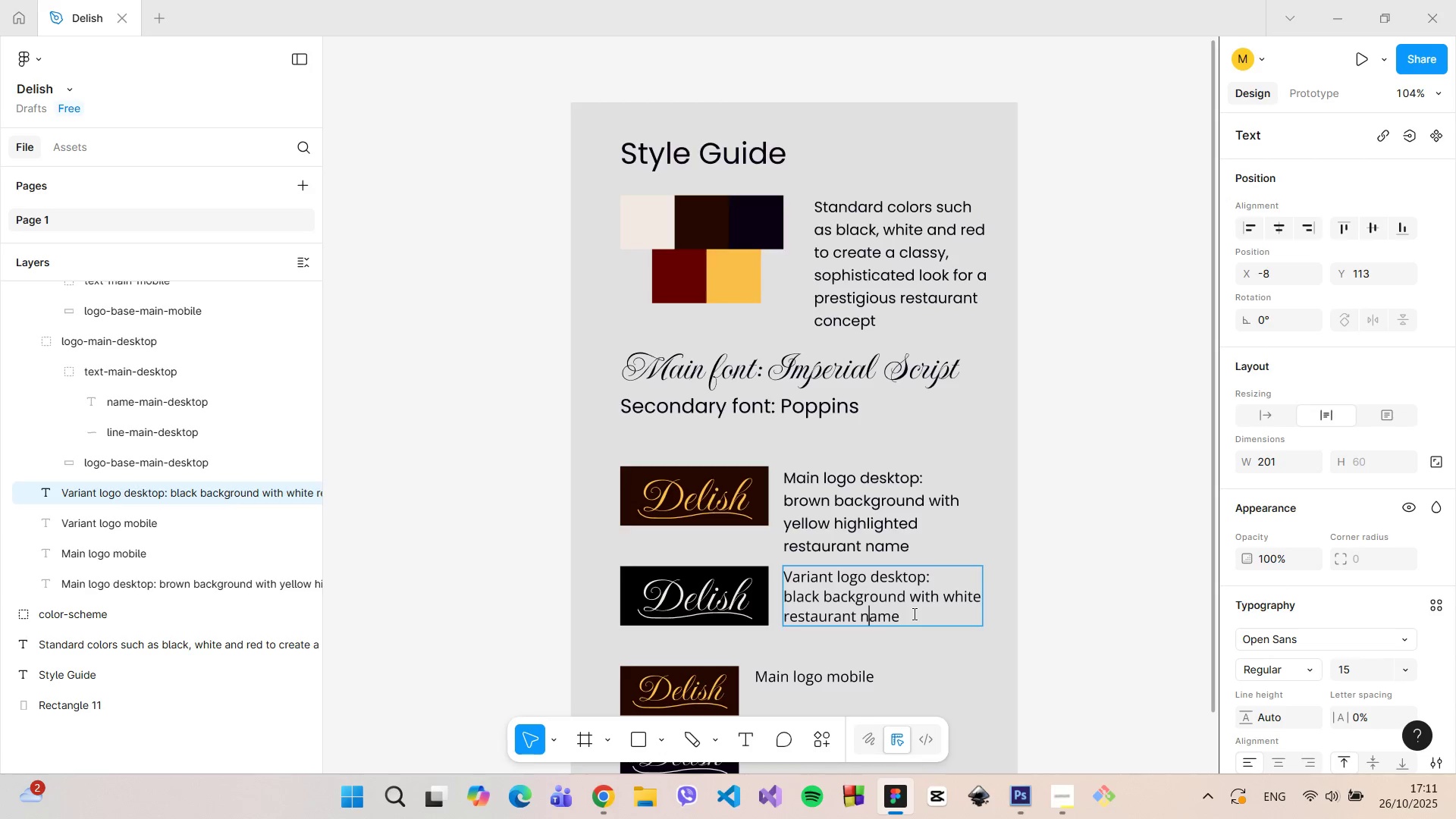 
left_click_drag(start_coordinate=[913, 613], to_coordinate=[768, 576])
 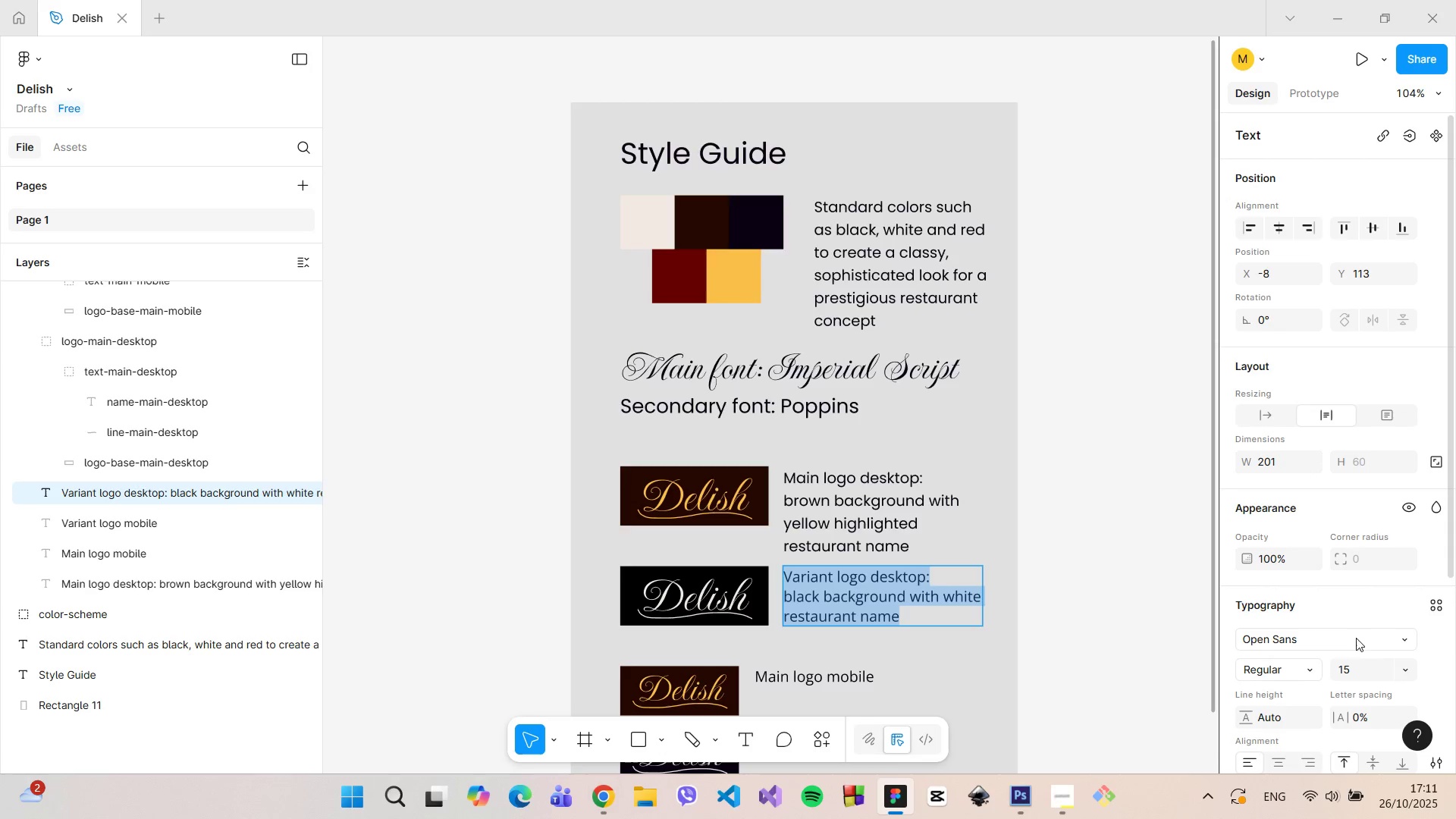 
left_click([1350, 639])
 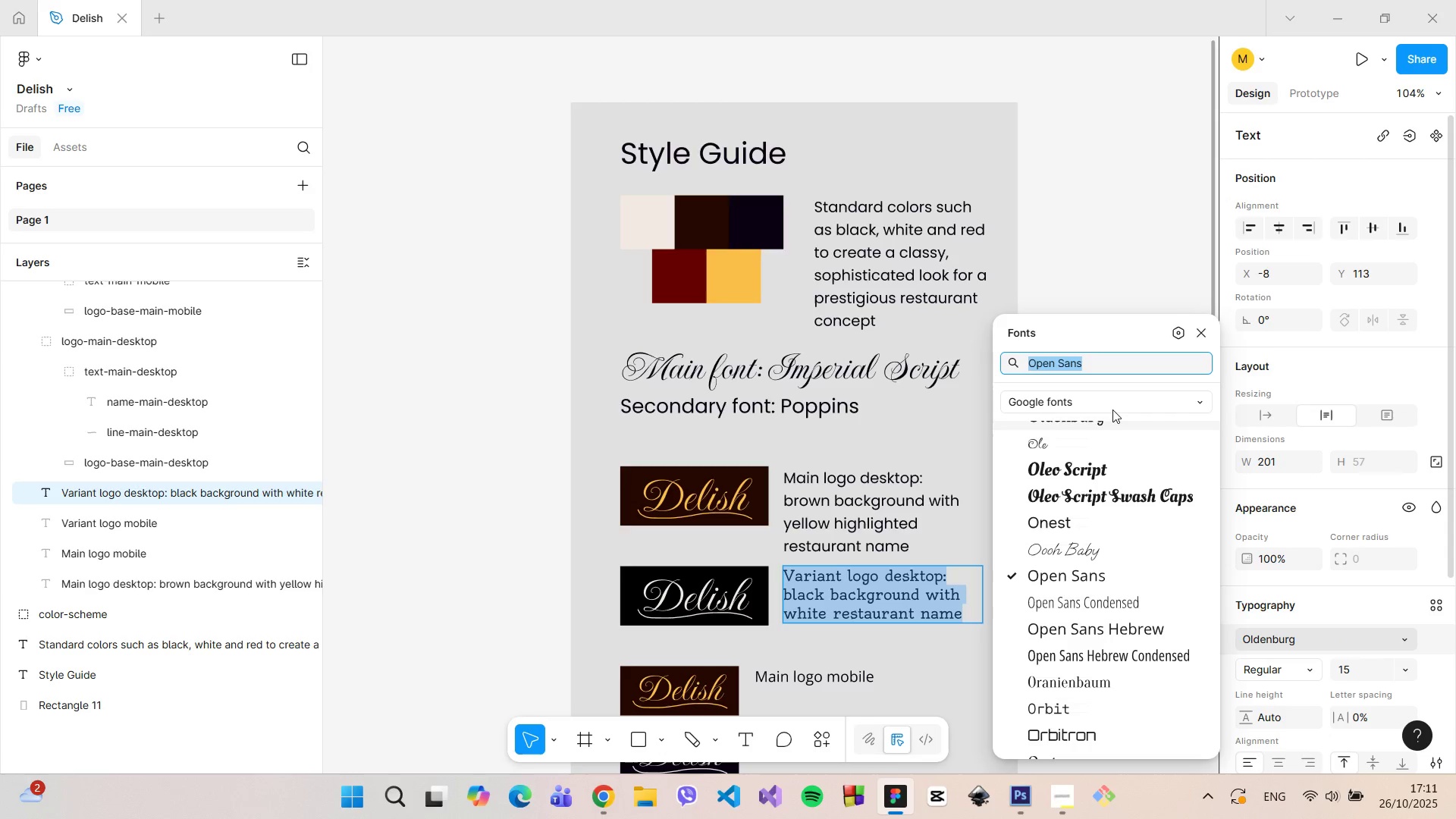 
type(Popp)
 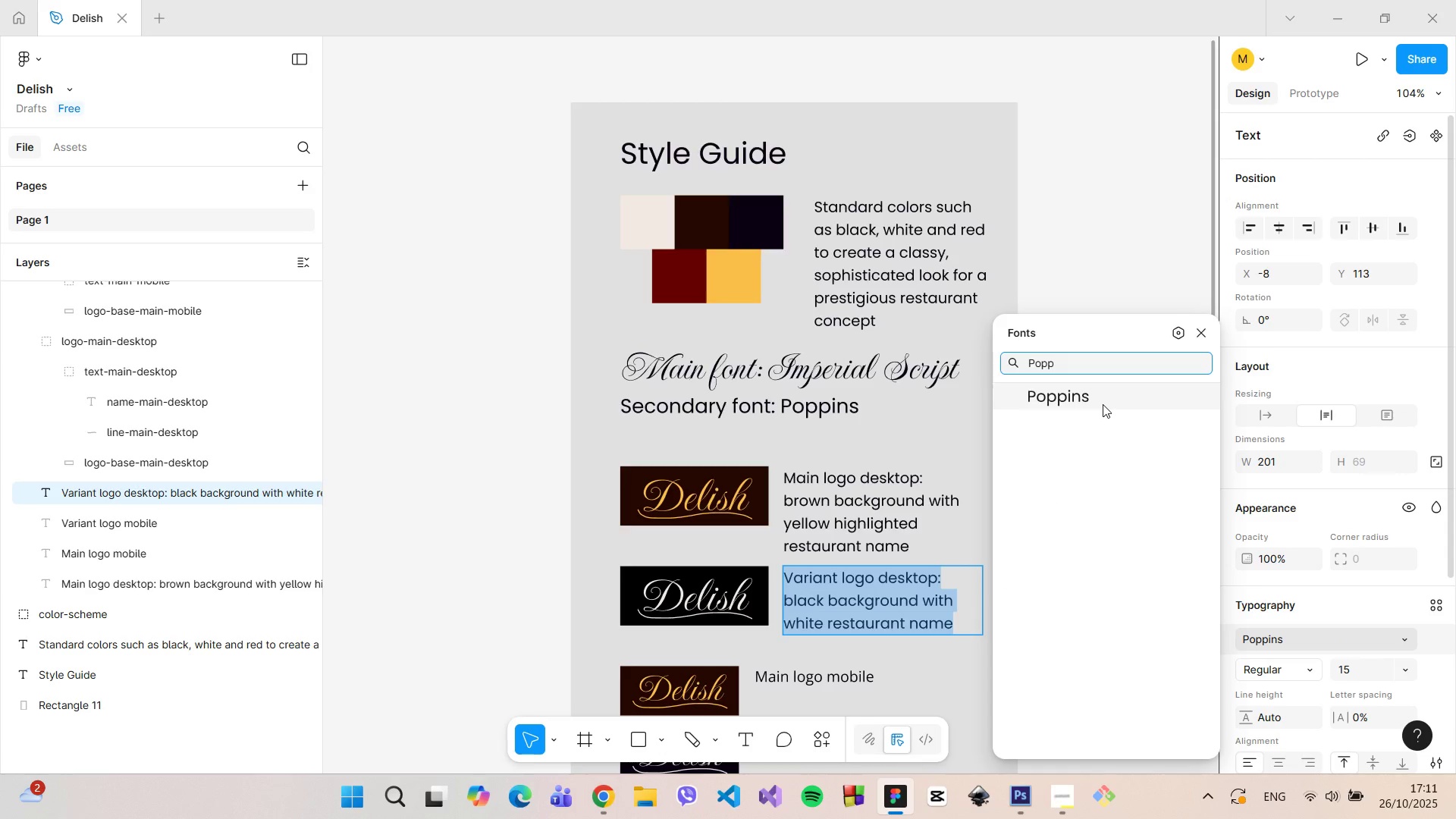 
left_click([1103, 404])
 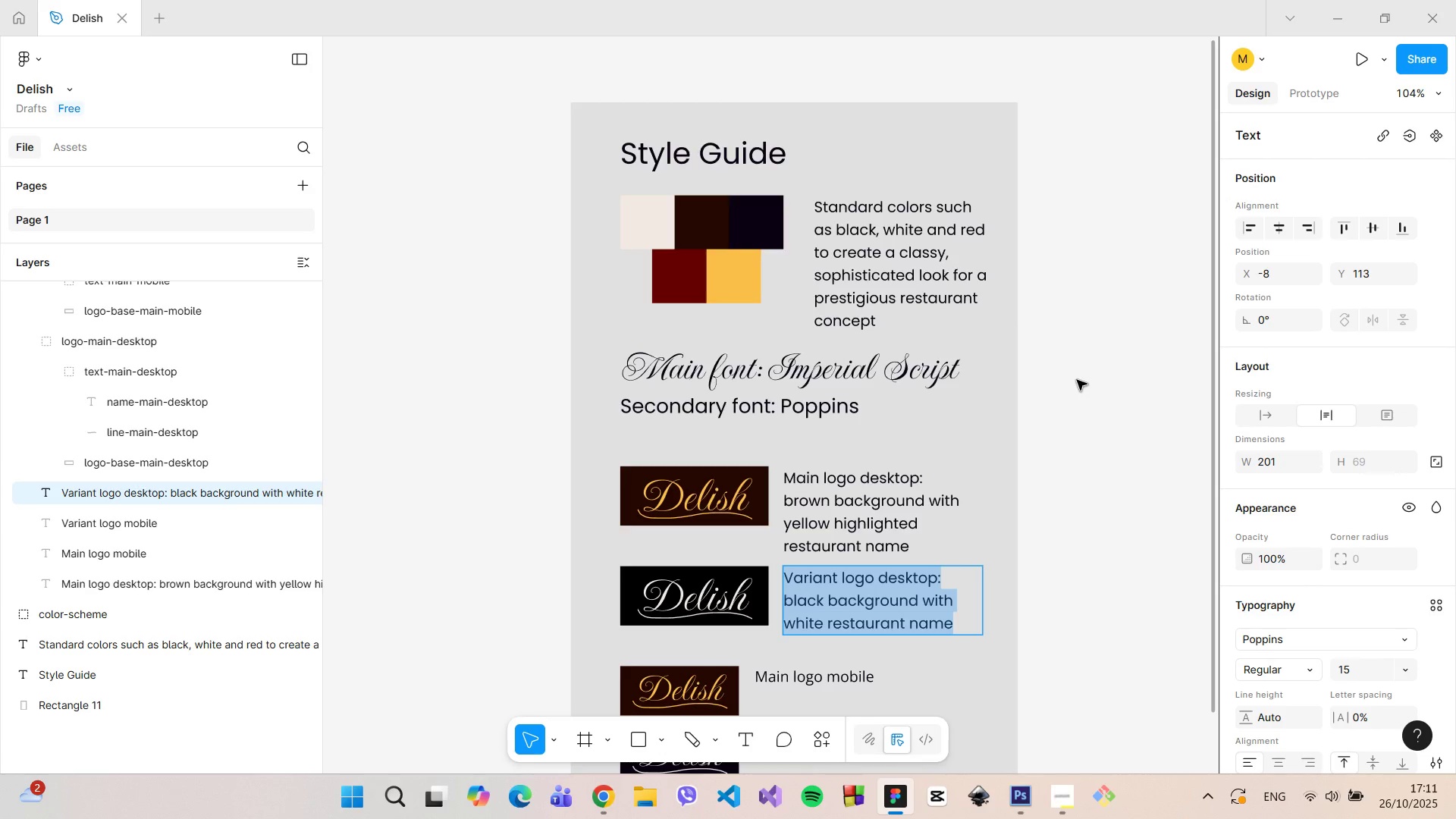 
left_click([1080, 384])
 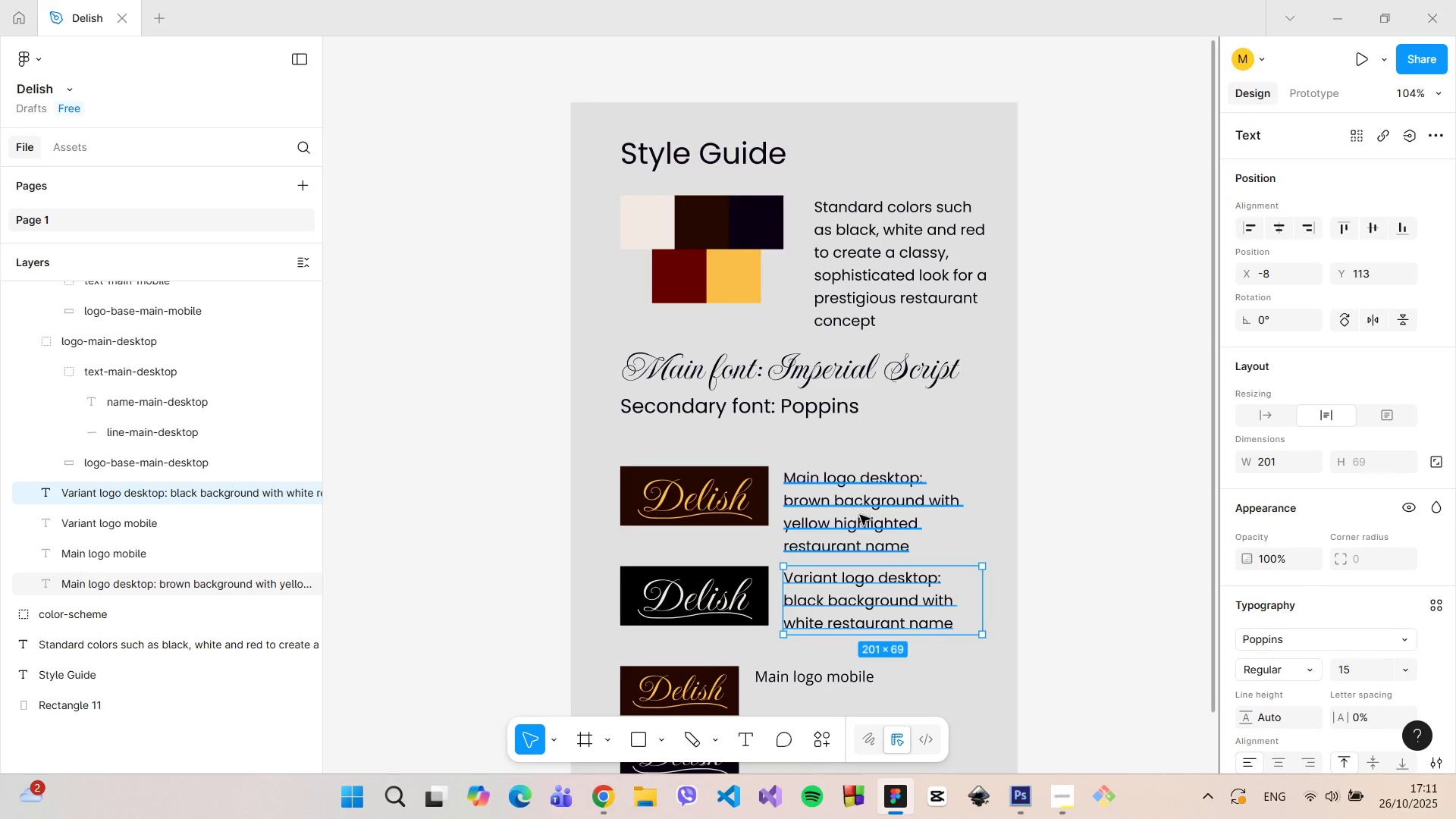 
left_click([860, 515])
 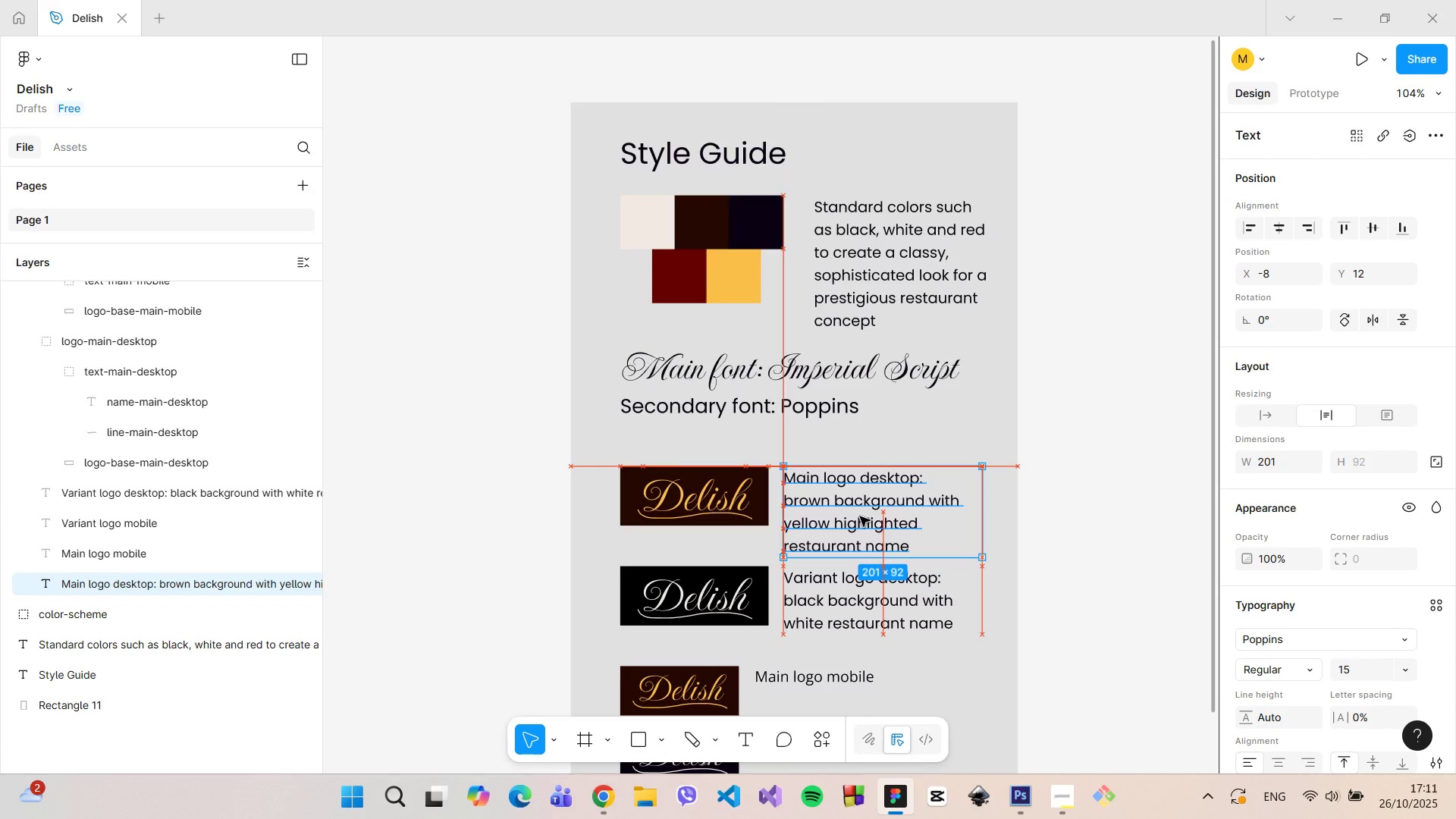 
left_click([853, 576])
 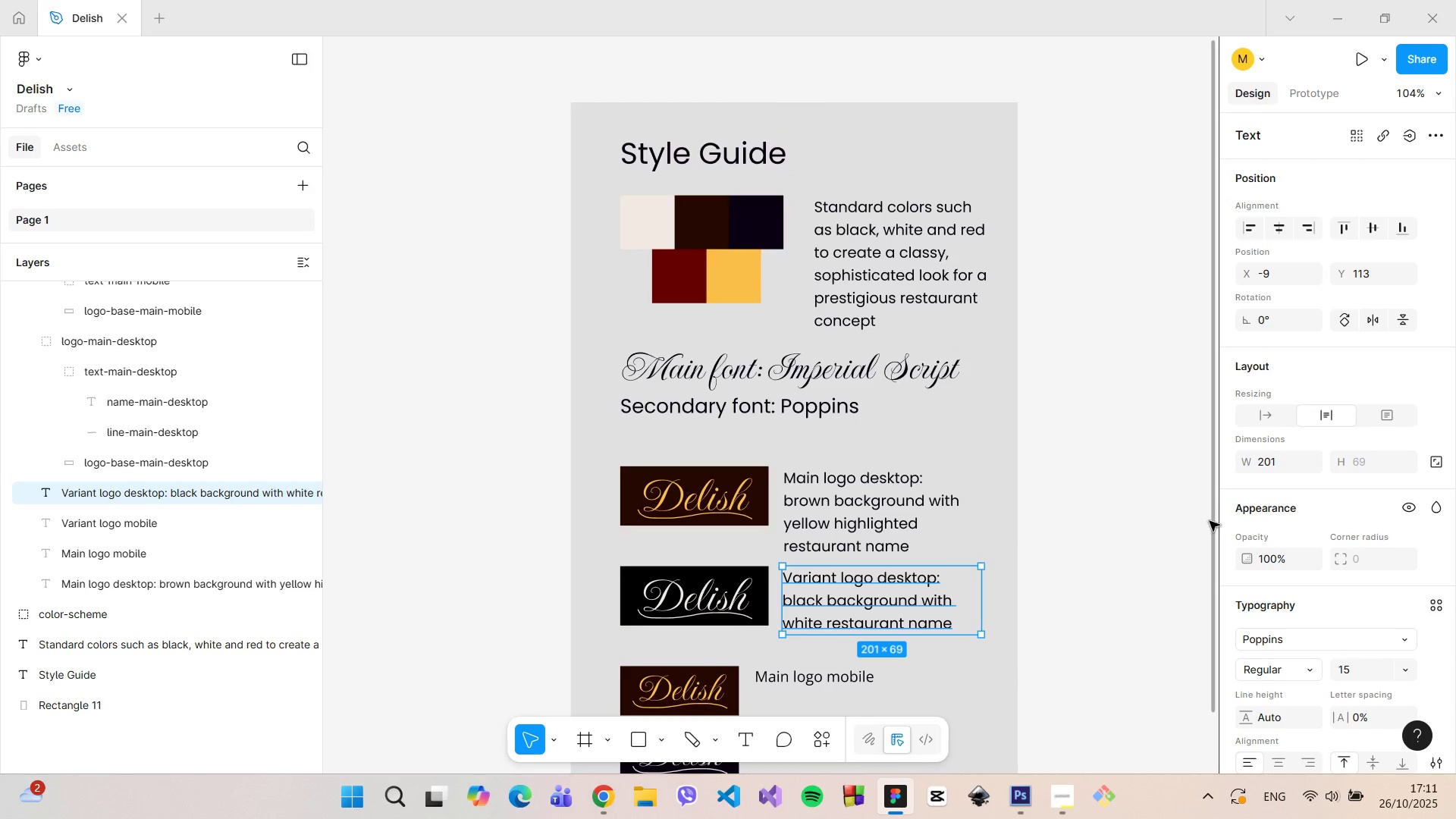 
left_click_drag(start_coordinate=[1210, 523], to_coordinate=[1199, 585])
 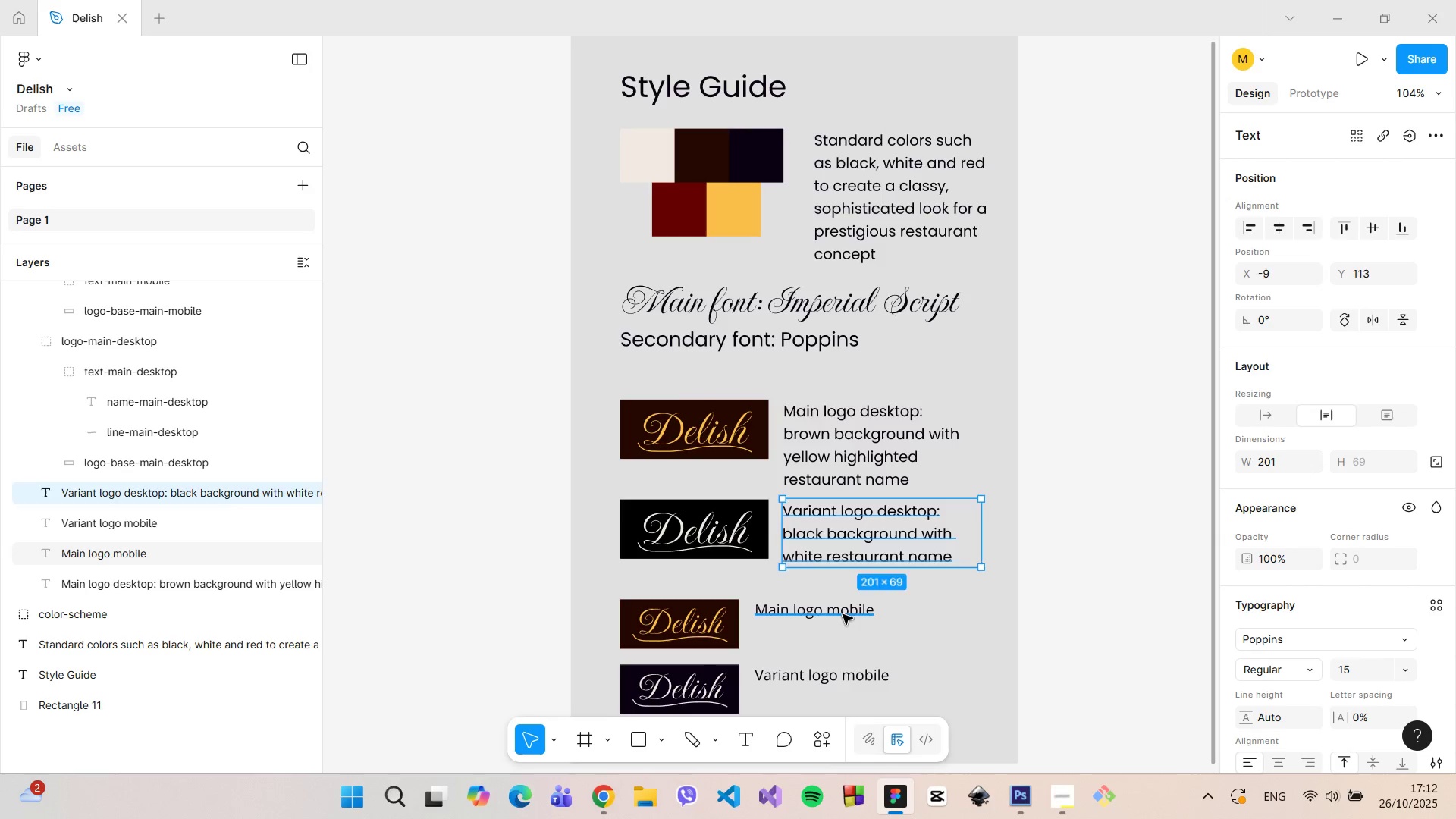 
double_click([843, 614])
 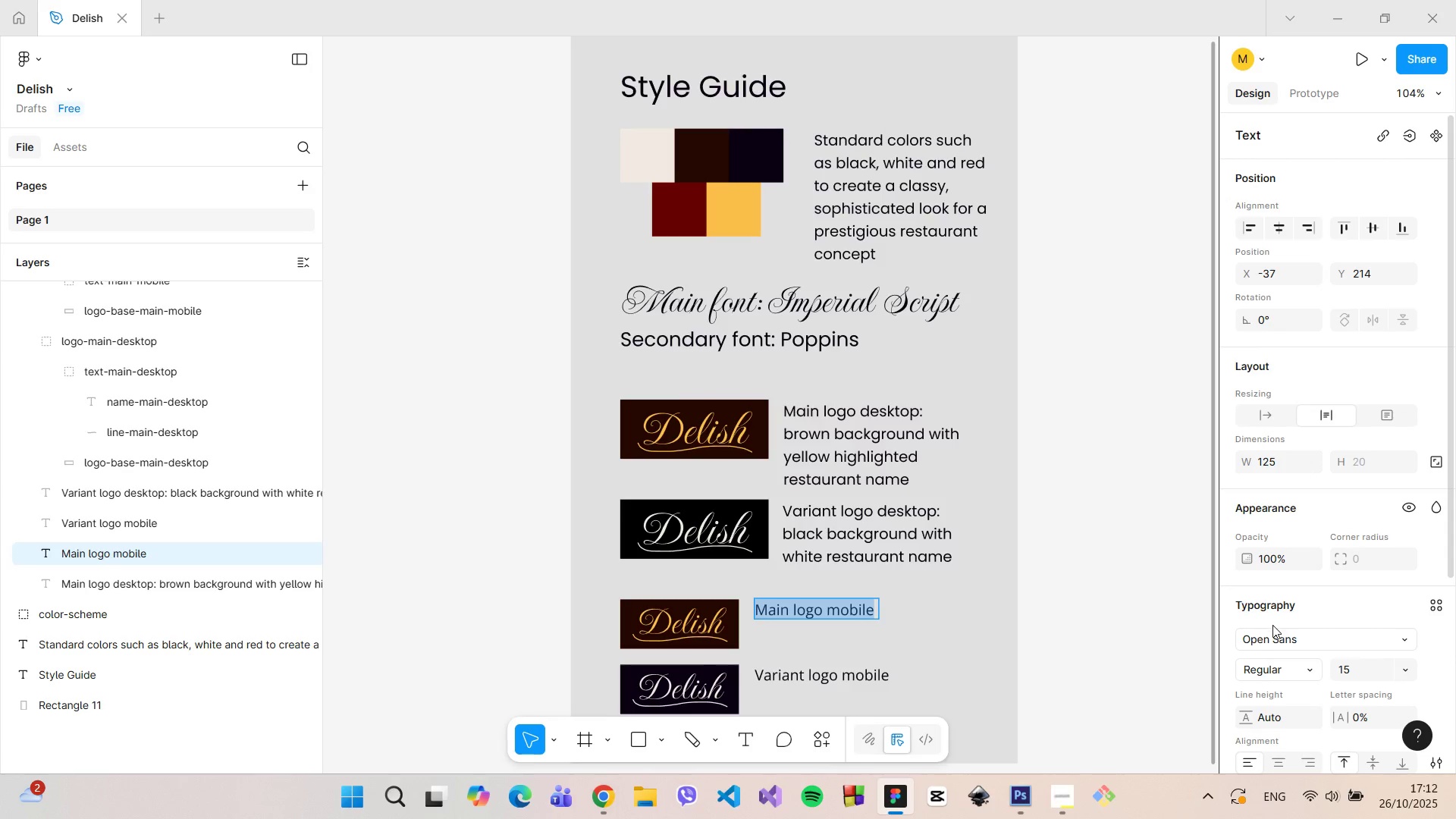 
left_click([1274, 625])
 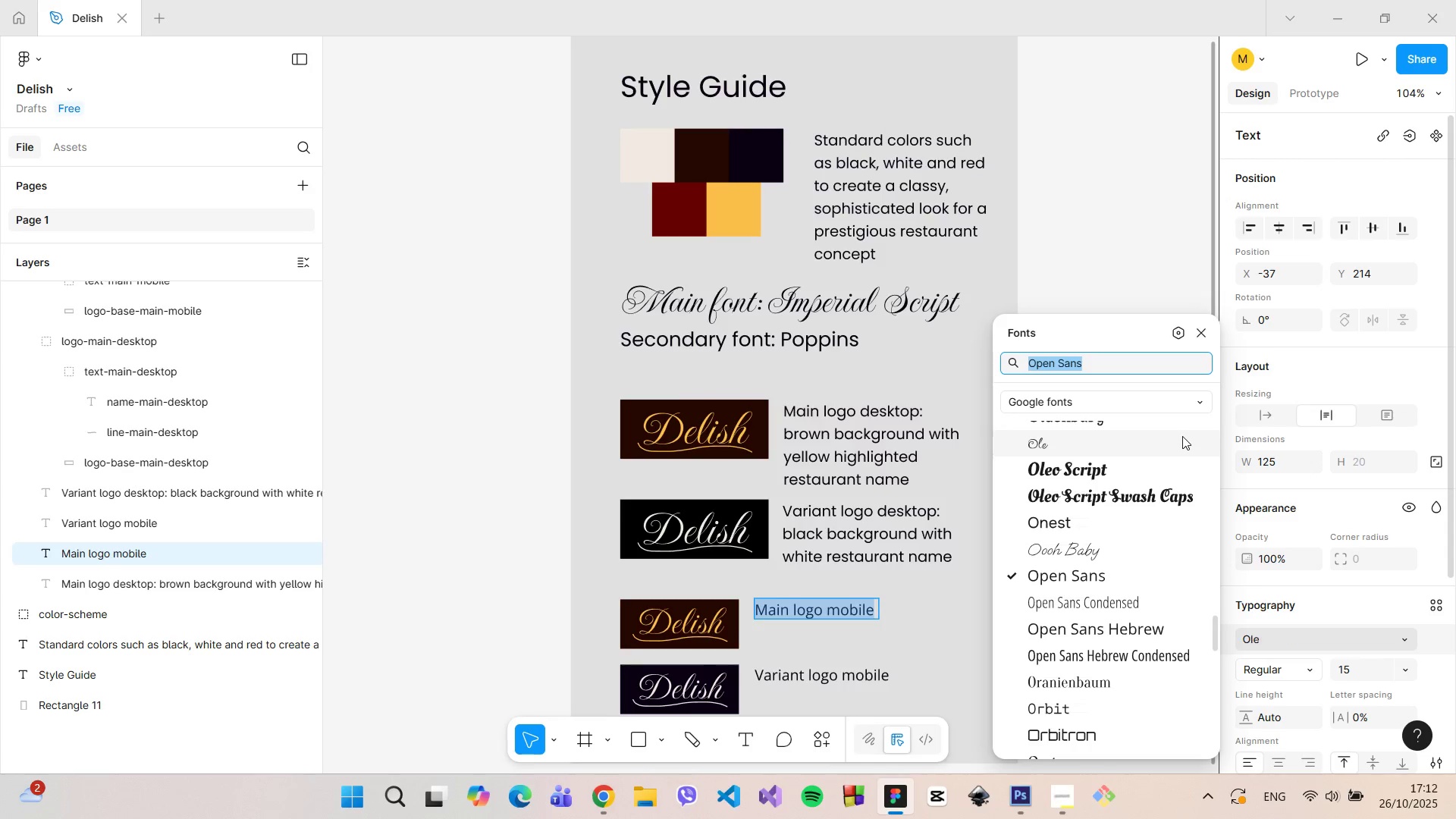 
type(Popp)
 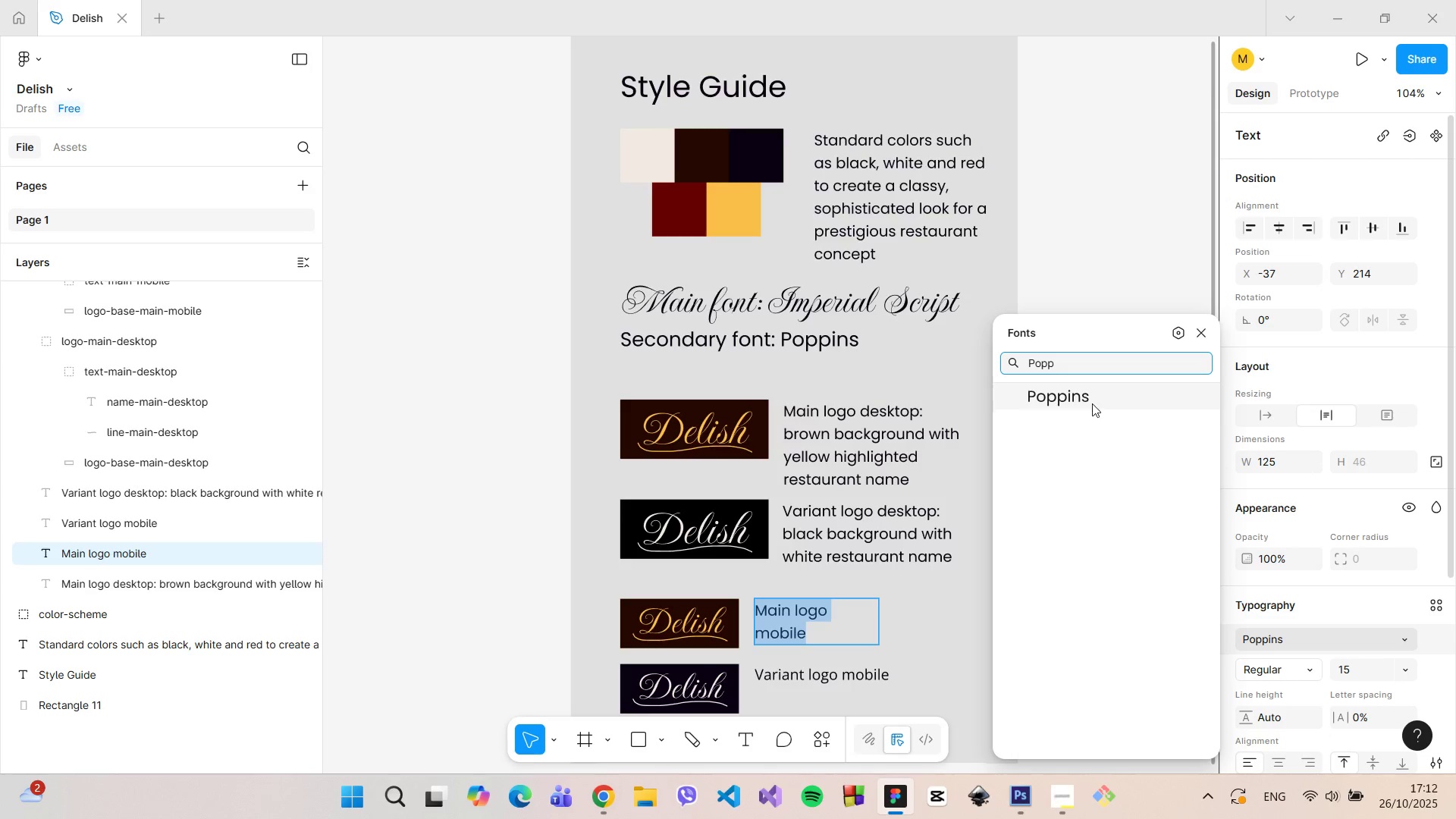 
left_click([1092, 403])
 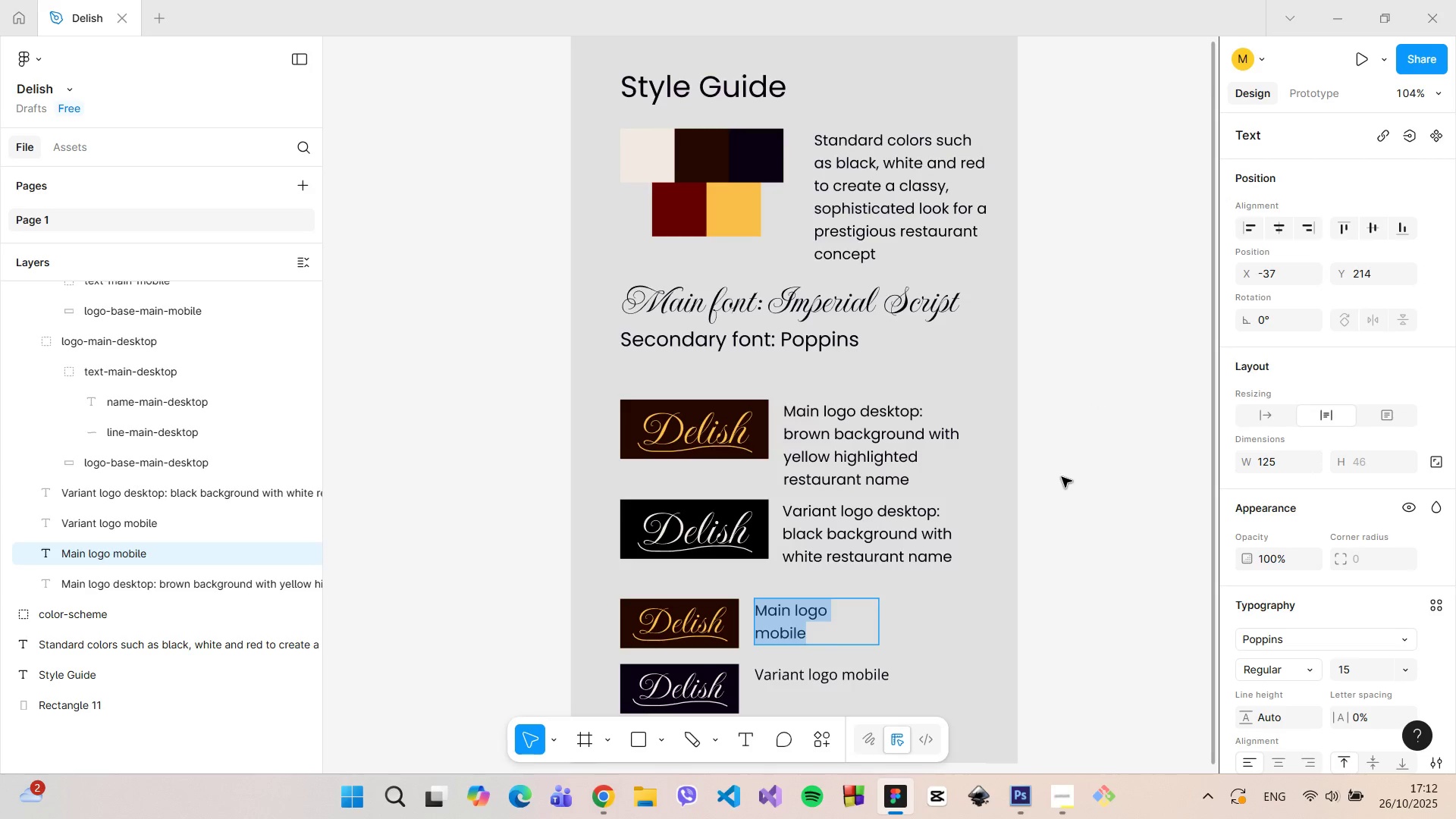 
left_click([1062, 477])
 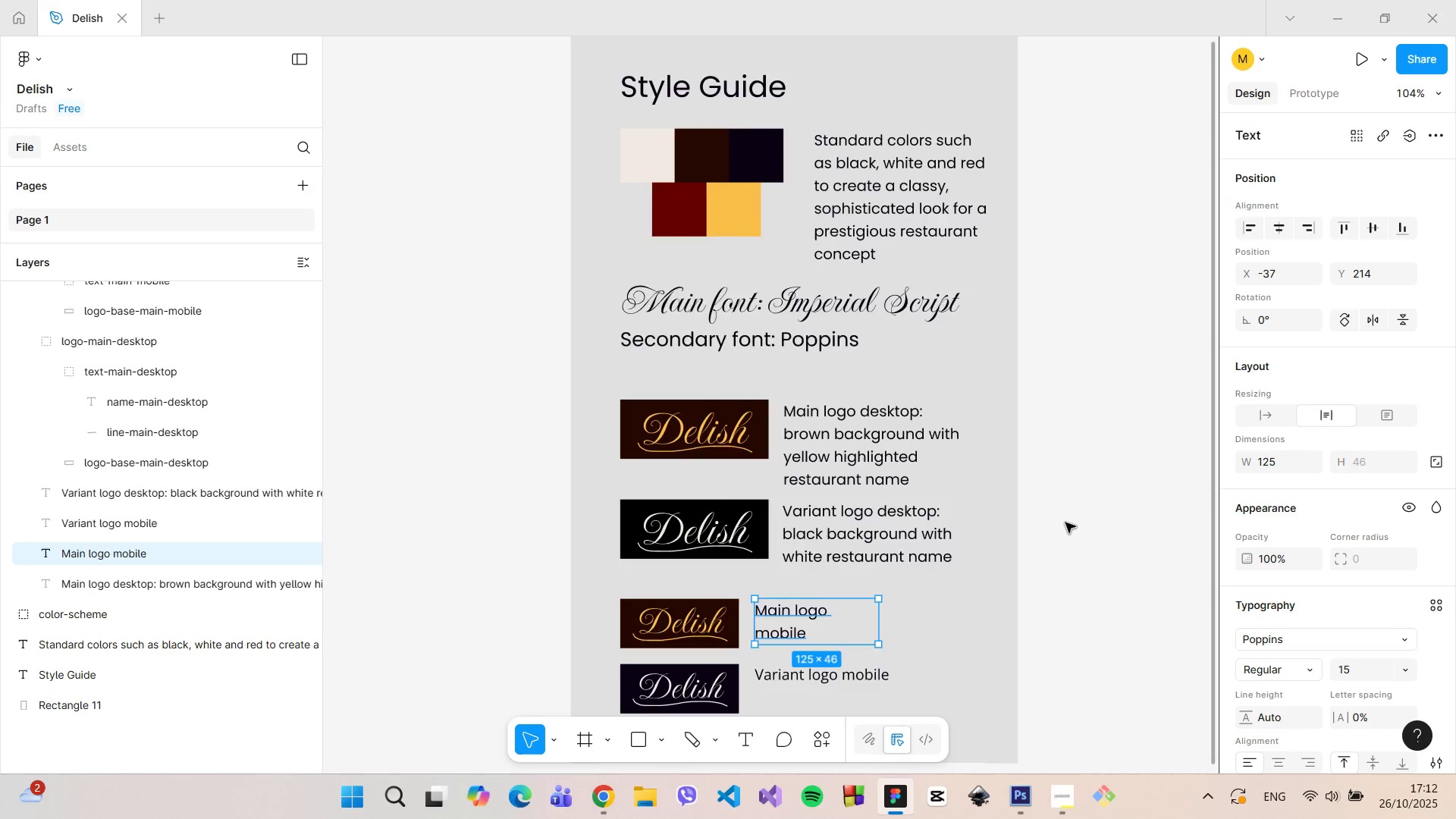 
scroll: coordinate [1065, 522], scroll_direction: down, amount: 3.0
 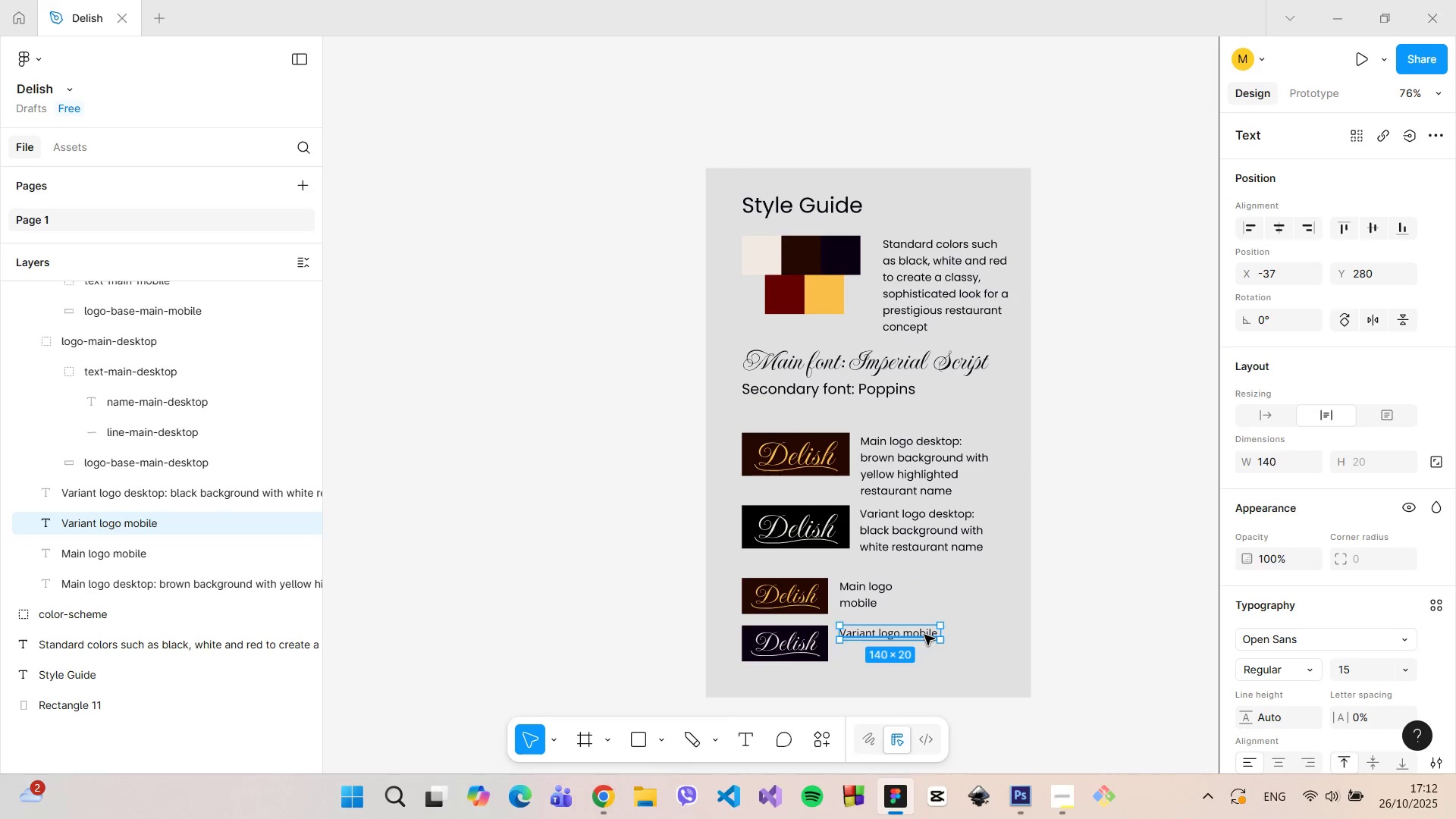 
double_click([924, 635])
 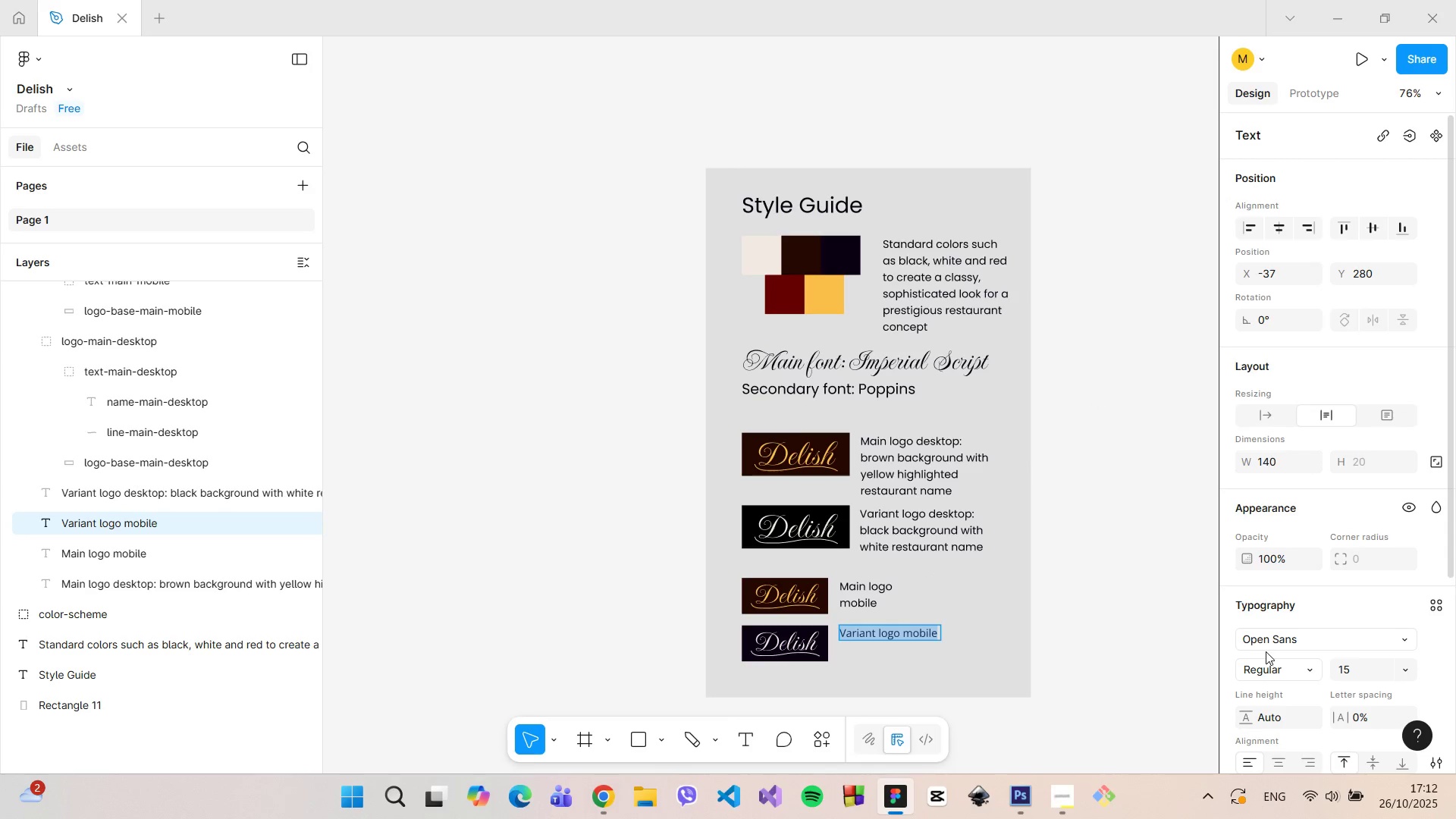 
left_click([1278, 638])
 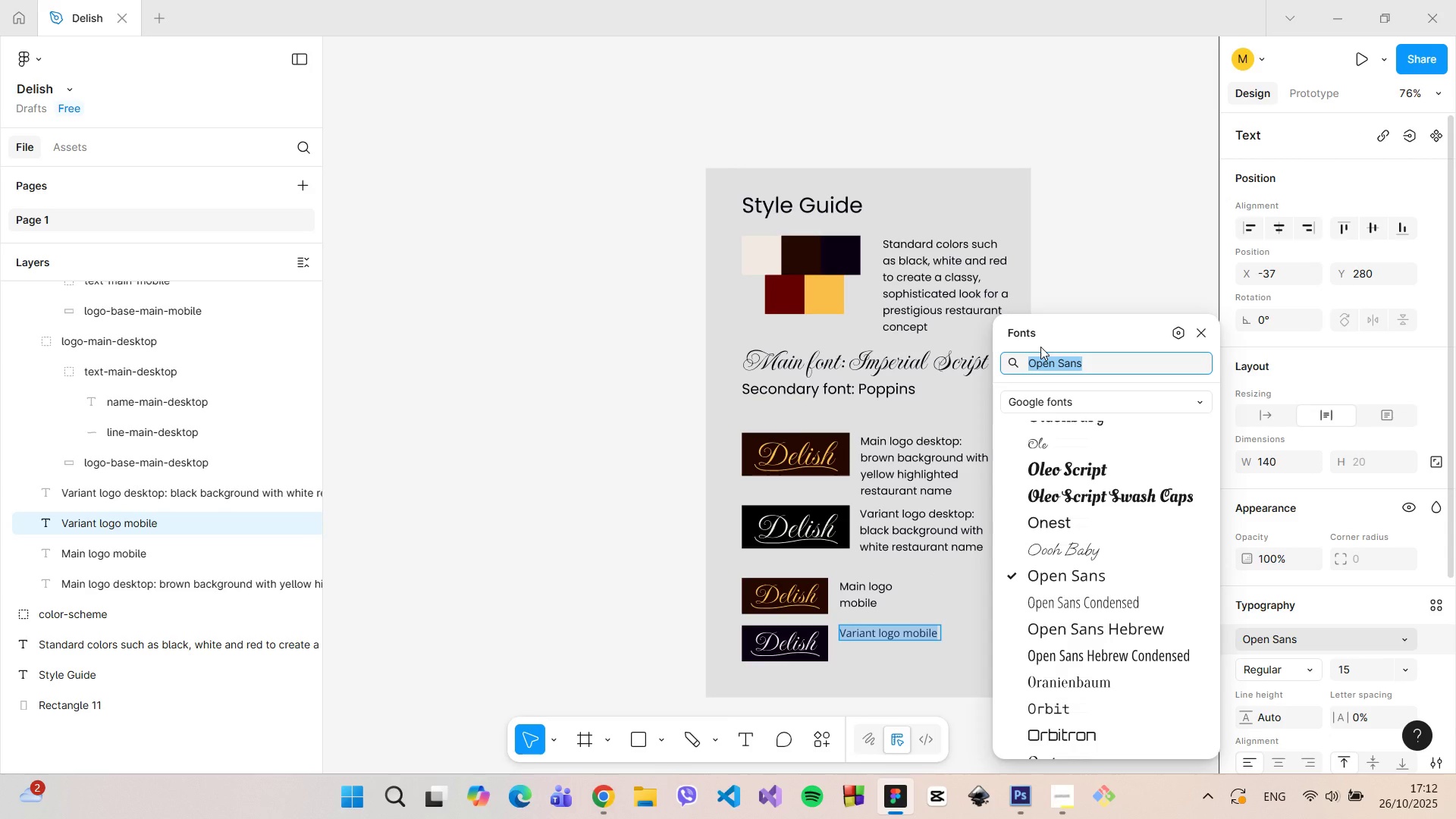 
type(Pop)
 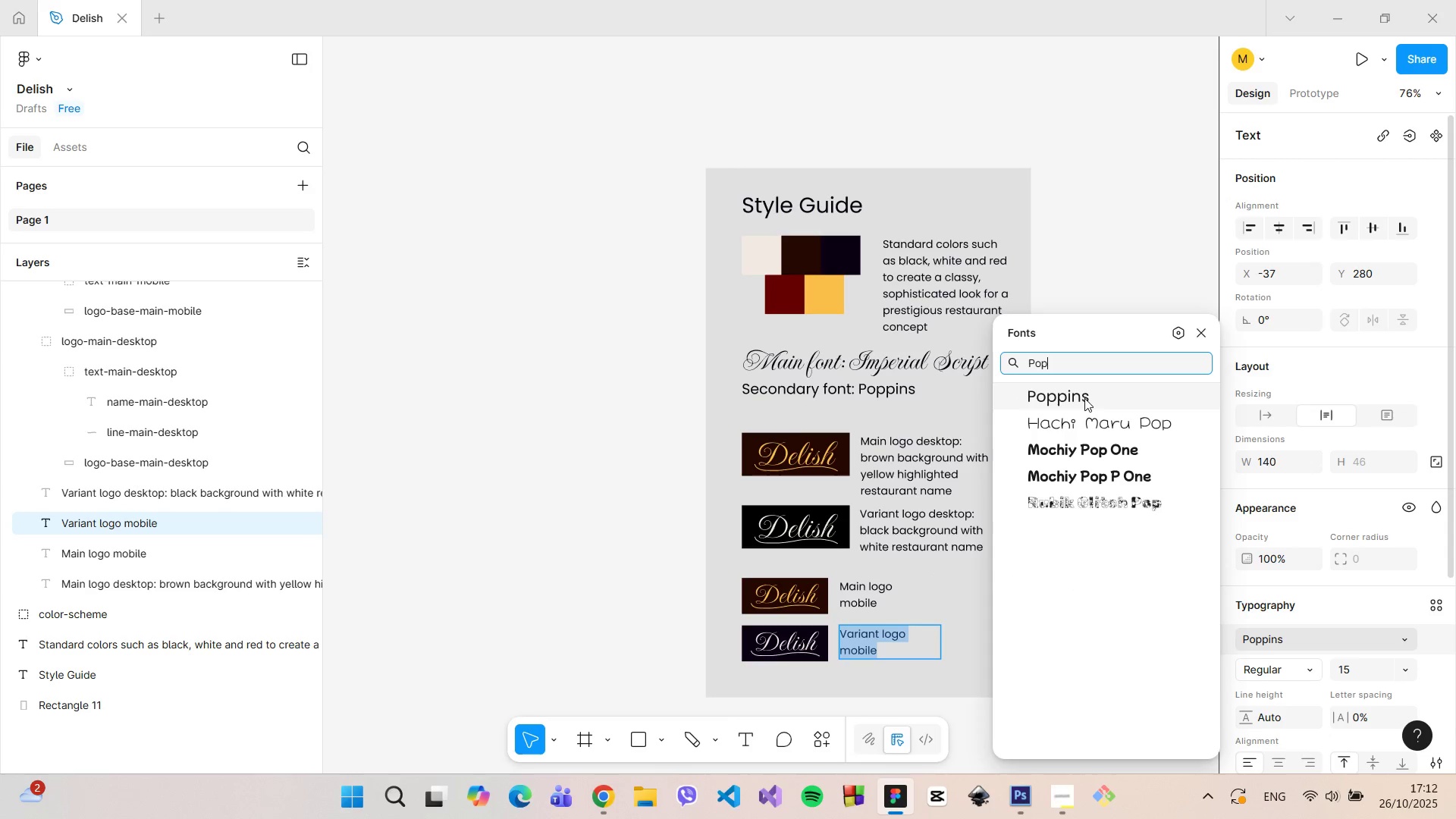 
left_click([1084, 399])
 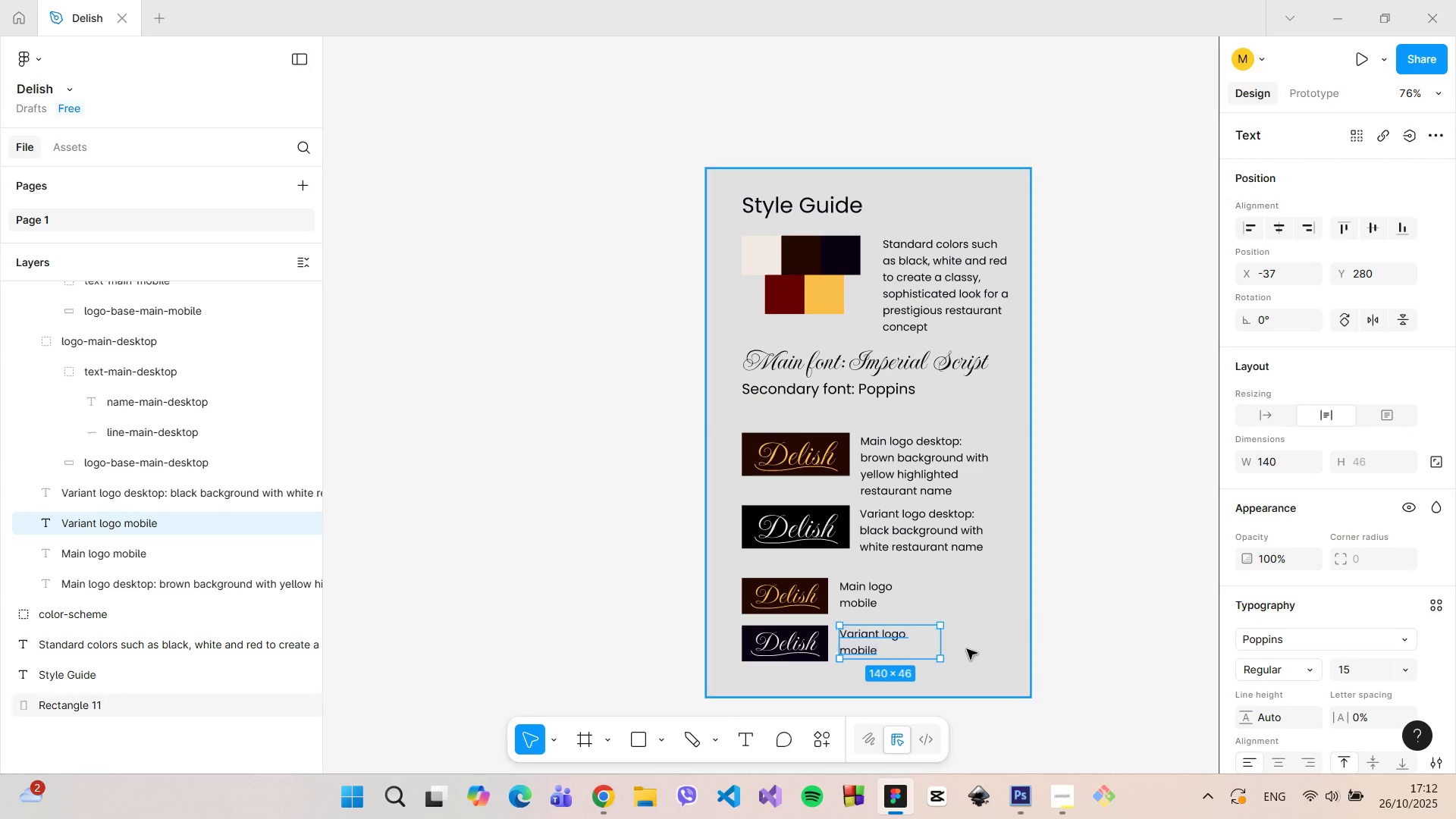 
left_click([967, 649])
 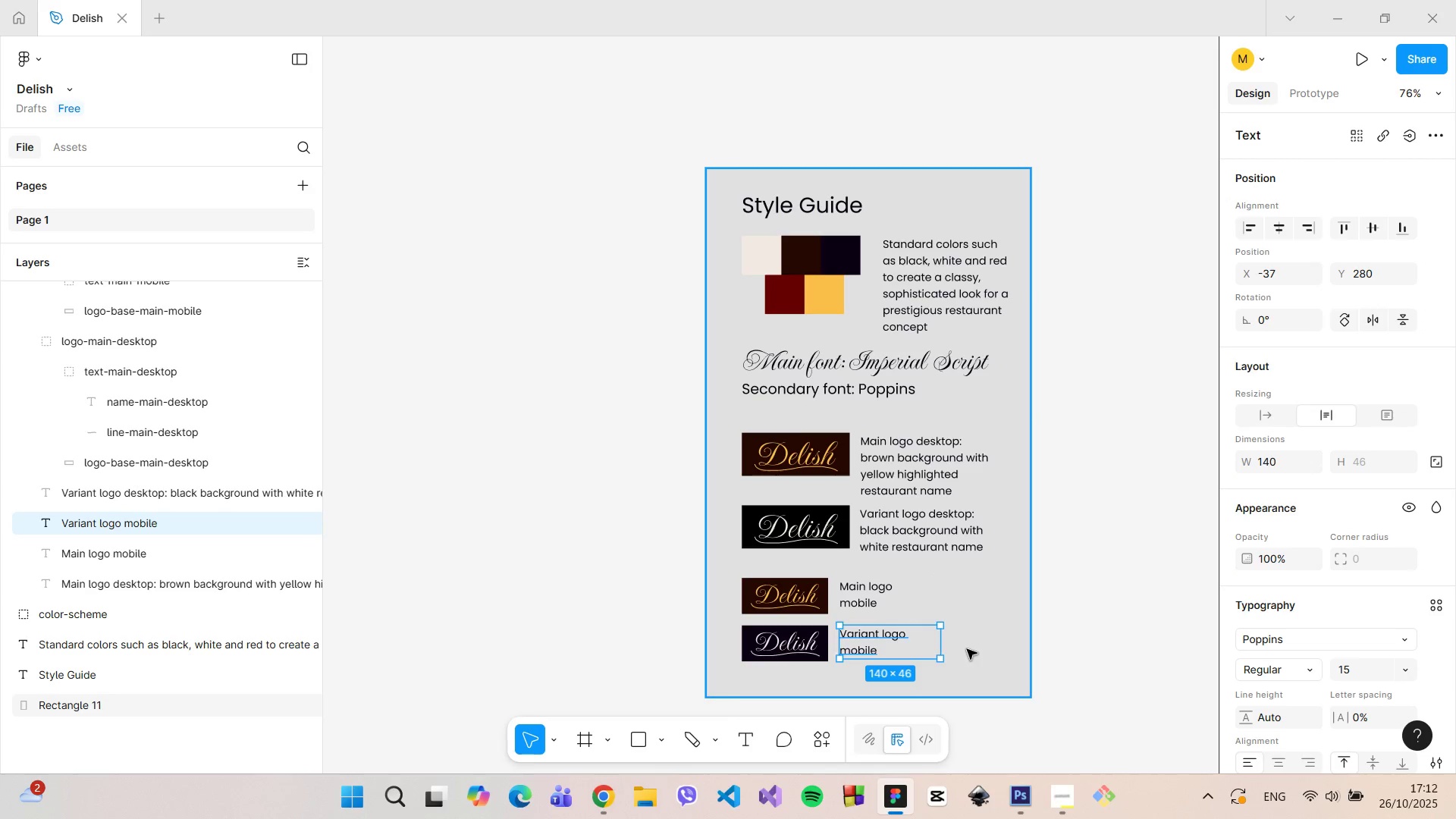 
hold_key(key=ControlLeft, duration=0.87)
scroll: coordinate [967, 649], scroll_direction: up, amount: 7.0
 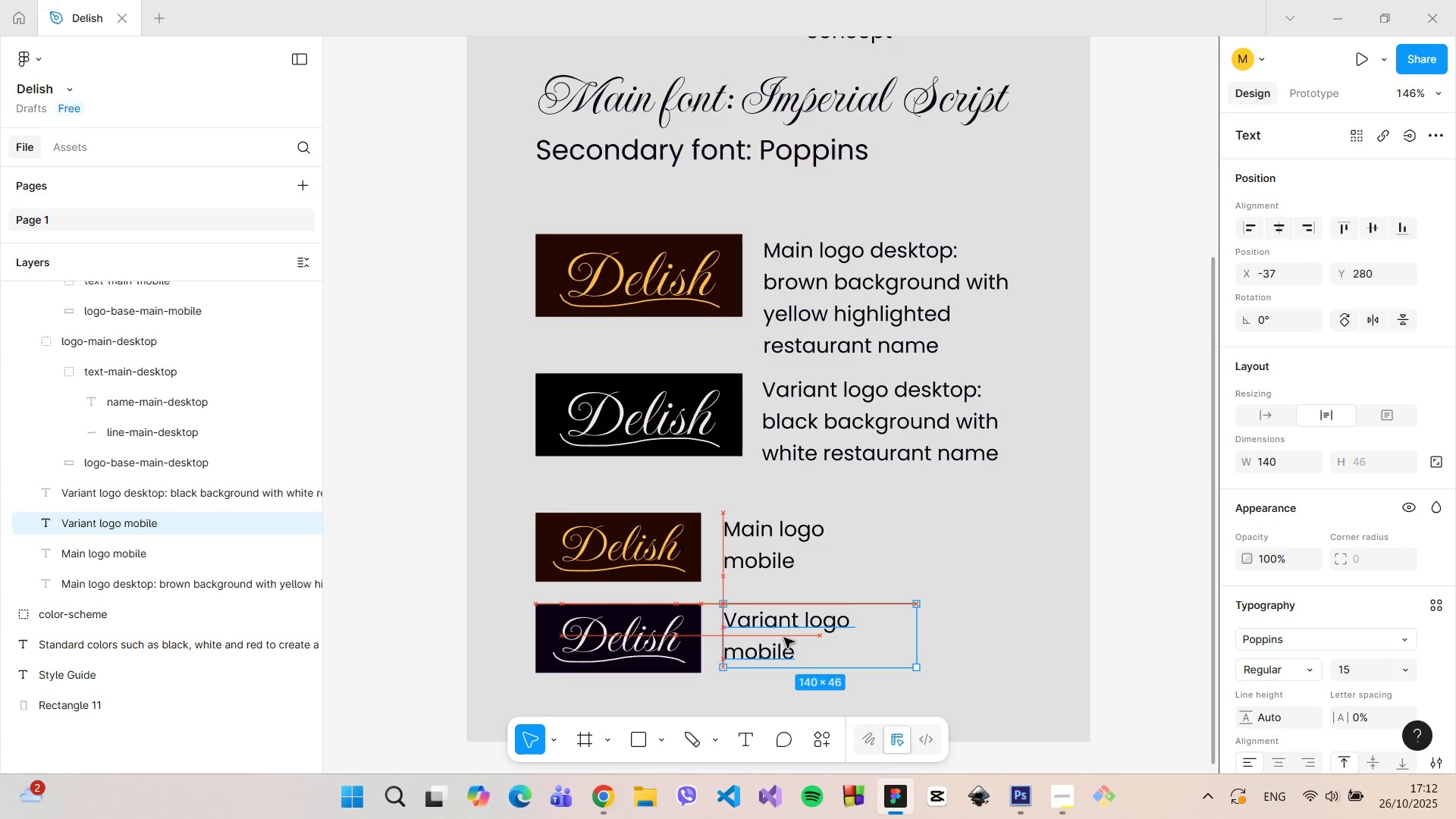 
left_click([767, 548])
 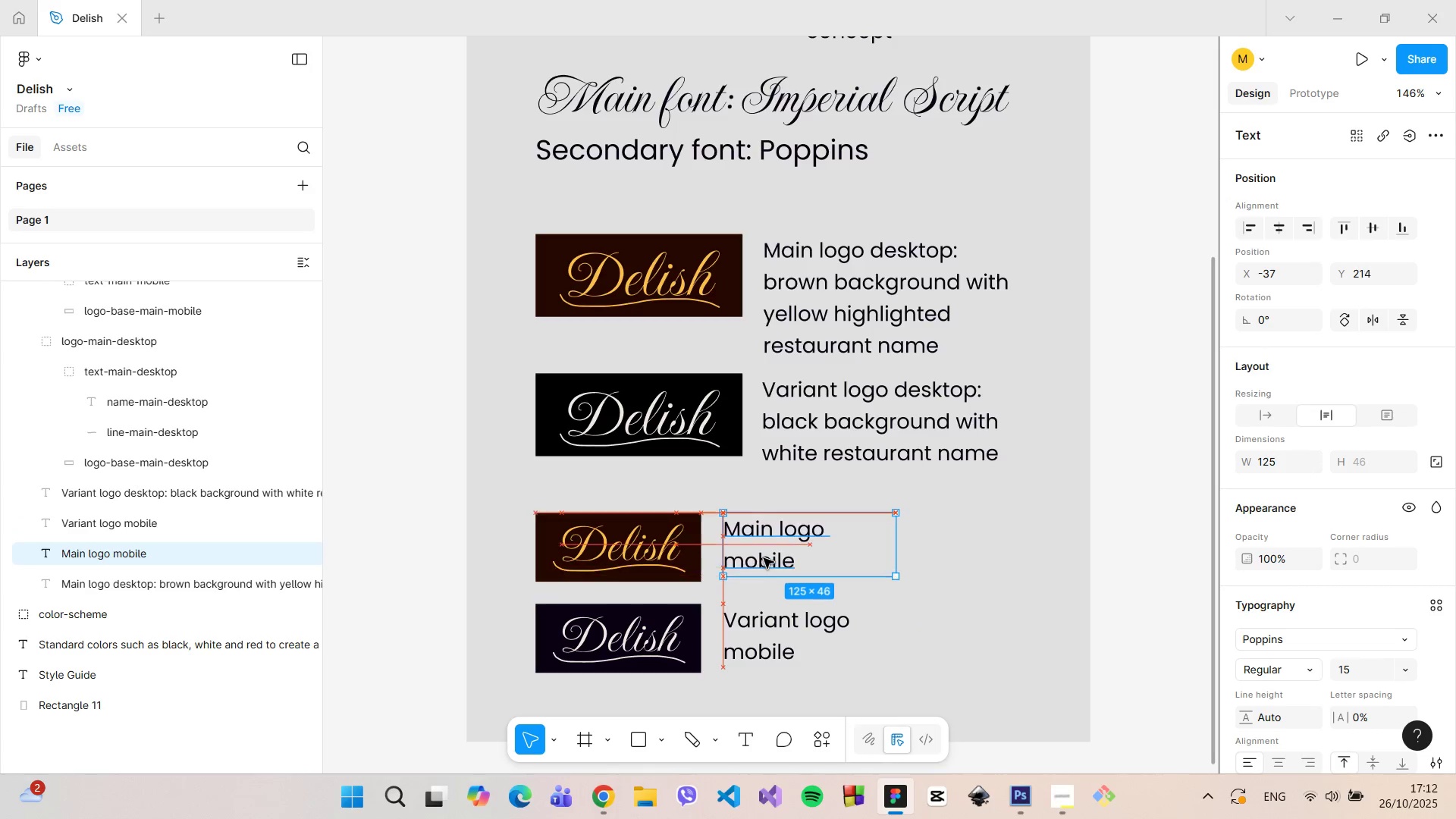 
left_click([764, 558])
 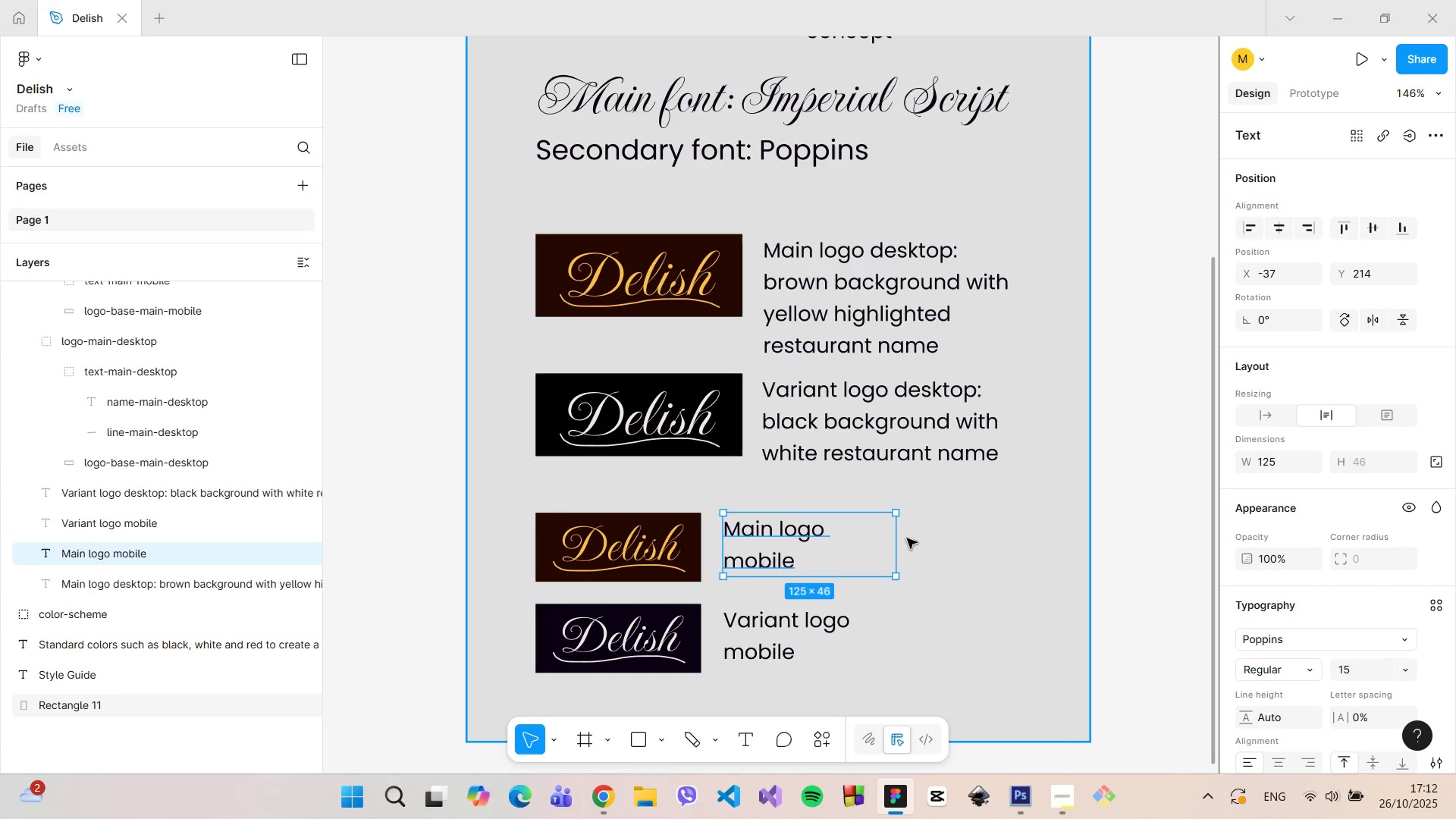 
left_click([907, 538])
 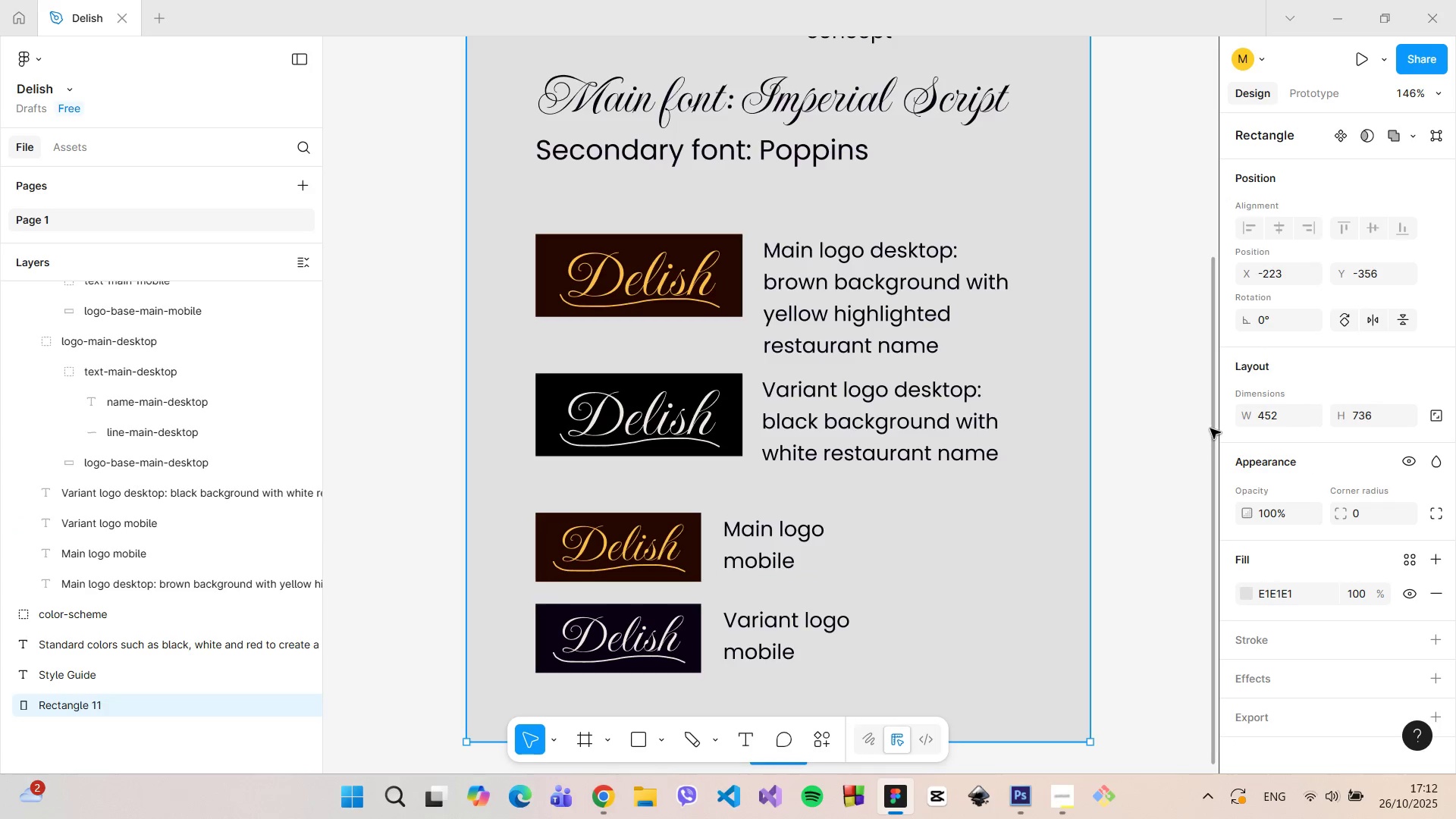 
left_click_drag(start_coordinate=[1211, 430], to_coordinate=[1204, 534])
 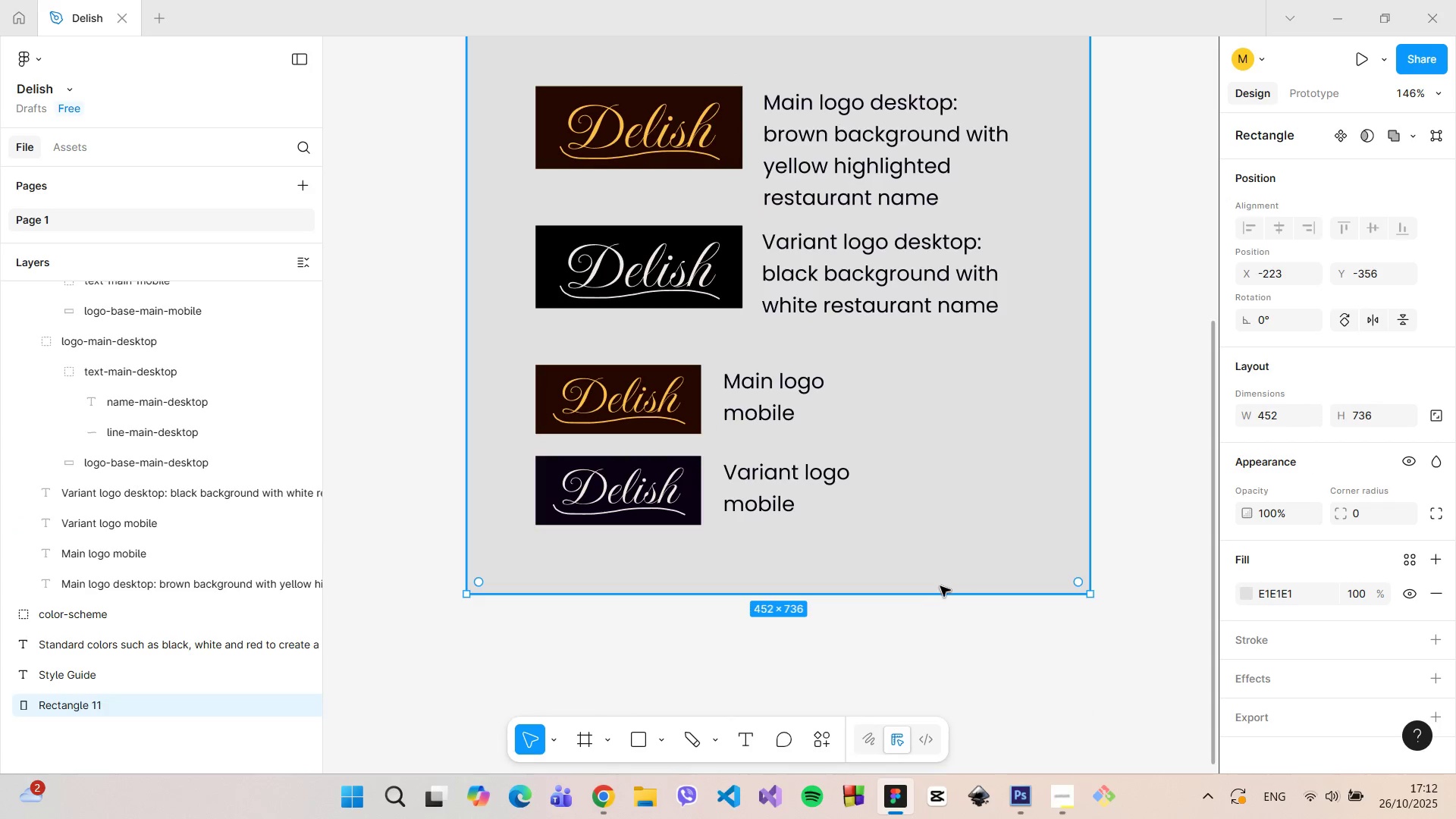 
hold_key(key=ControlLeft, duration=1.51)
left_click_drag(start_coordinate=[940, 592], to_coordinate=[962, 761])
 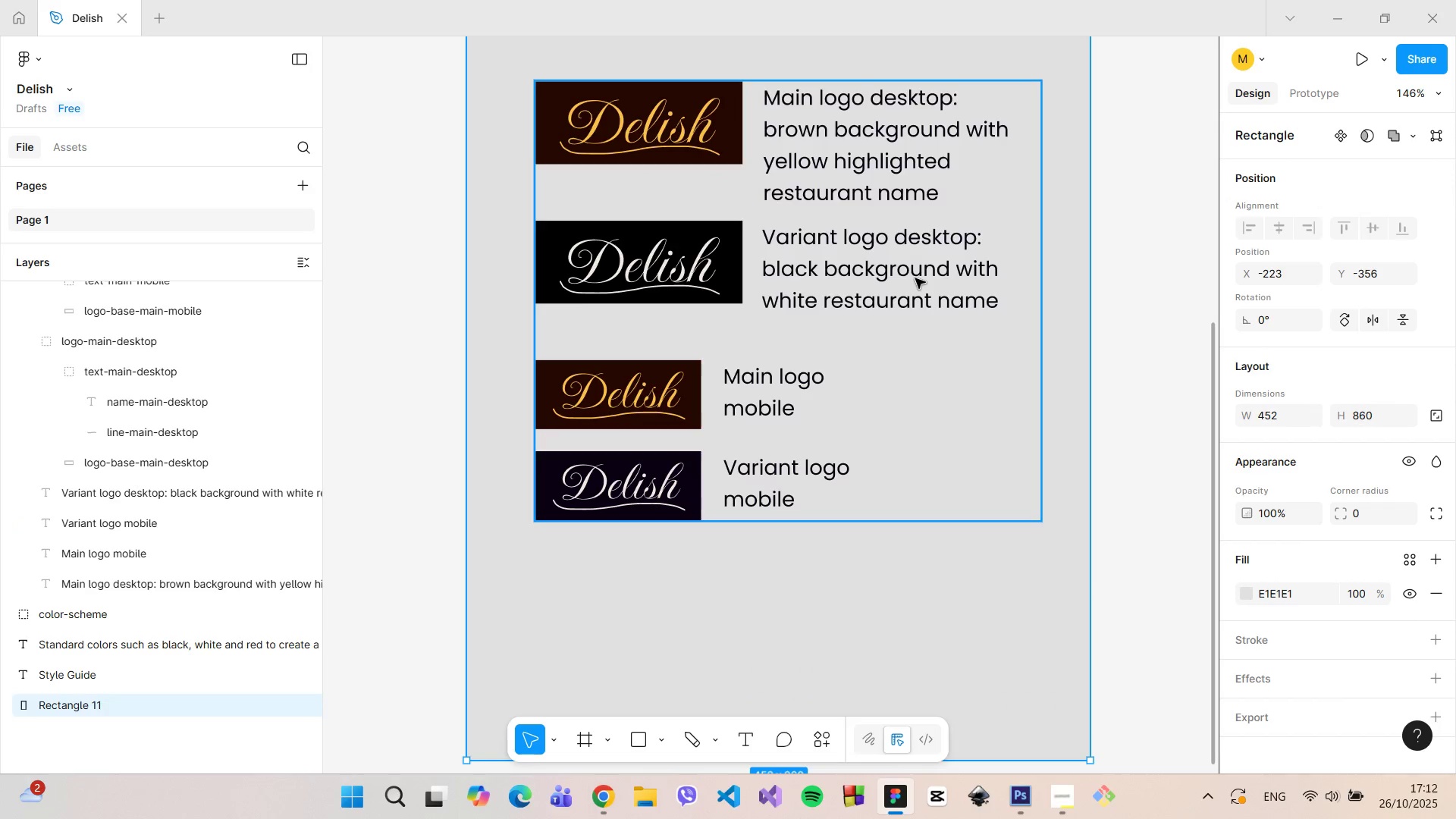 
hold_key(key=ControlLeft, duration=1.25)
 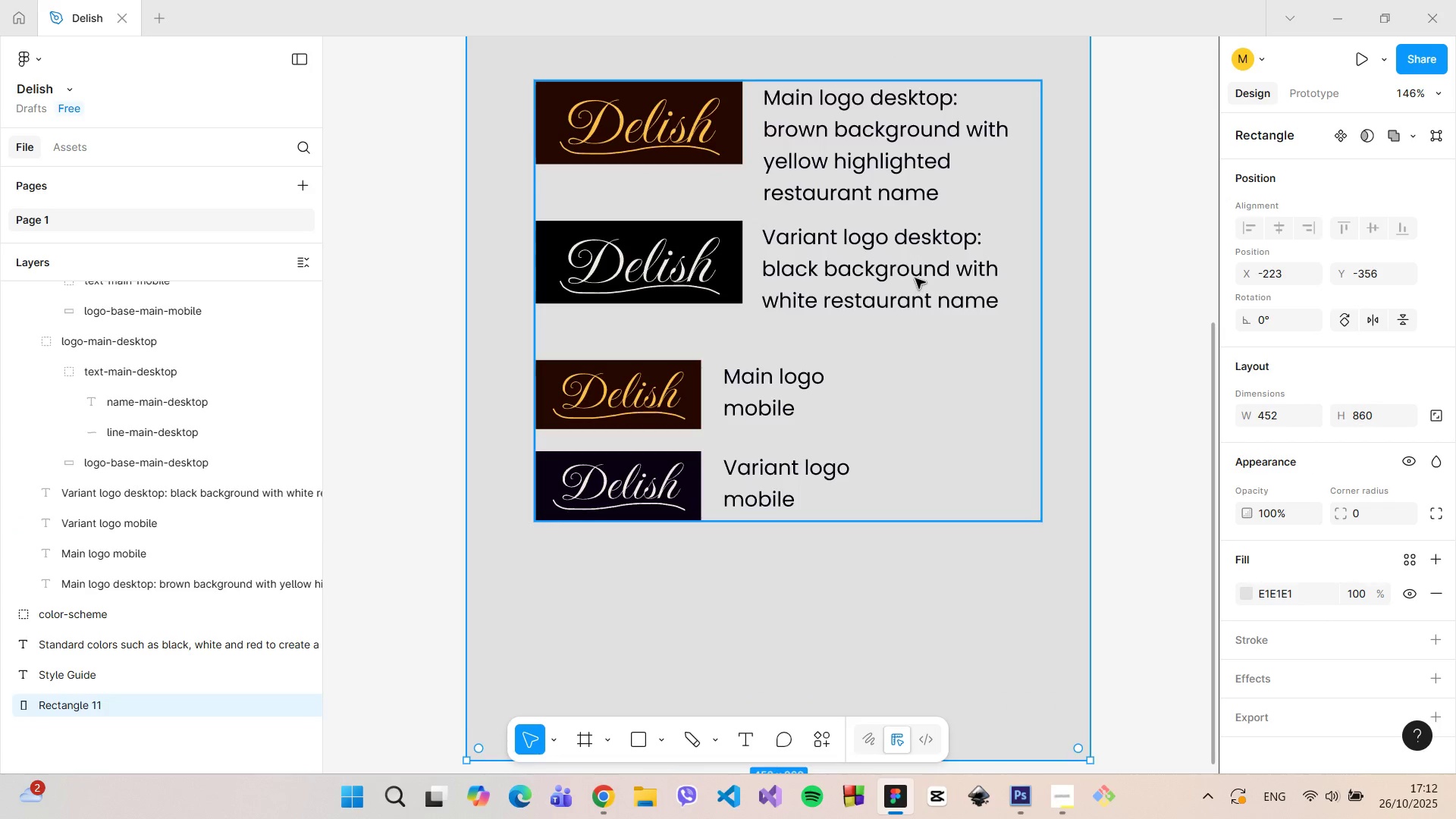 
left_click([915, 278])
 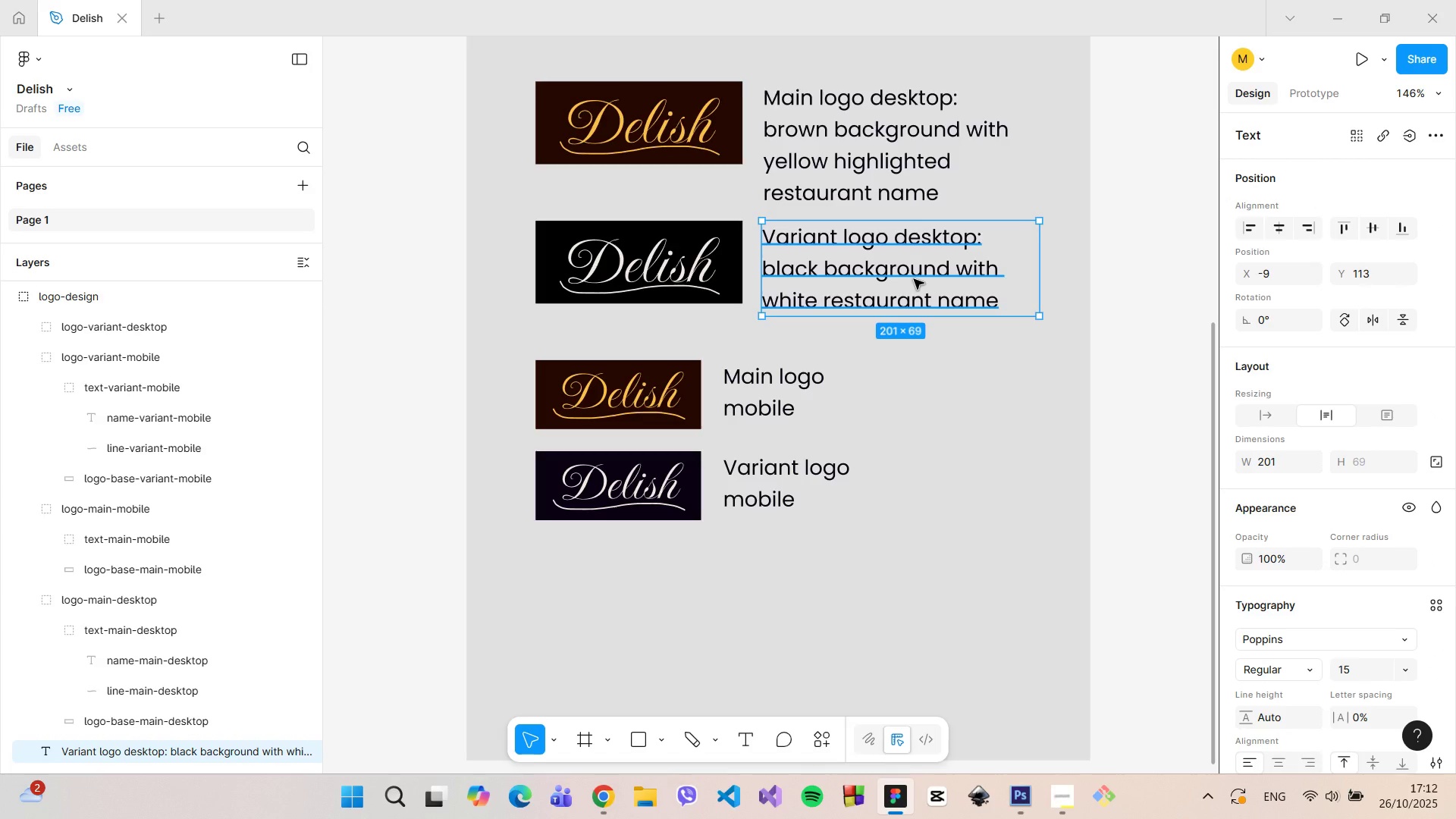 
left_click_drag(start_coordinate=[914, 279], to_coordinate=[689, 638])
 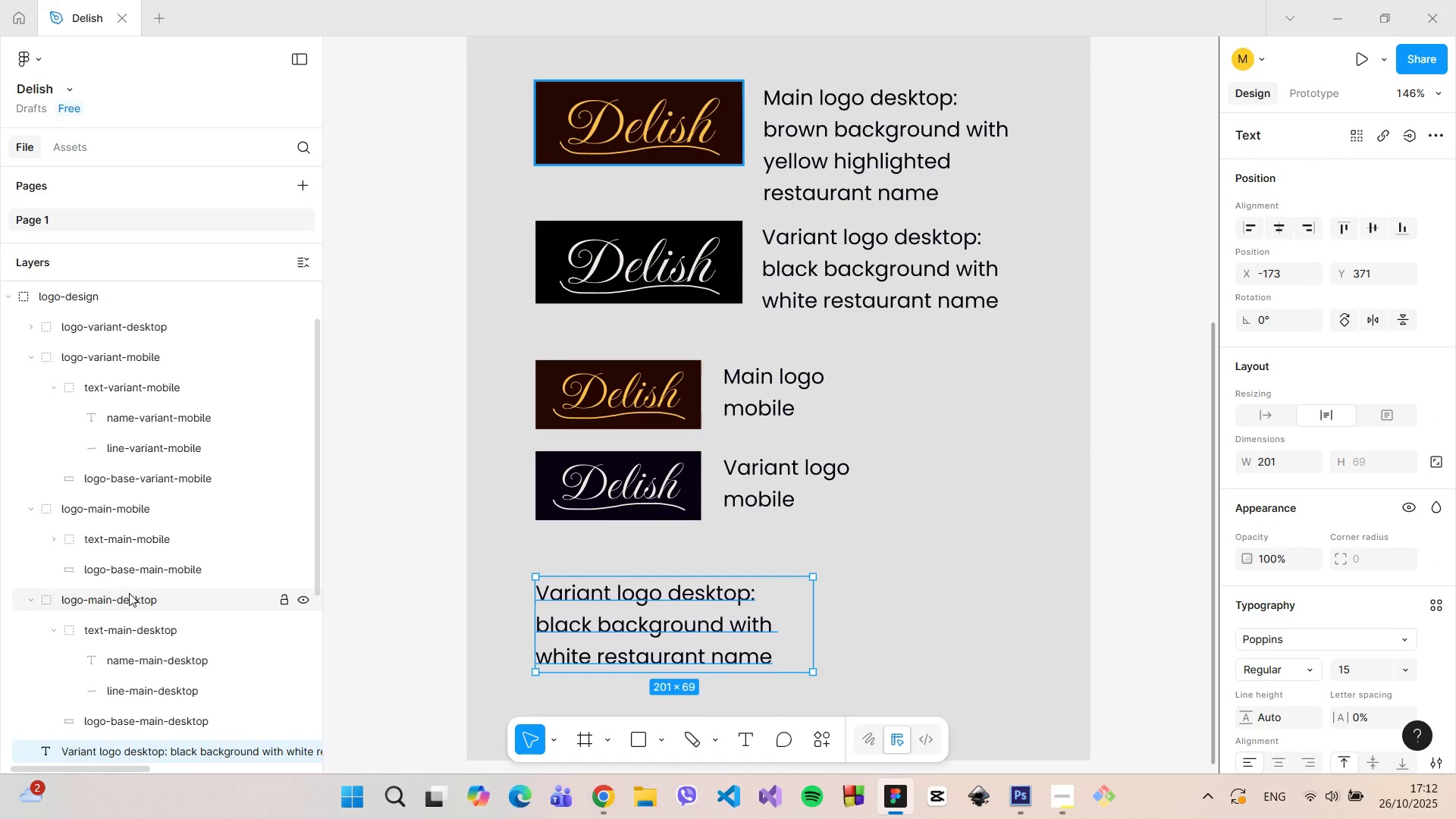 
hold_key(key=AltLeft, duration=1.51)
 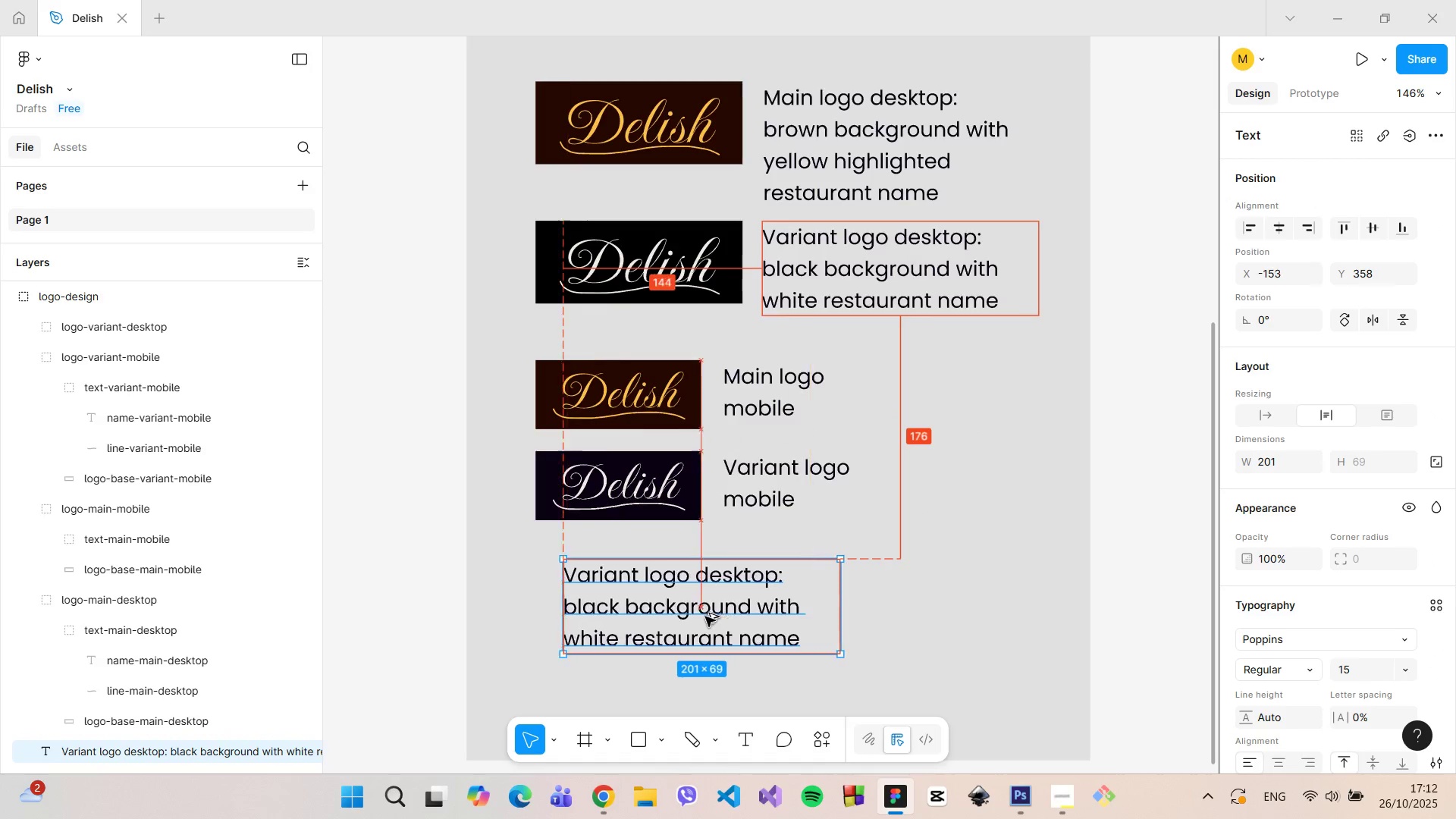 
hold_key(key=AltLeft, duration=1.51)
 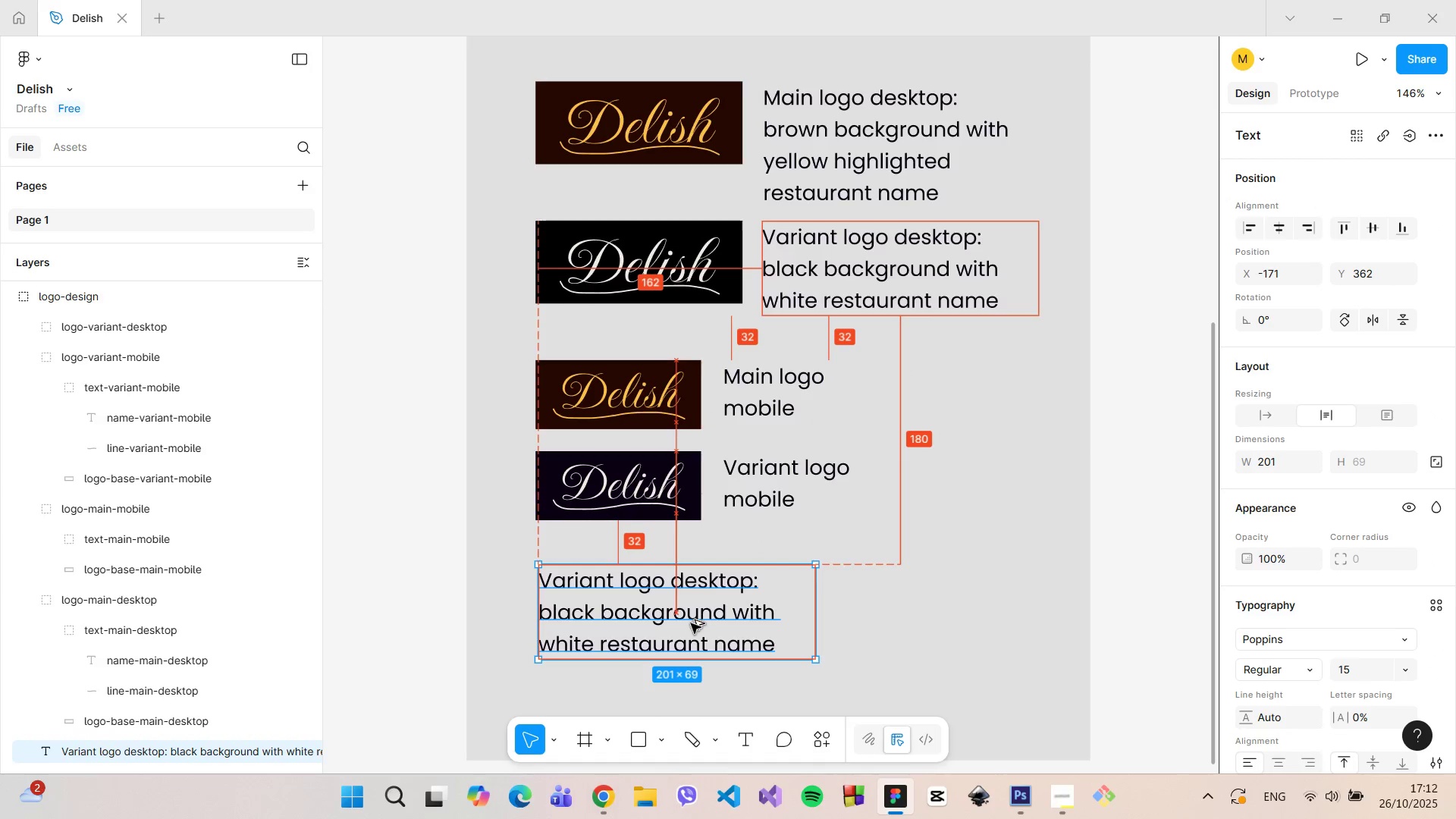 
hold_key(key=AltLeft, duration=1.5)
 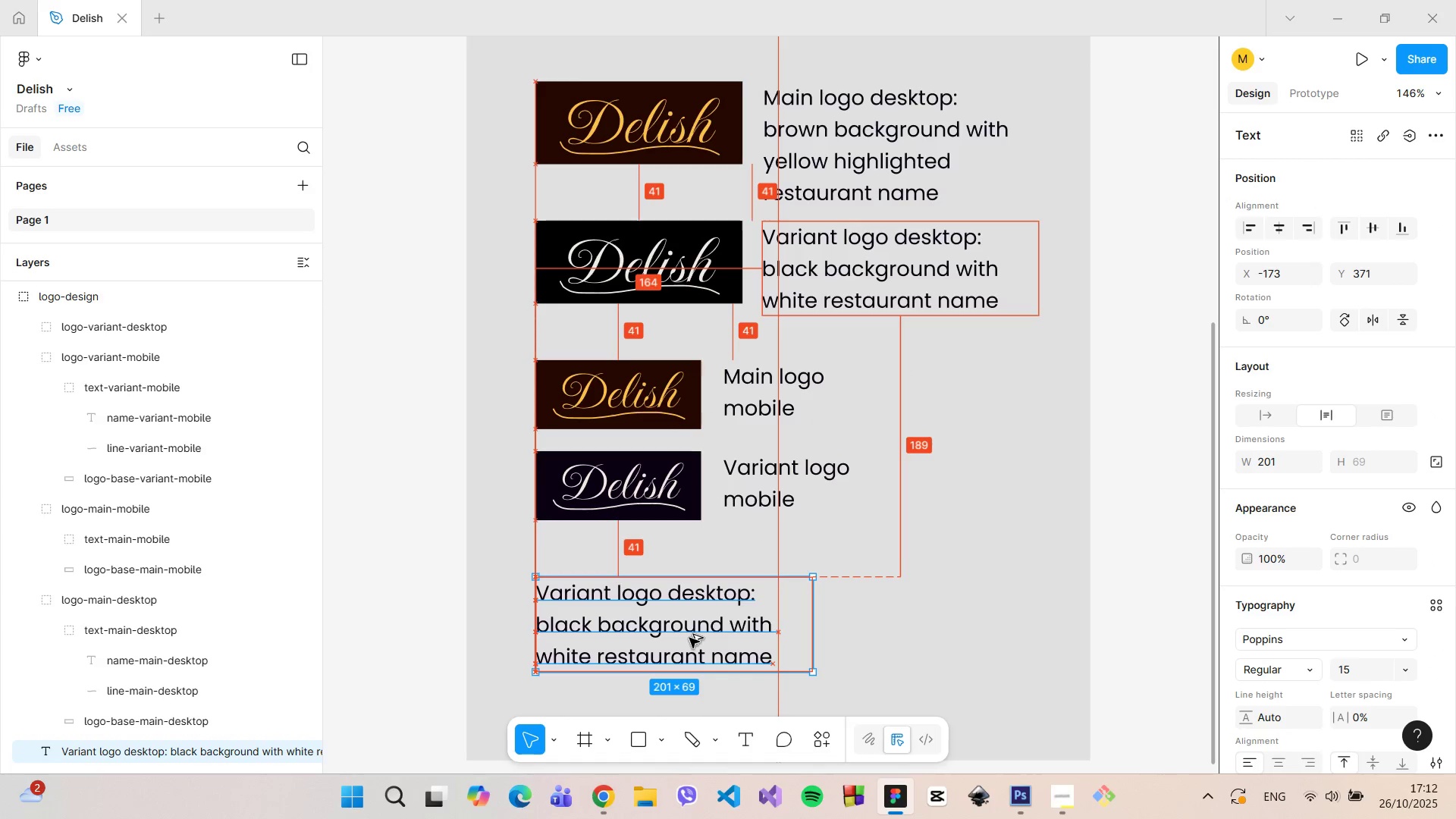 
hold_key(key=AltLeft, duration=1.06)
 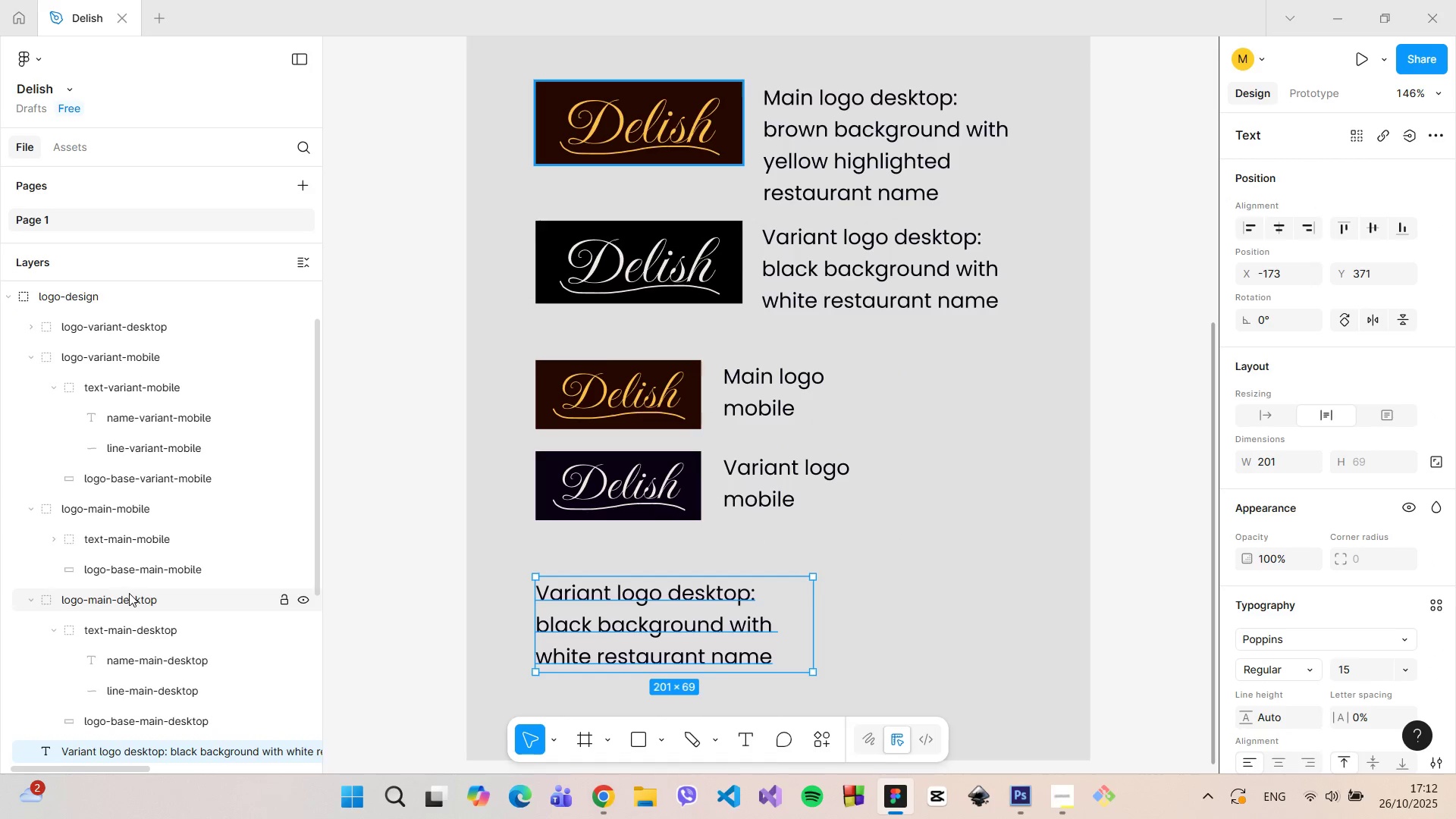 
scroll: coordinate [129, 593], scroll_direction: down, amount: 3.0
 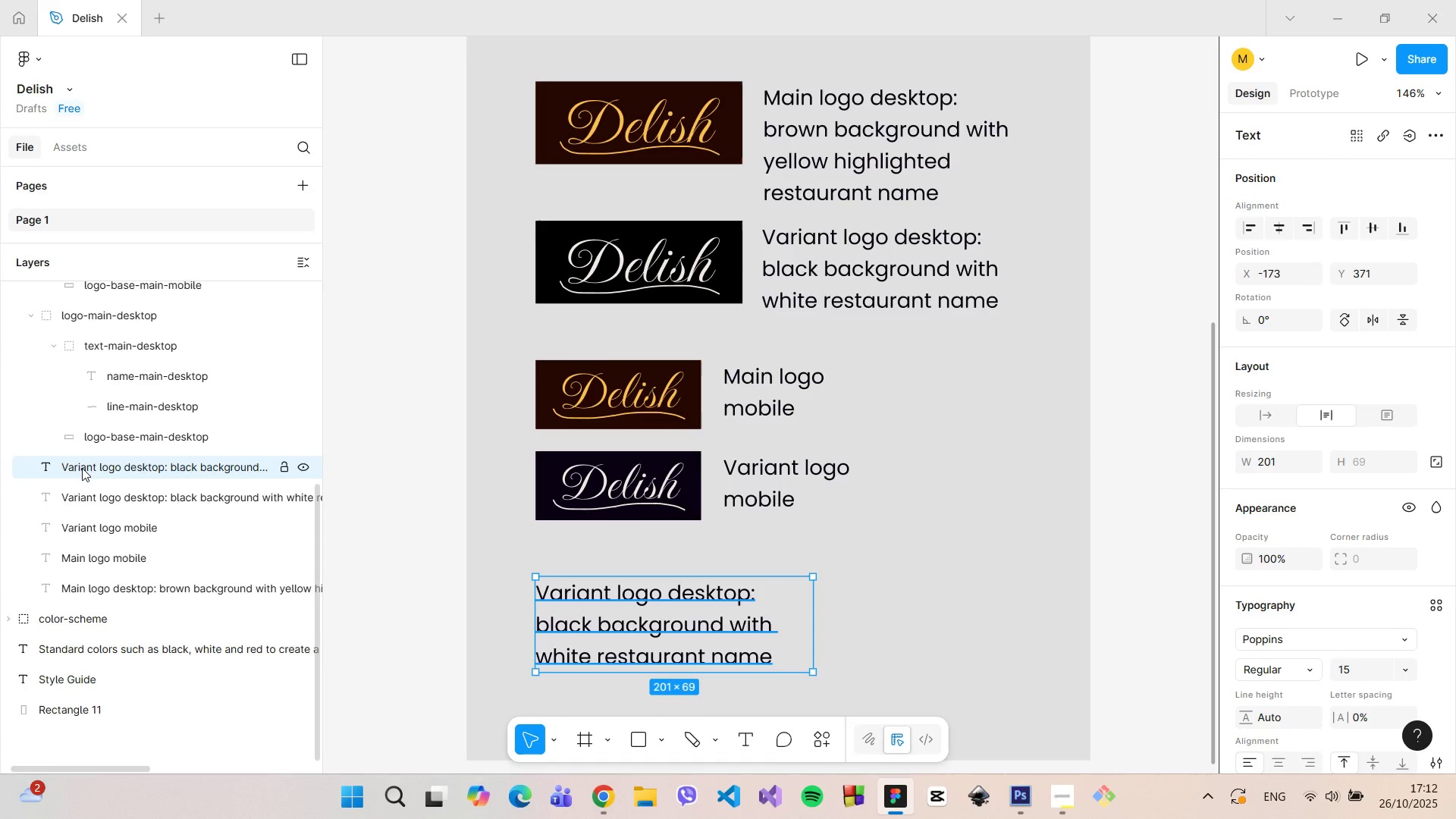 
left_click_drag(start_coordinate=[82, 468], to_coordinate=[118, 290])
 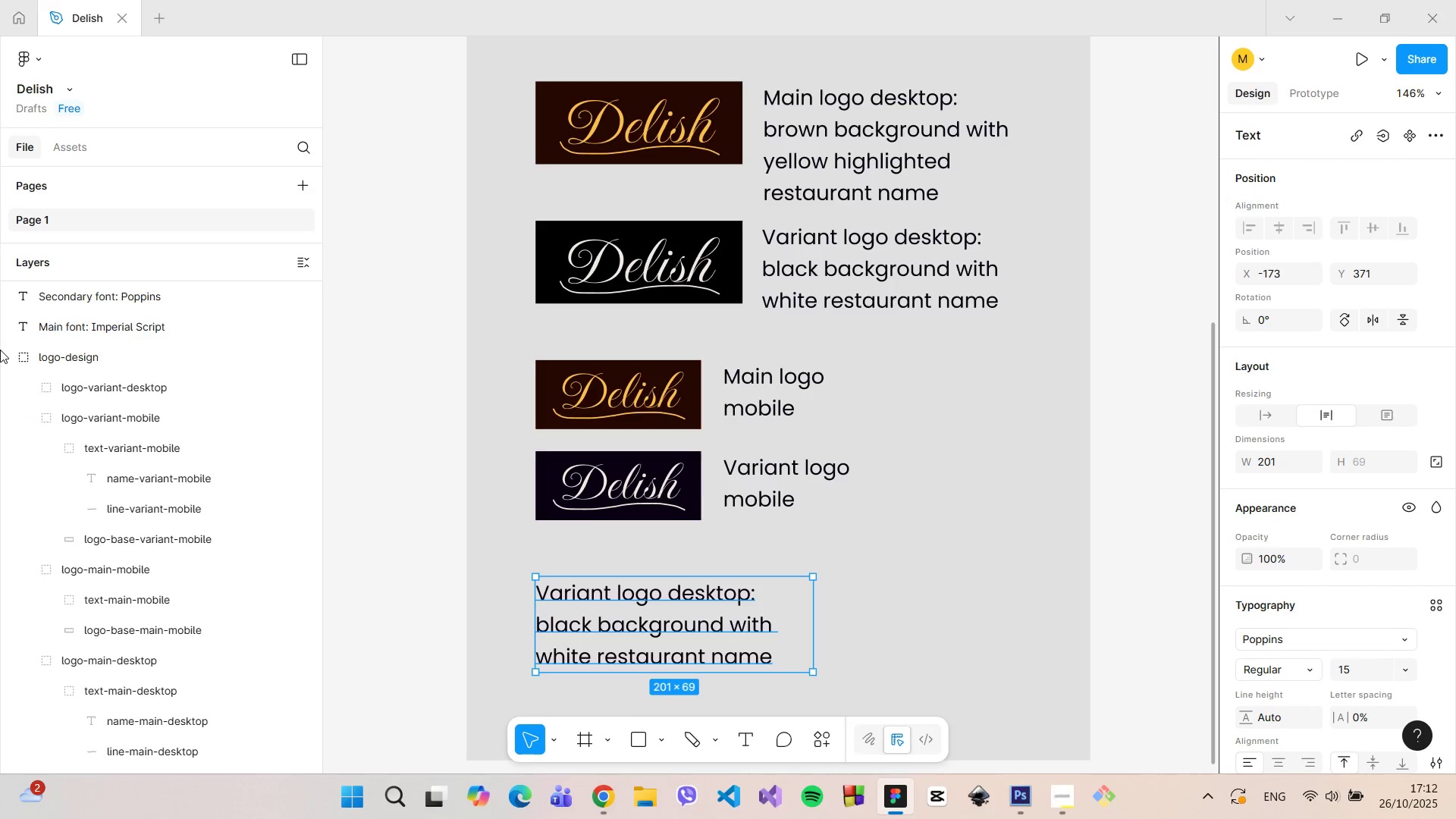 
scroll: coordinate [114, 306], scroll_direction: up, amount: 5.0
 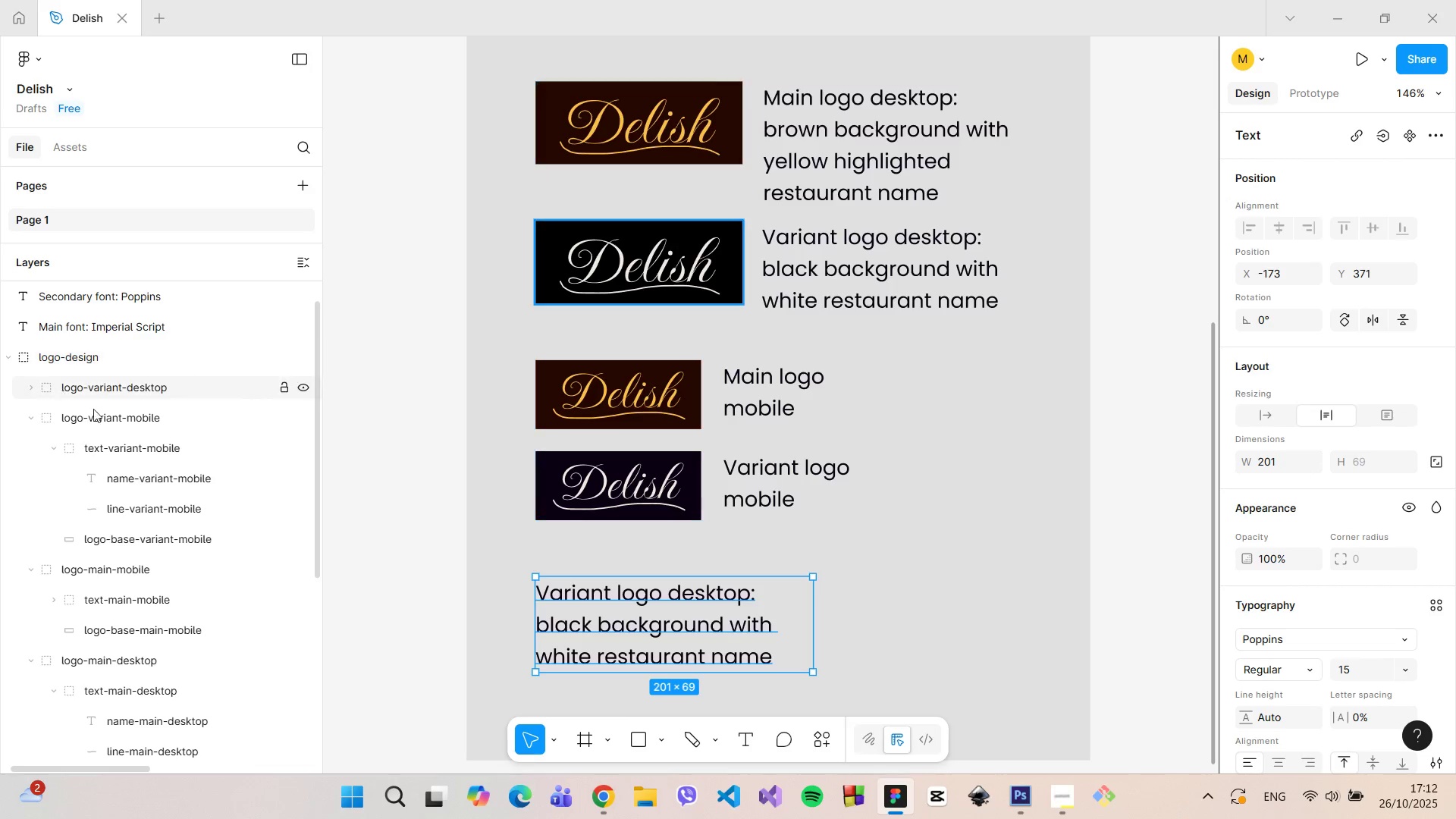 
left_click([662, 638])
 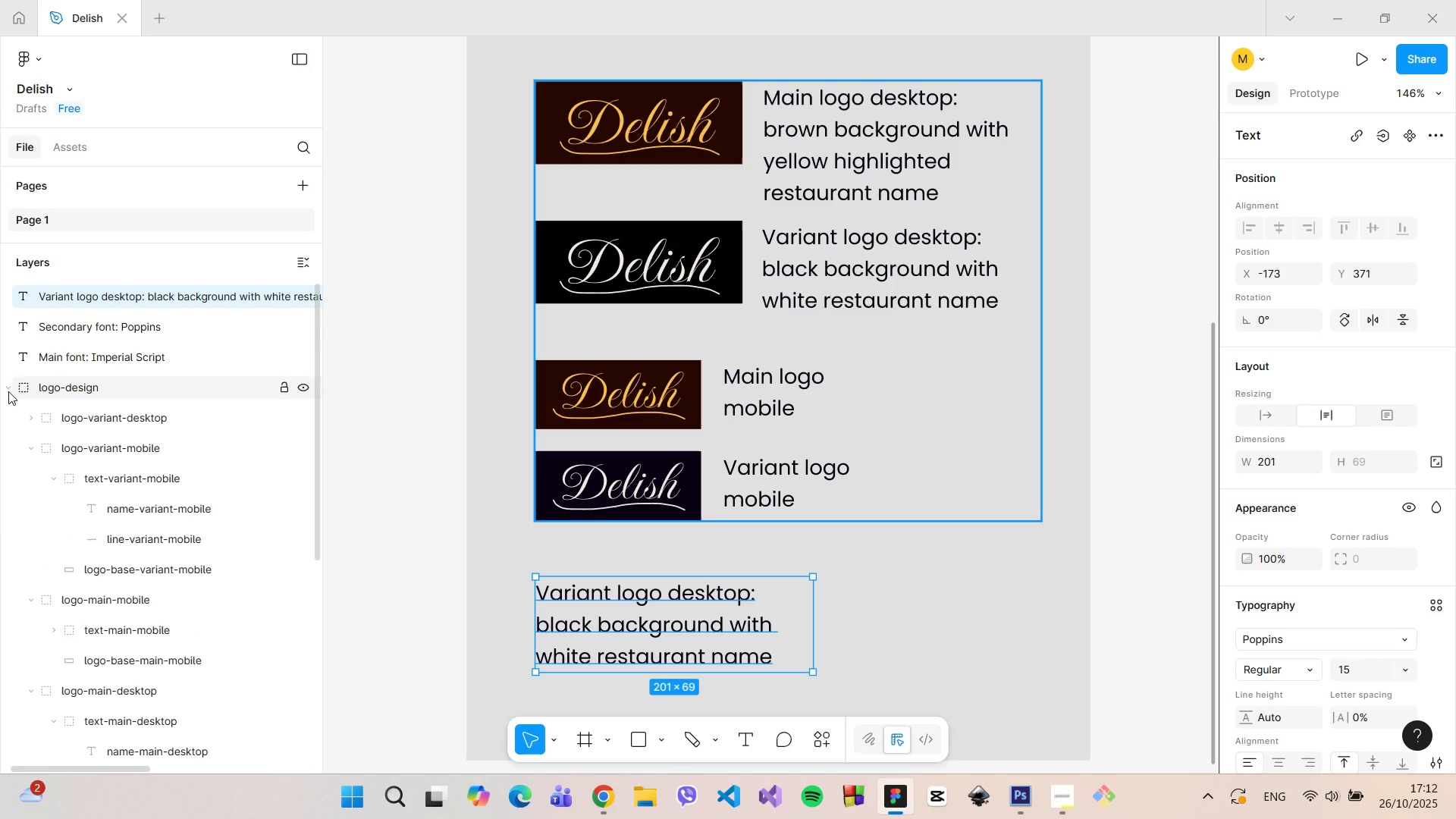 
left_click([8, 391])
 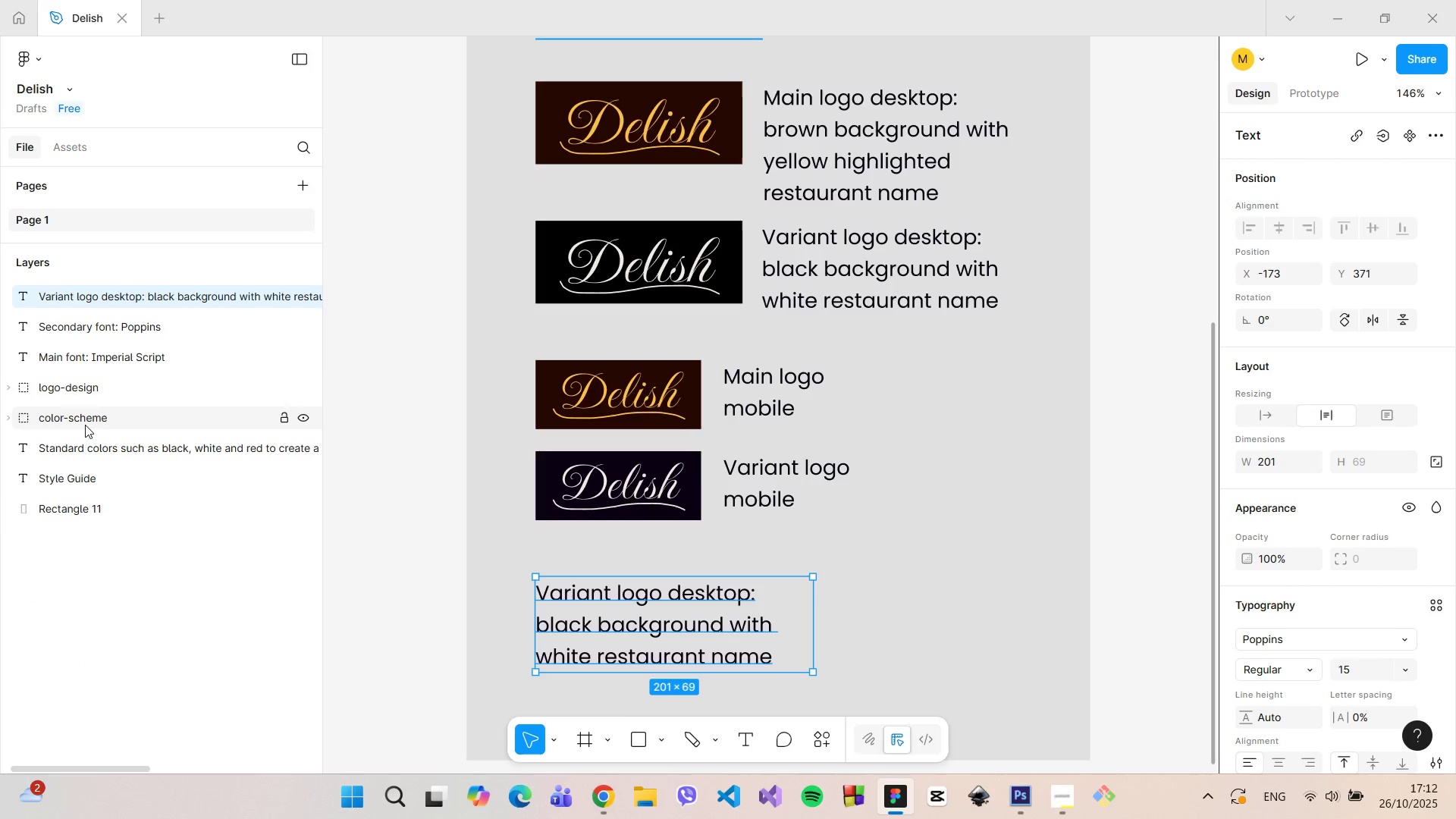 
left_click_drag(start_coordinate=[85, 419], to_coordinate=[89, 418])
 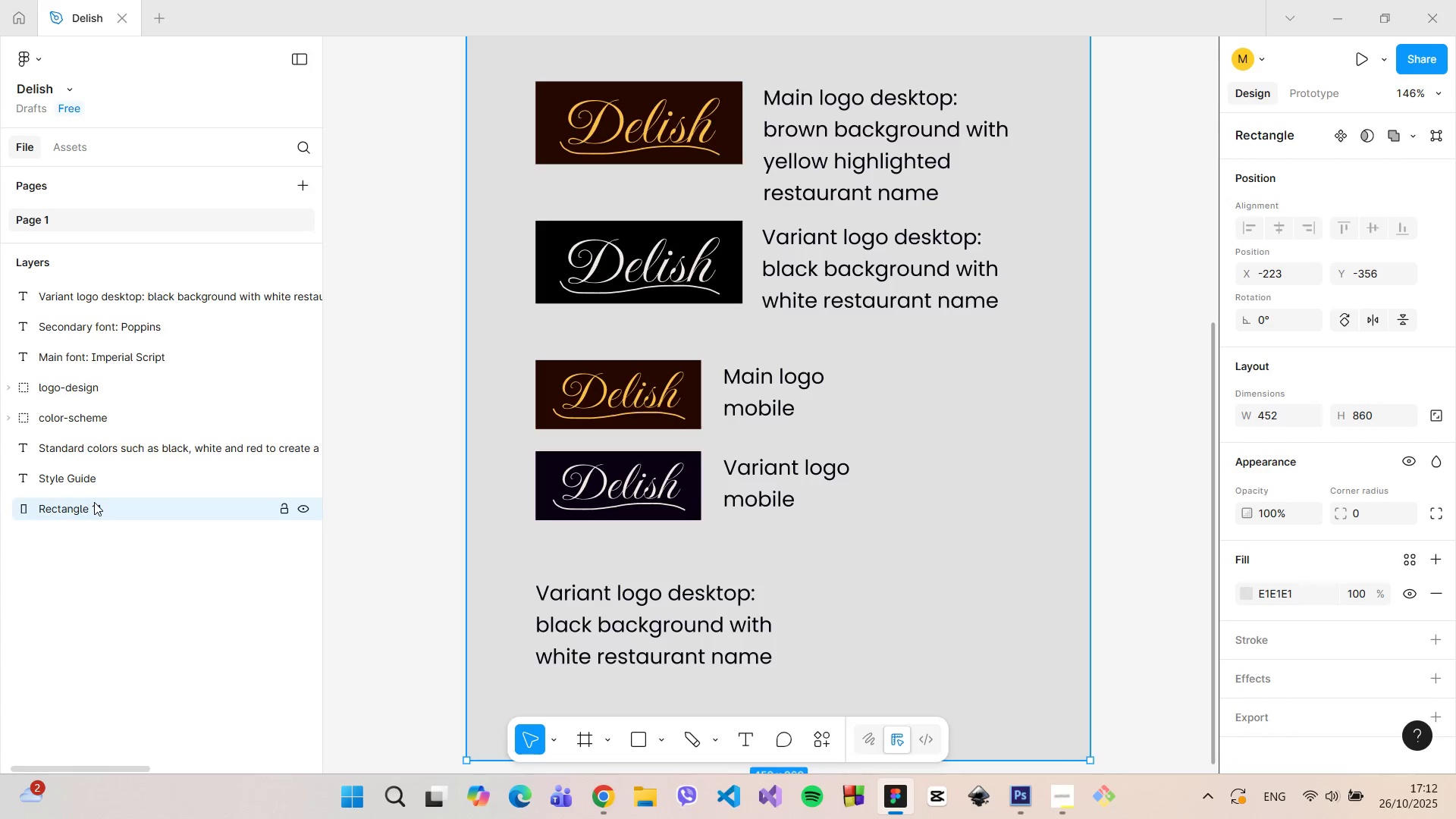 
double_click([94, 502])
 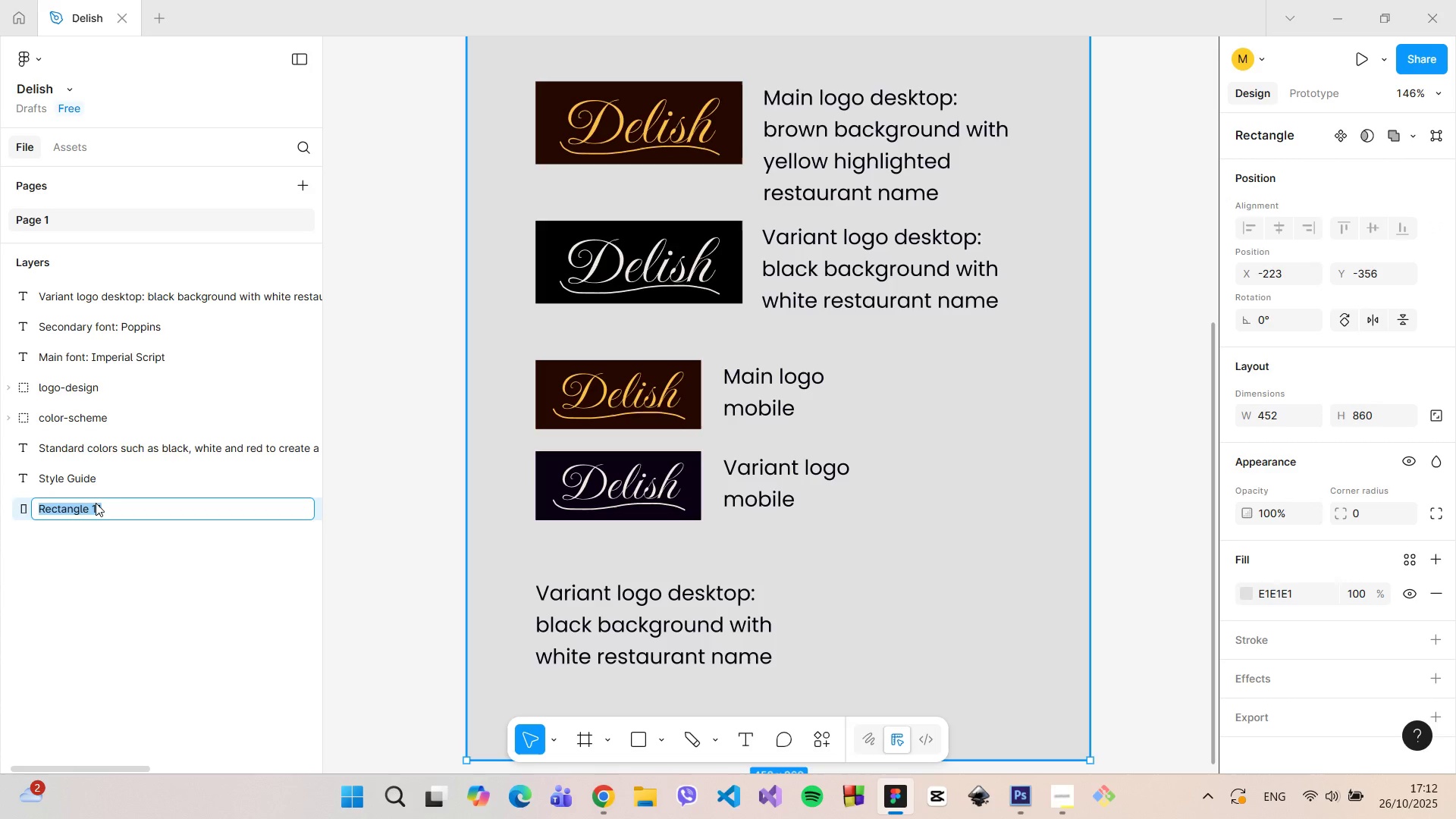 
type(base)
 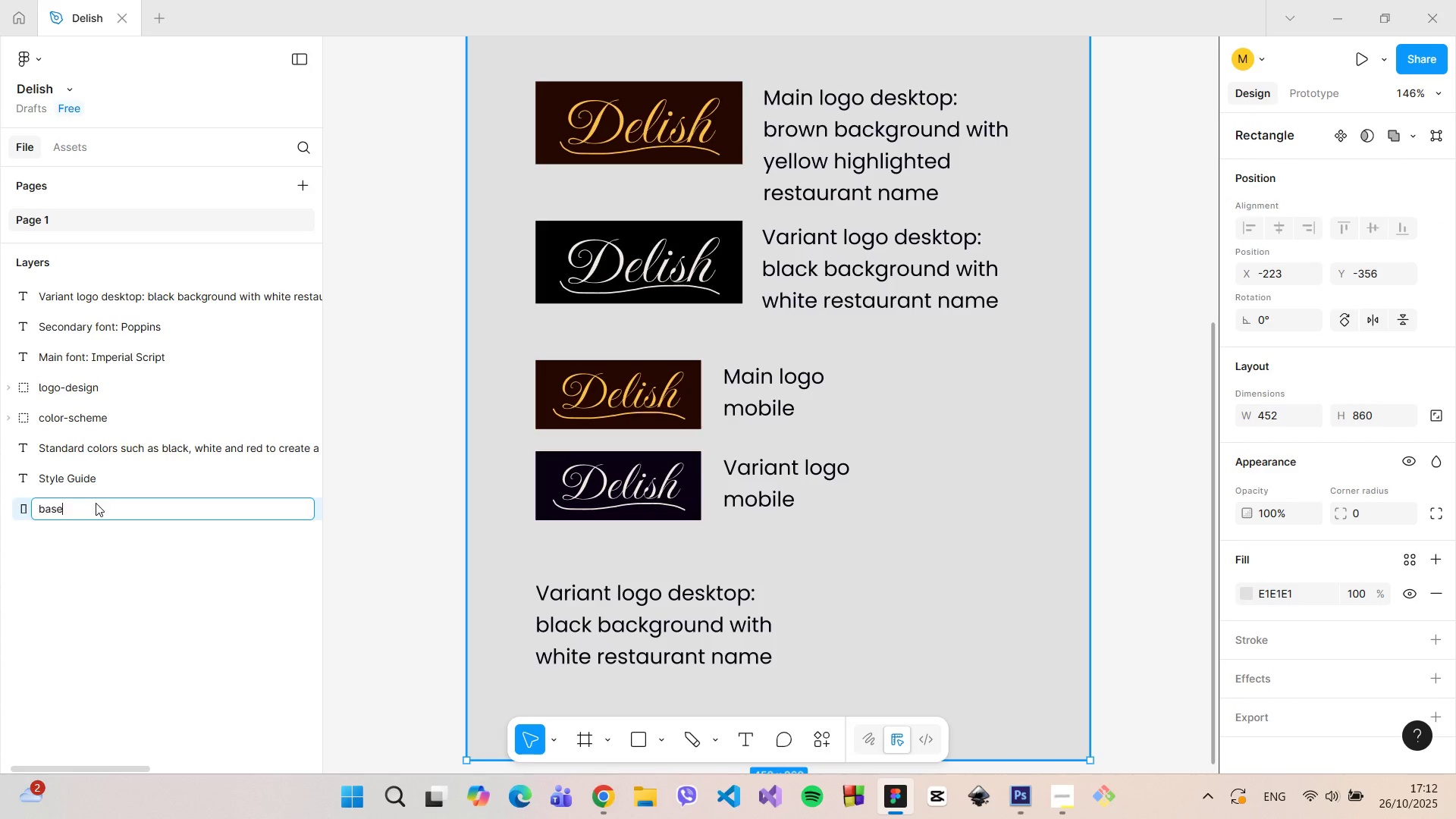 
key(Enter)
 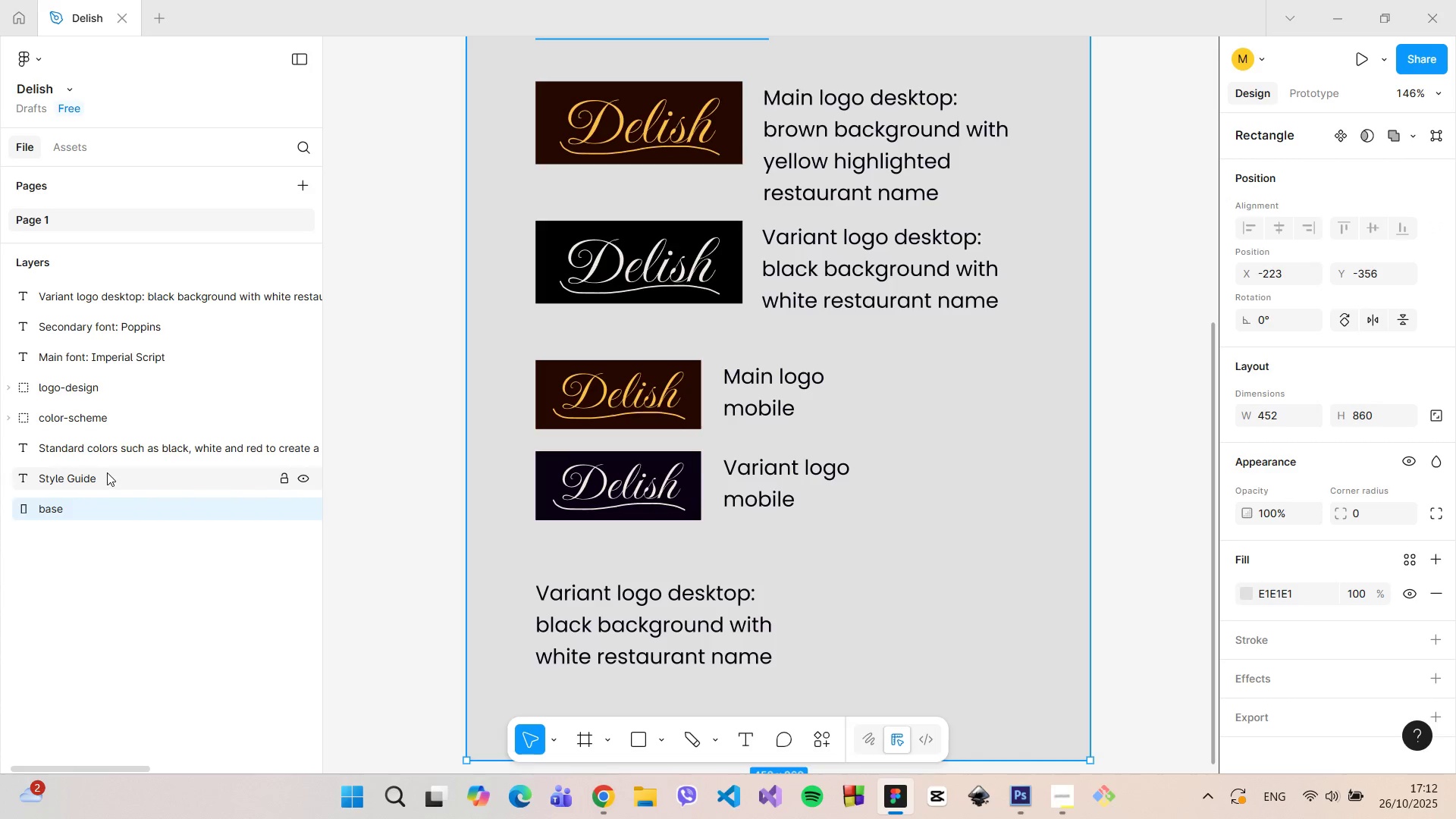 
left_click([107, 472])
 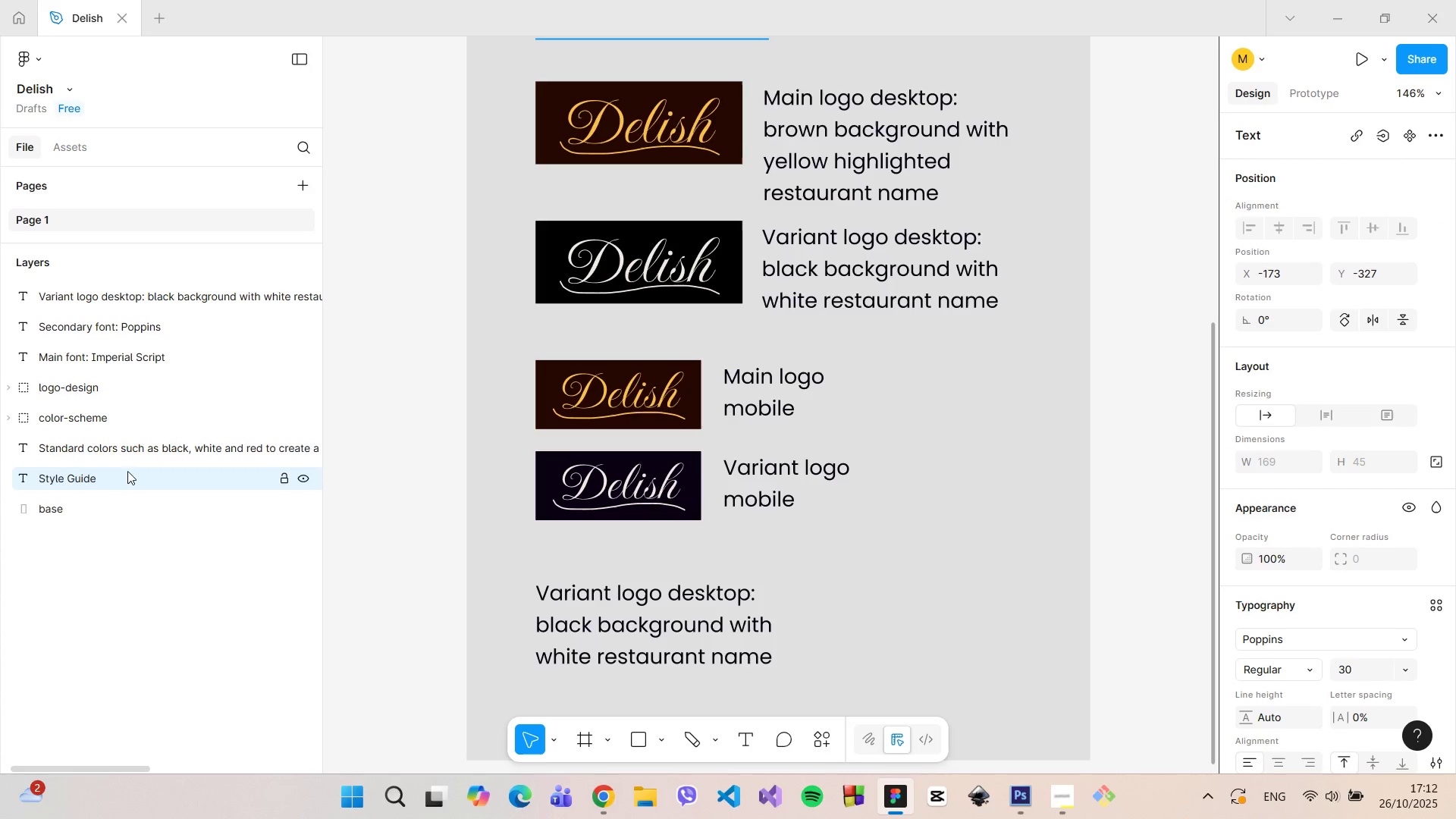 
left_click_drag(start_coordinate=[99, 414], to_coordinate=[99, 455])
 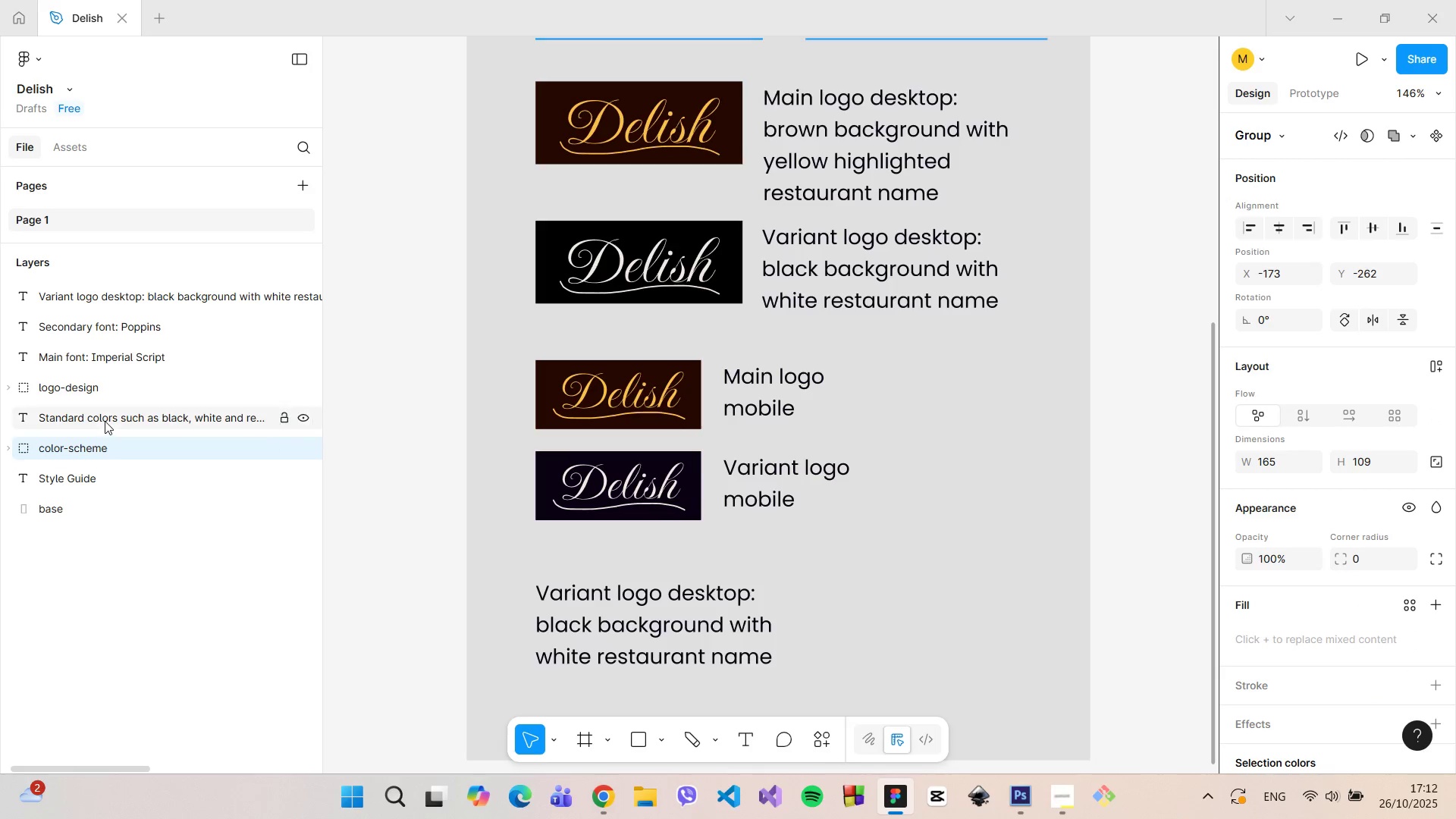 
left_click([105, 421])
 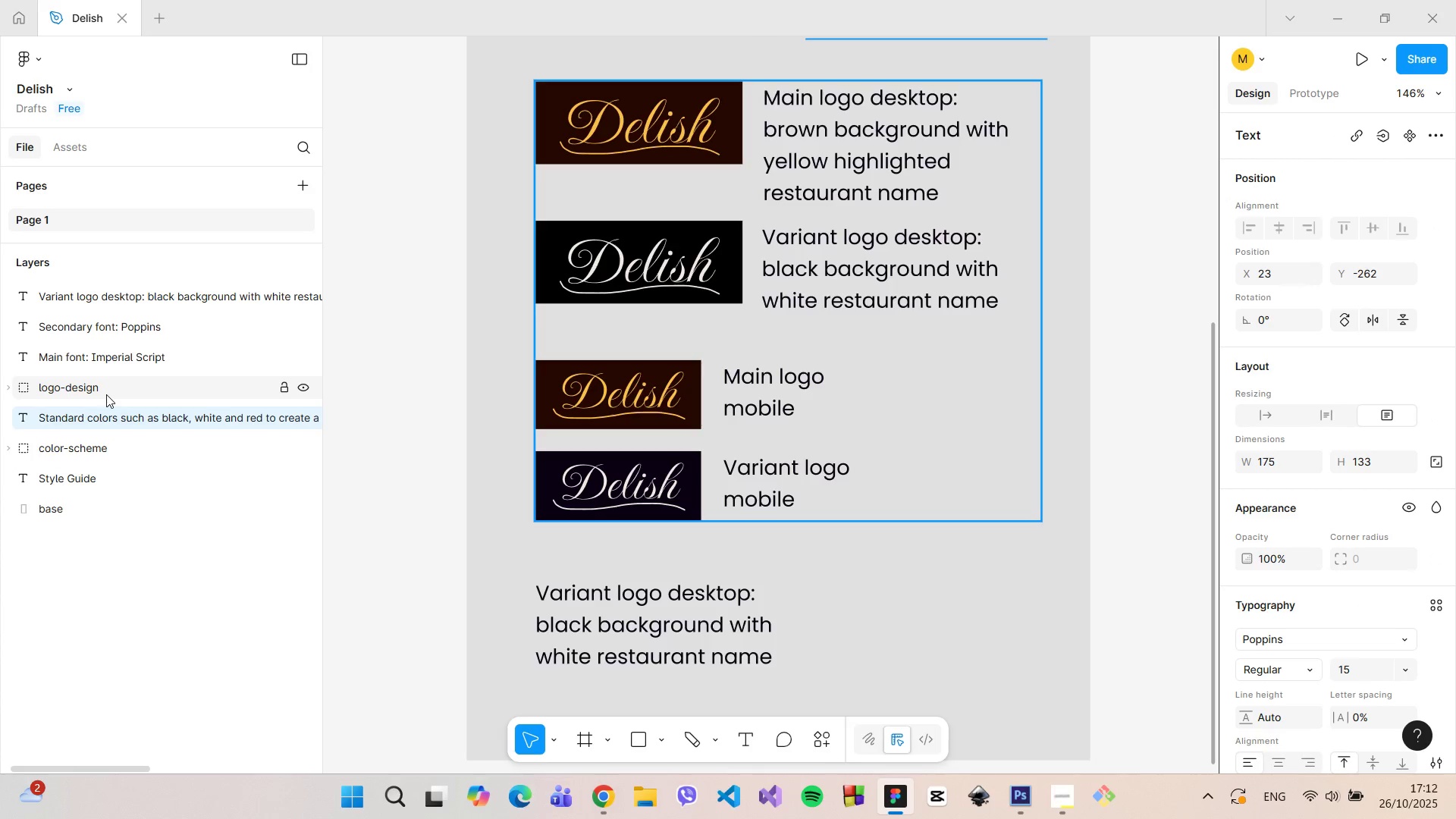 
left_click([106, 394])
 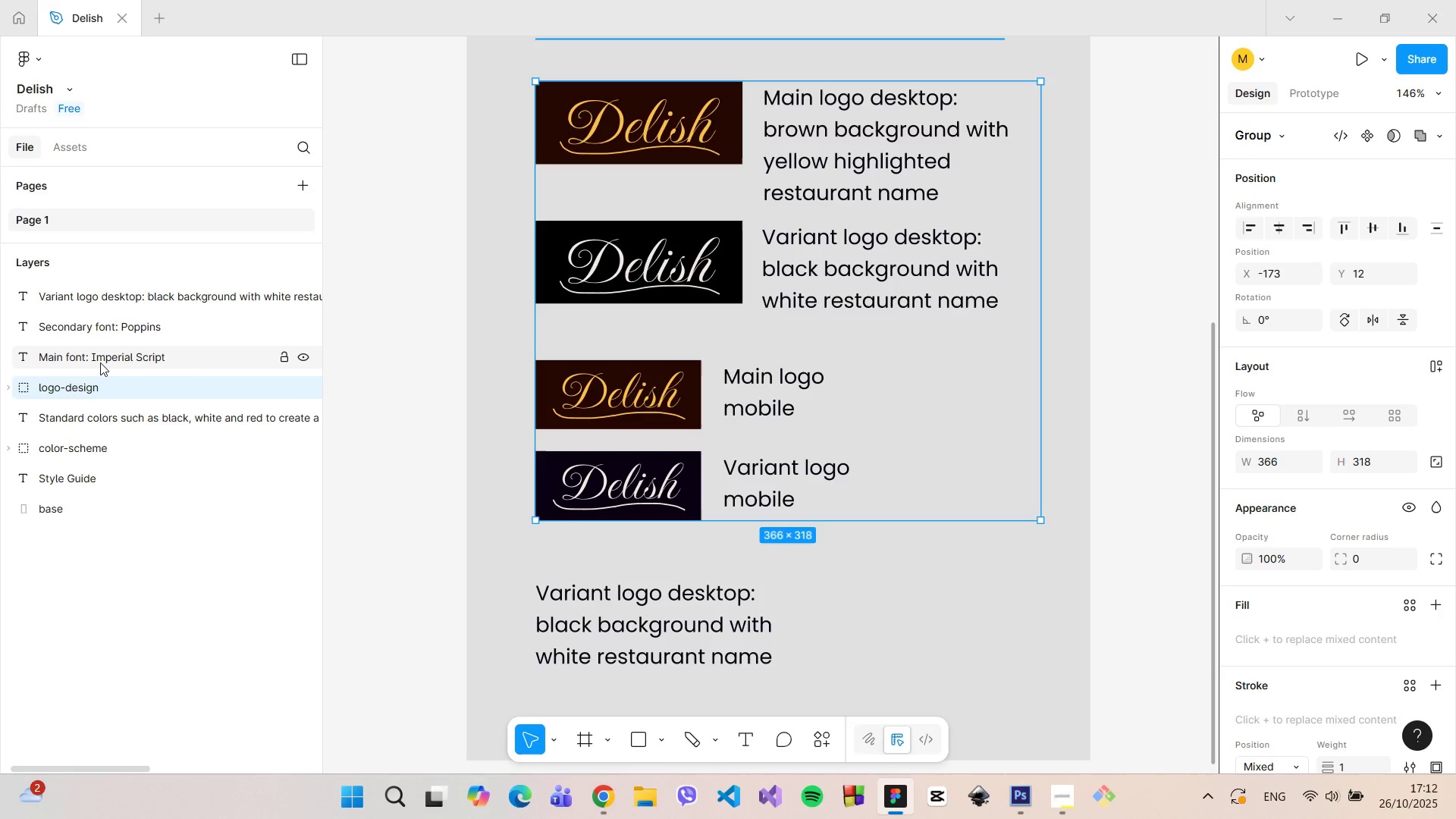 
left_click_drag(start_coordinate=[100, 361], to_coordinate=[99, 394])
 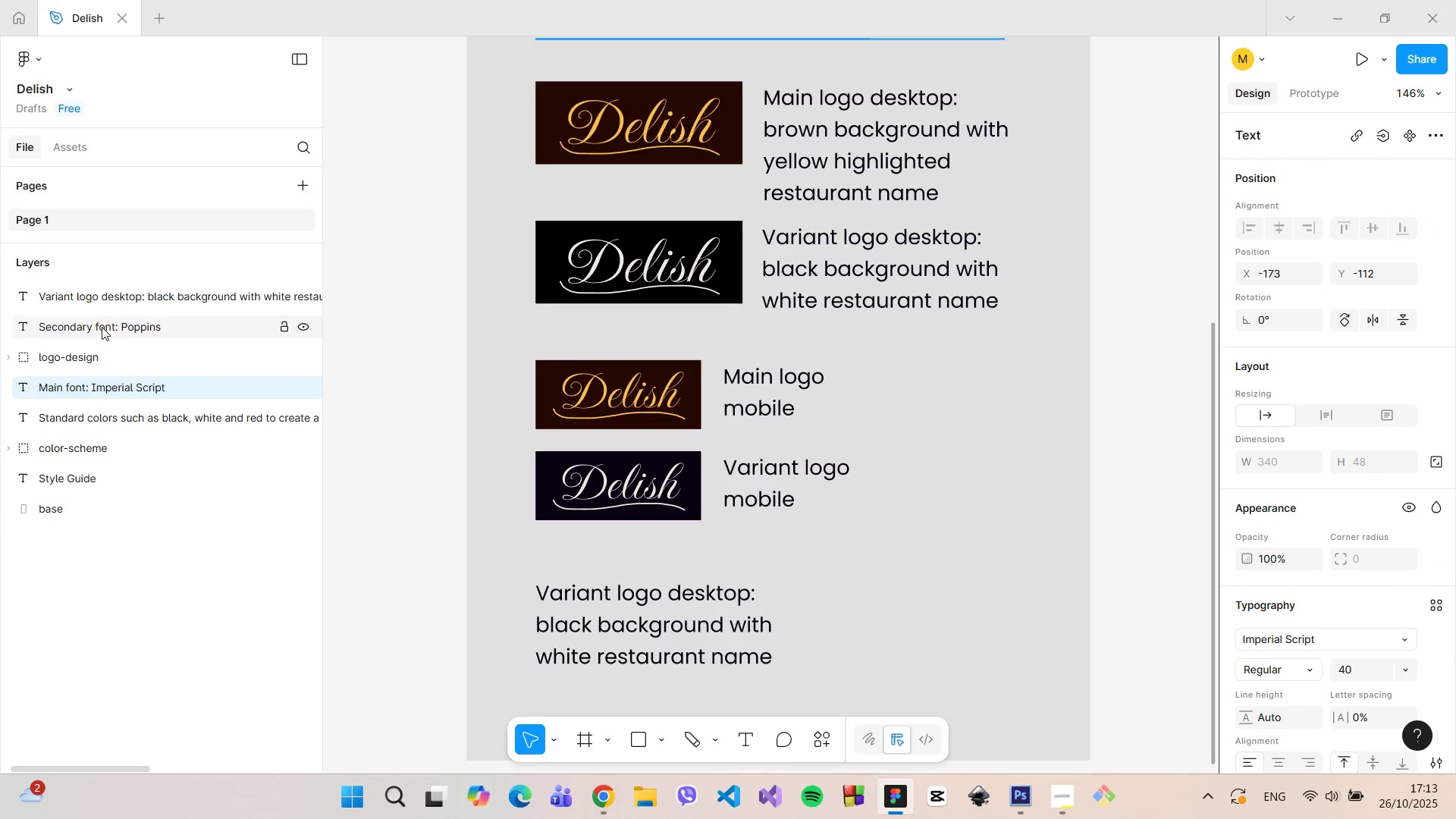 
left_click_drag(start_coordinate=[102, 326], to_coordinate=[103, 370])
 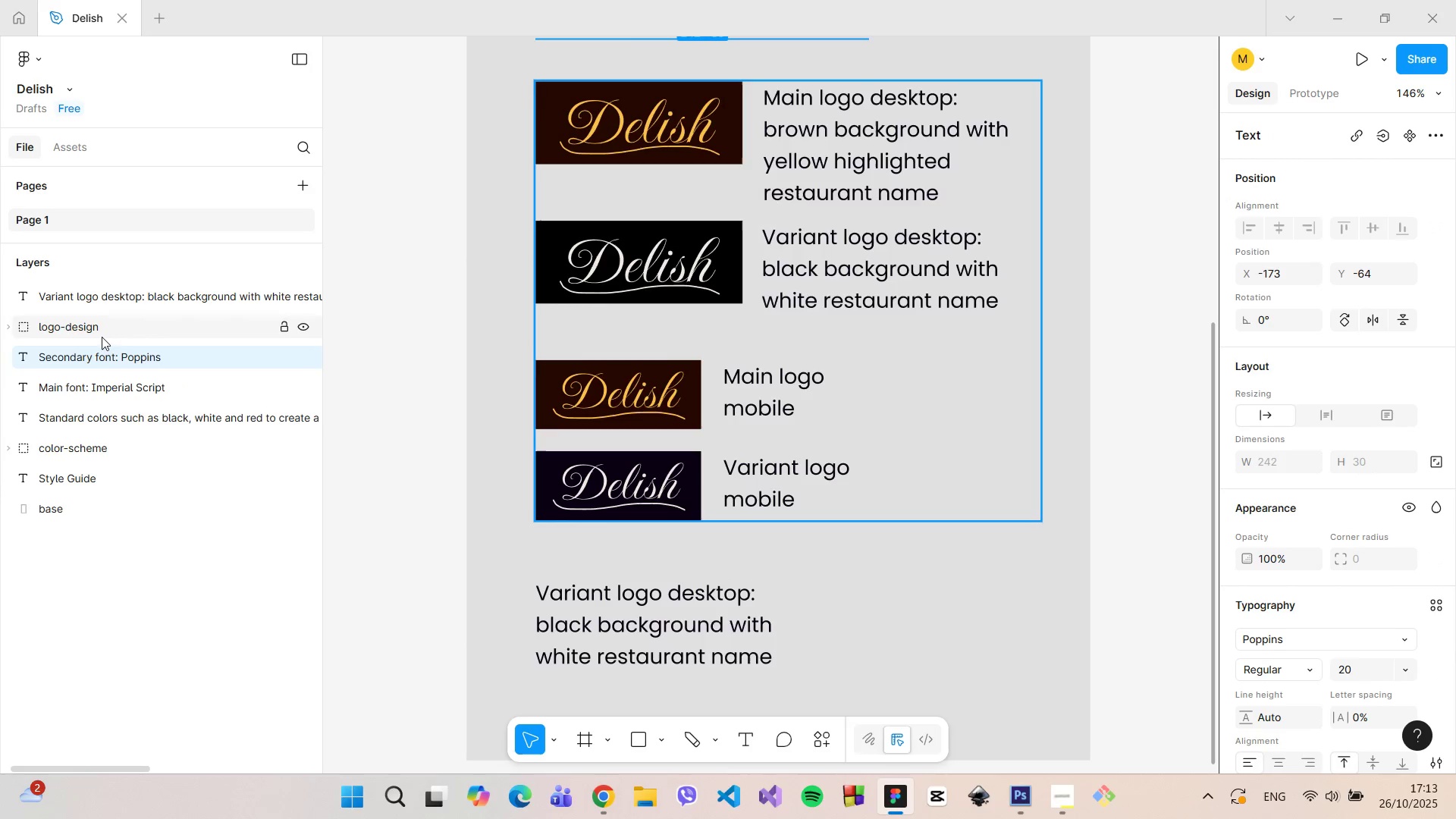 
left_click([102, 336])
 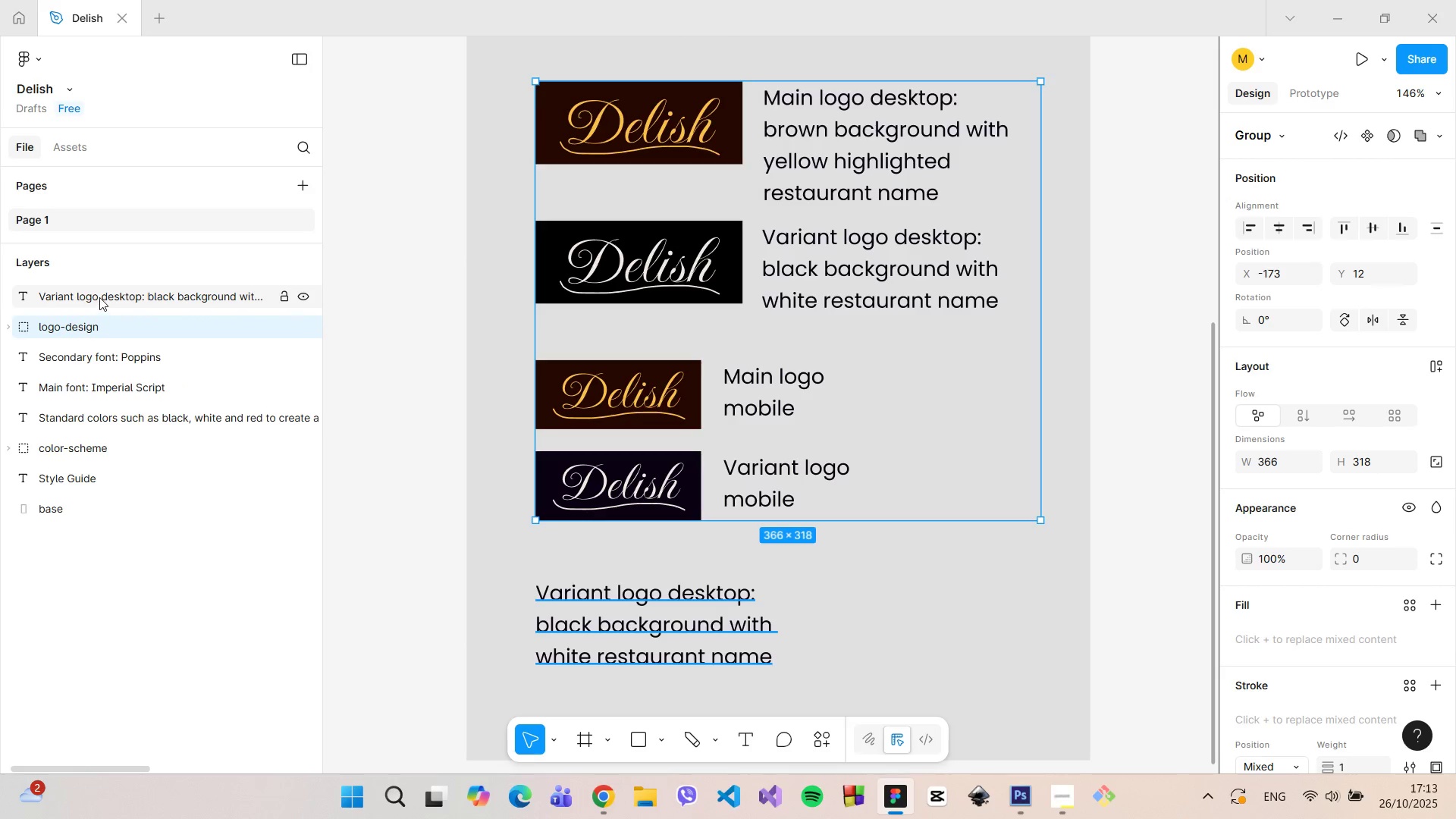 
left_click([99, 297])
 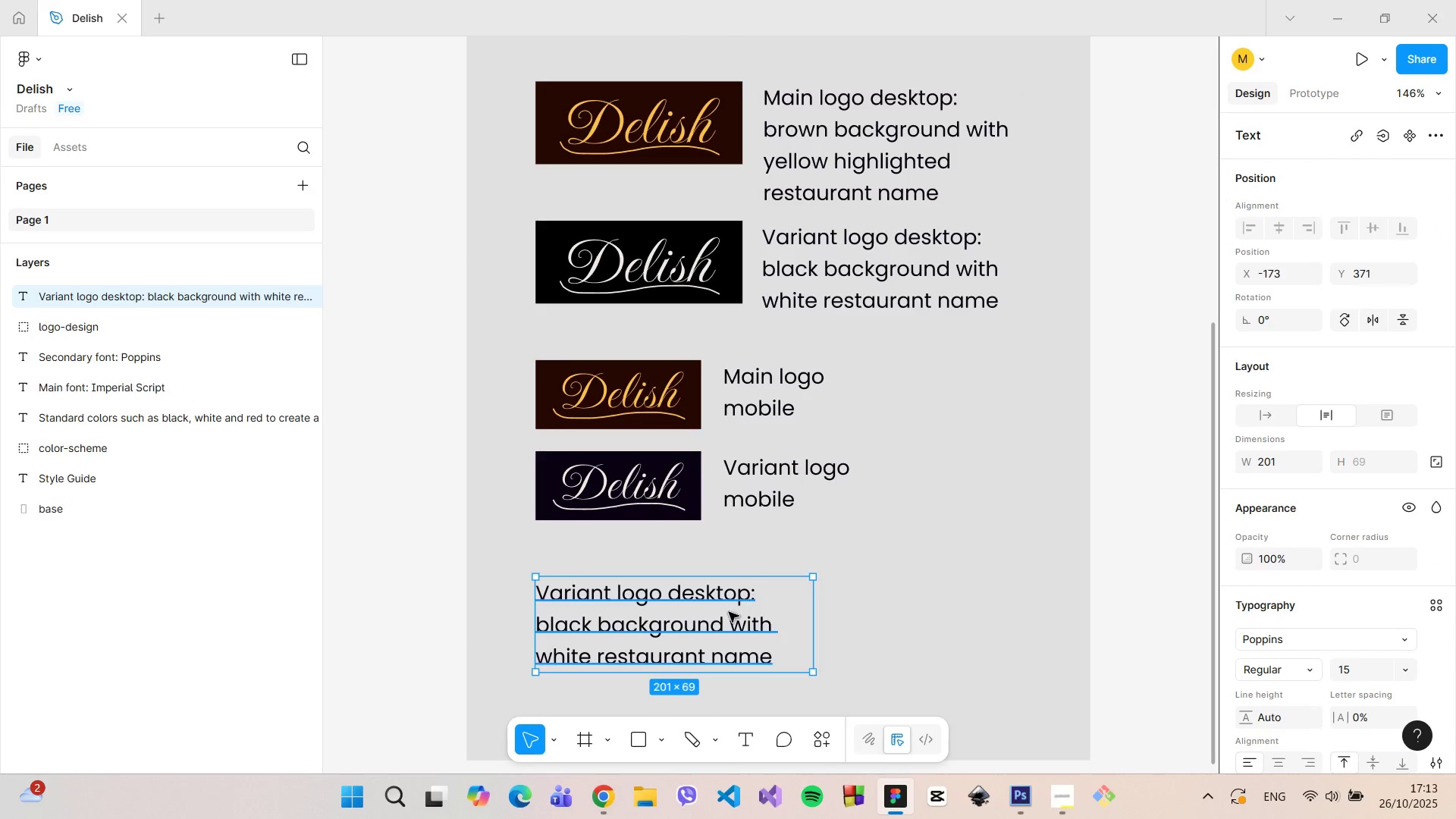 
left_click([718, 616])
 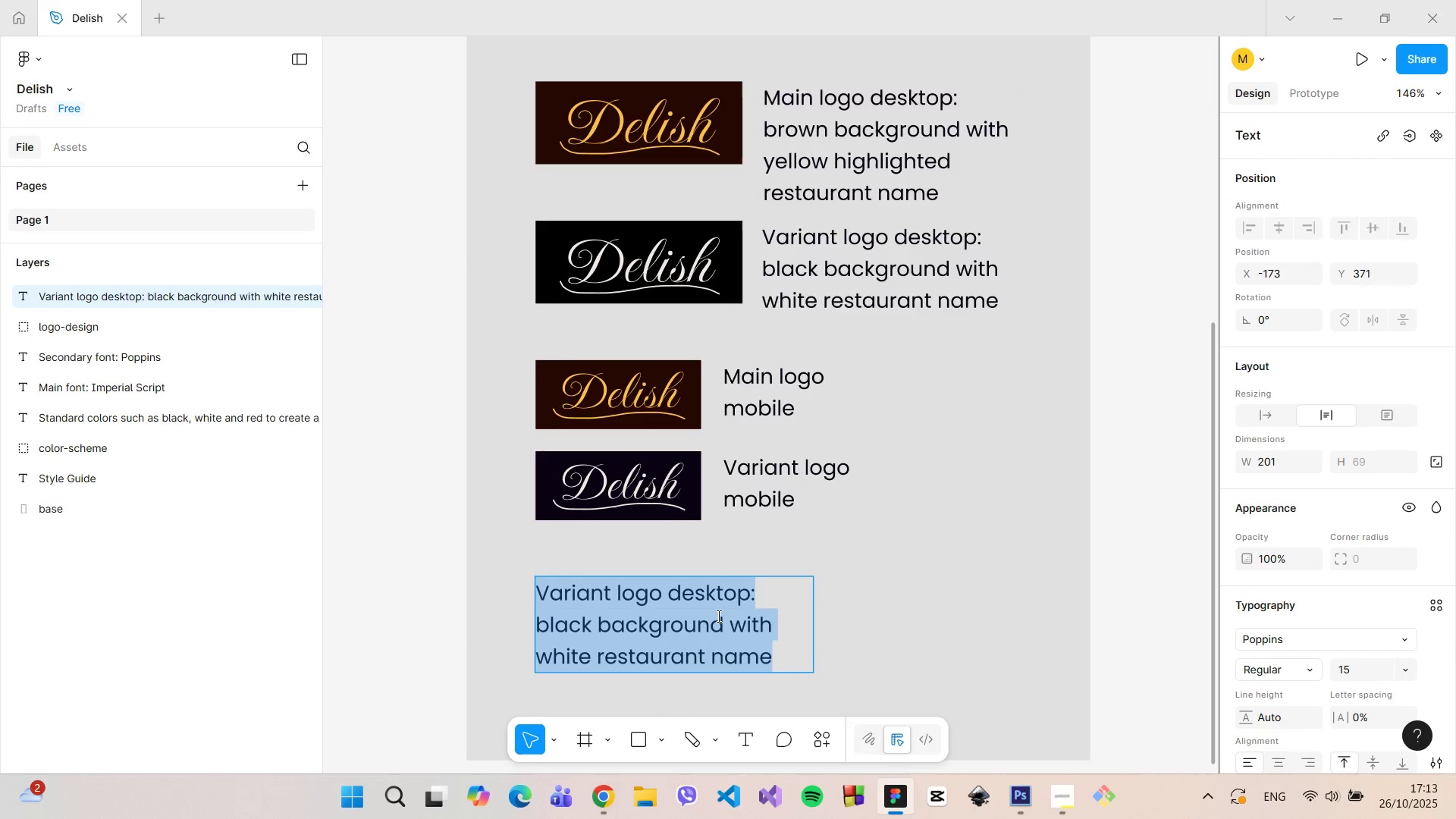 
type(Concept idea: I)
key(Backspace)
type(Dark background paired with sharp pictures of meals and restaurant atmosphere)
 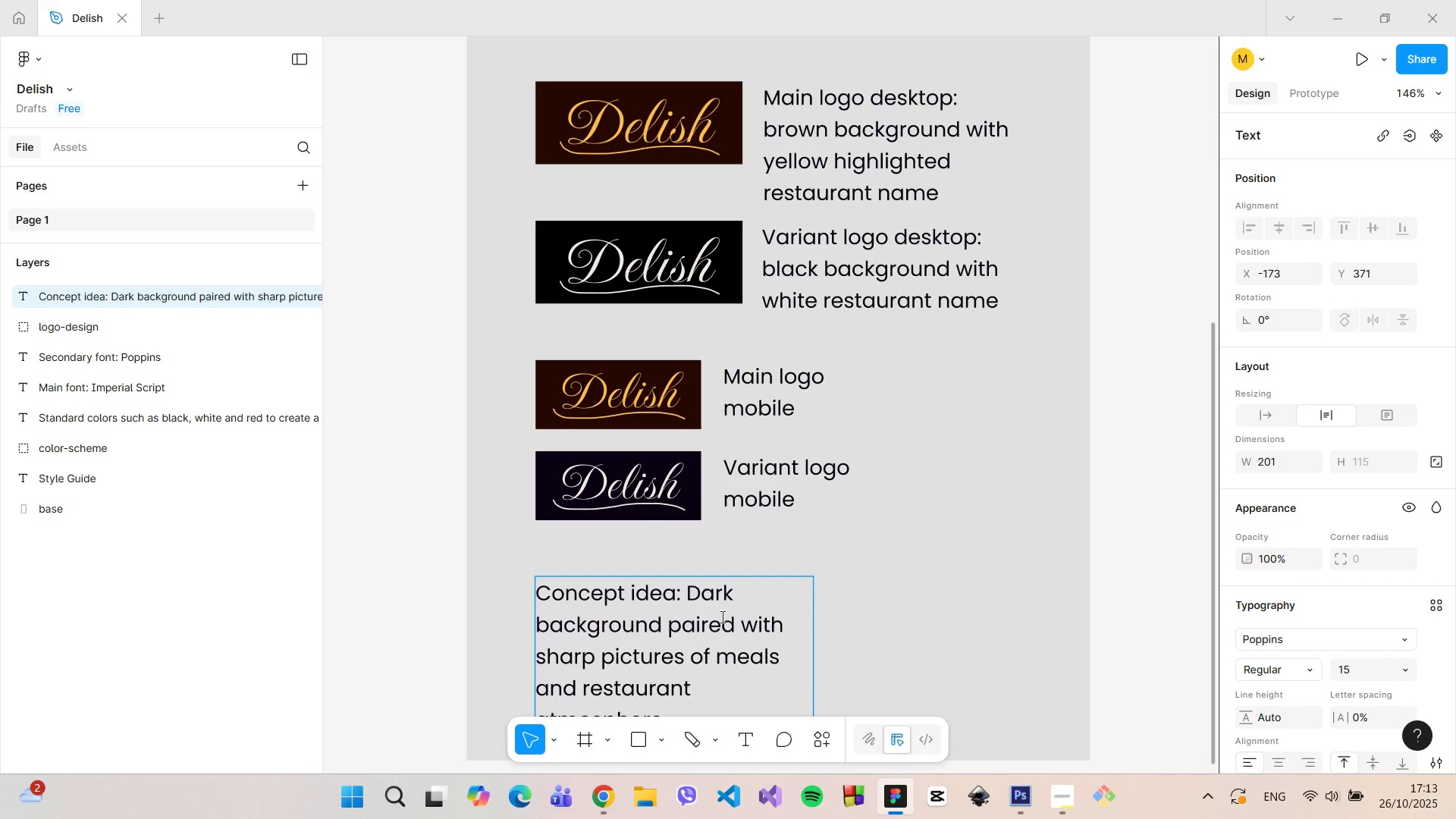 
left_click([949, 600])
 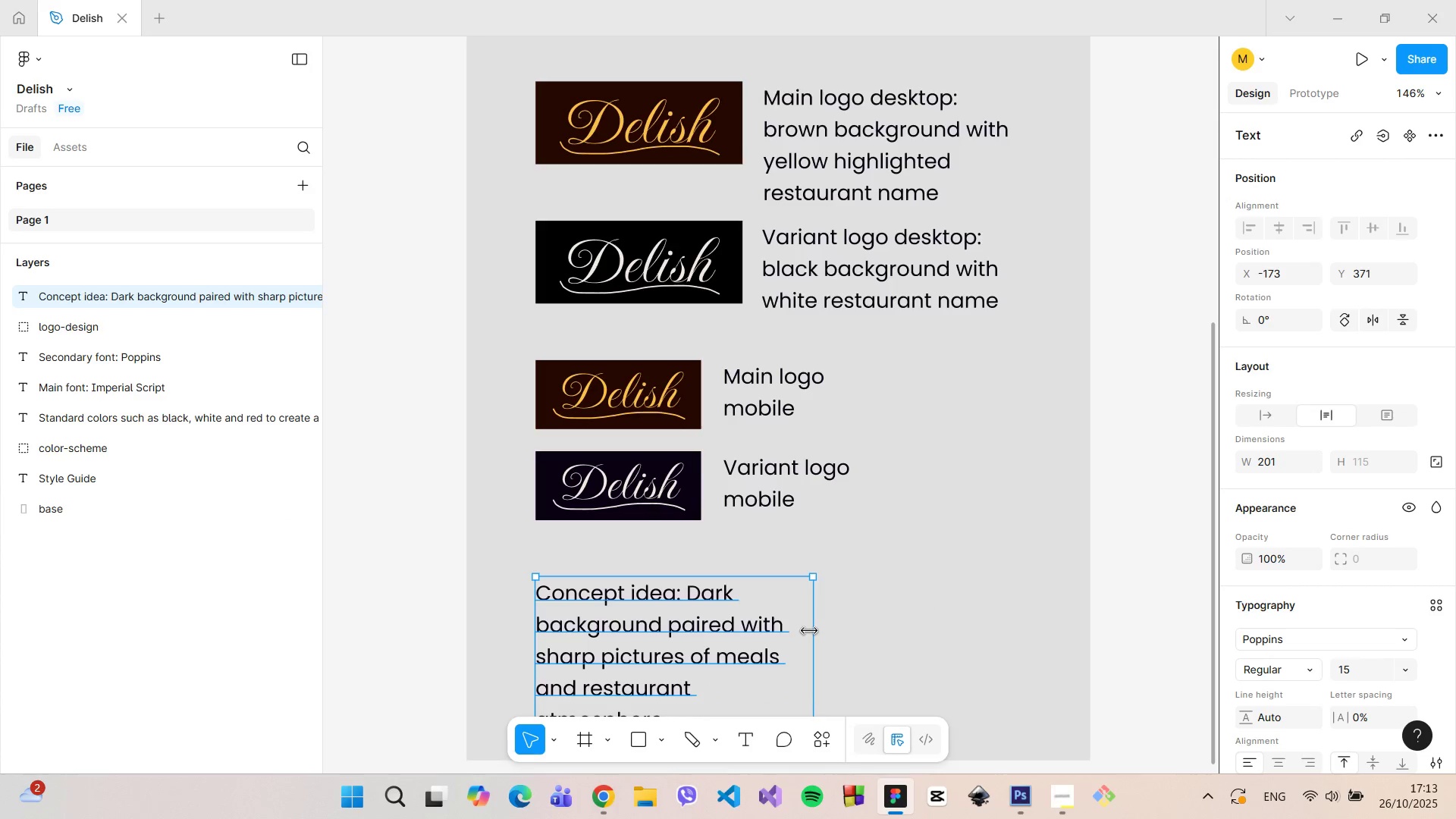 
left_click_drag(start_coordinate=[810, 631], to_coordinate=[992, 611])
 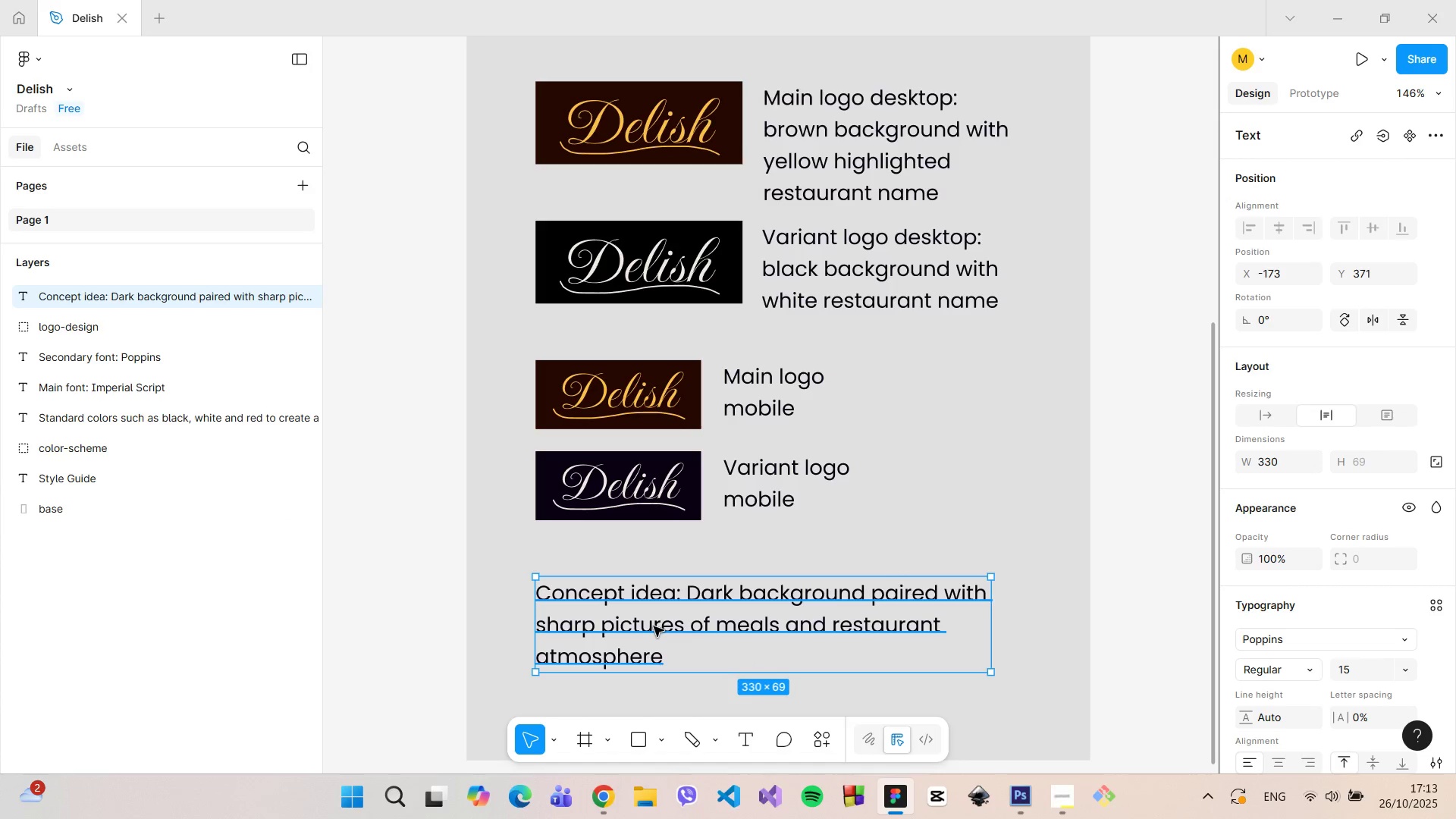 
left_click([654, 626])
 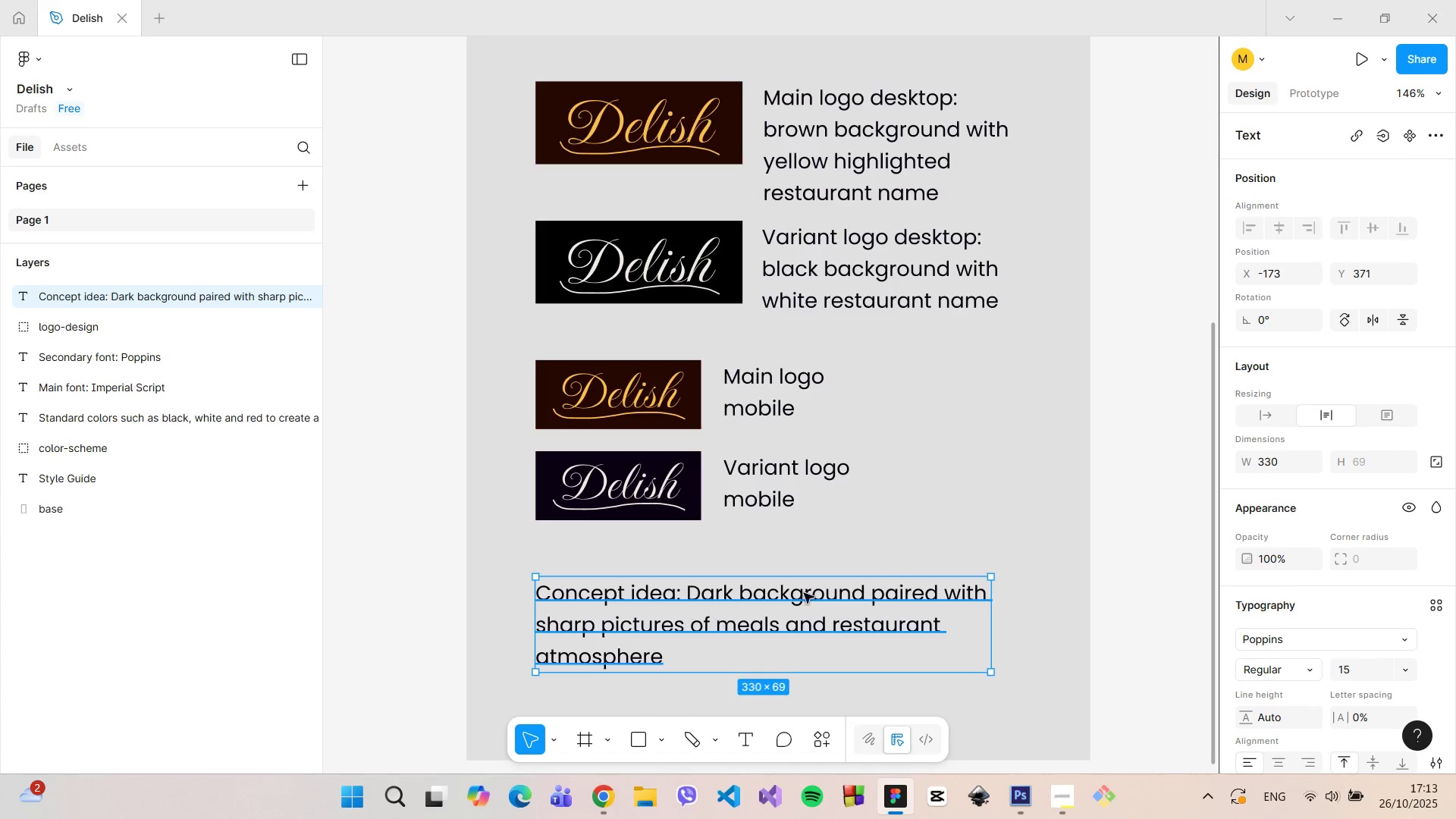 
left_click([988, 525])
 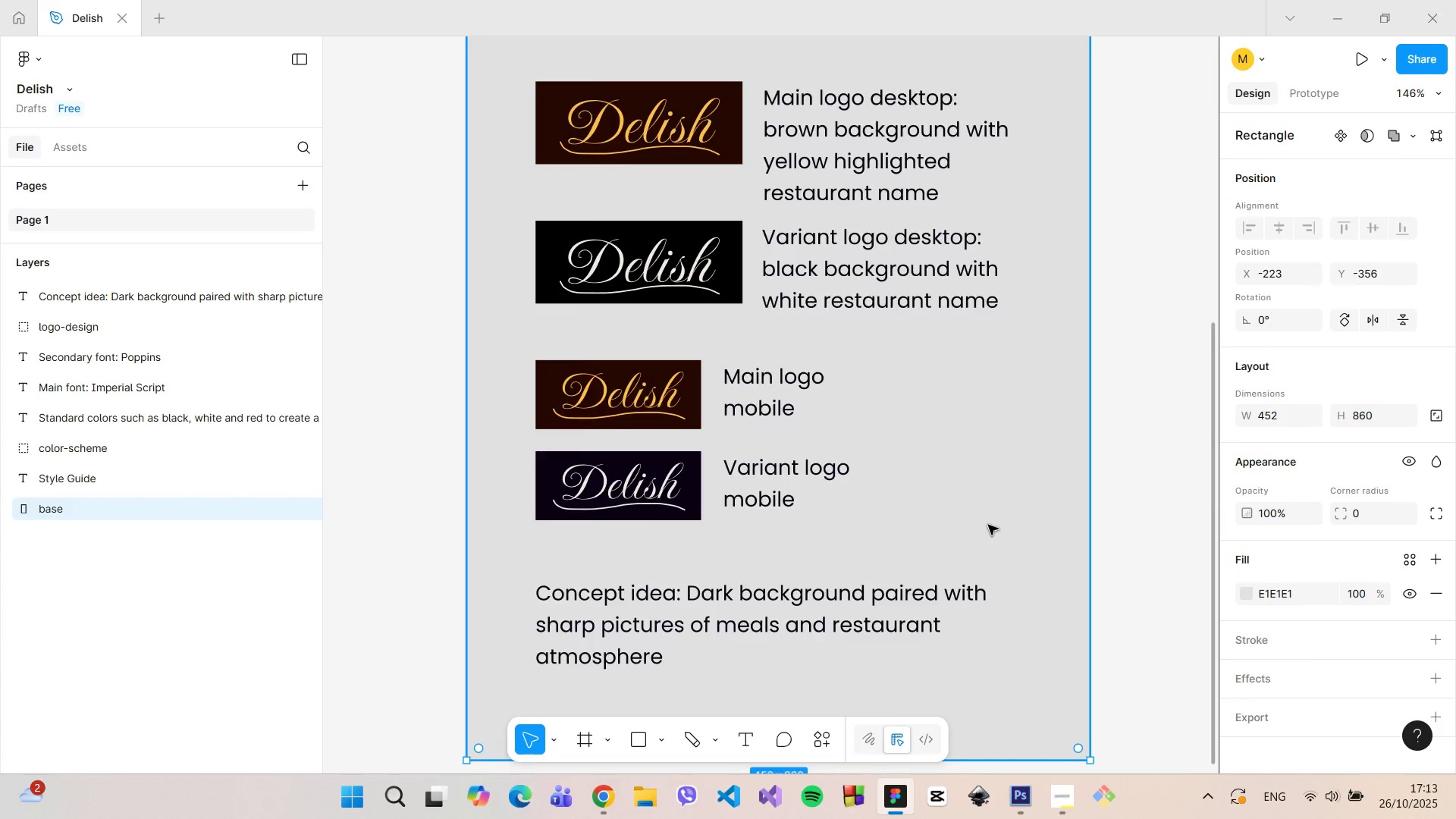 
scroll: coordinate [988, 525], scroll_direction: down, amount: 7.0
 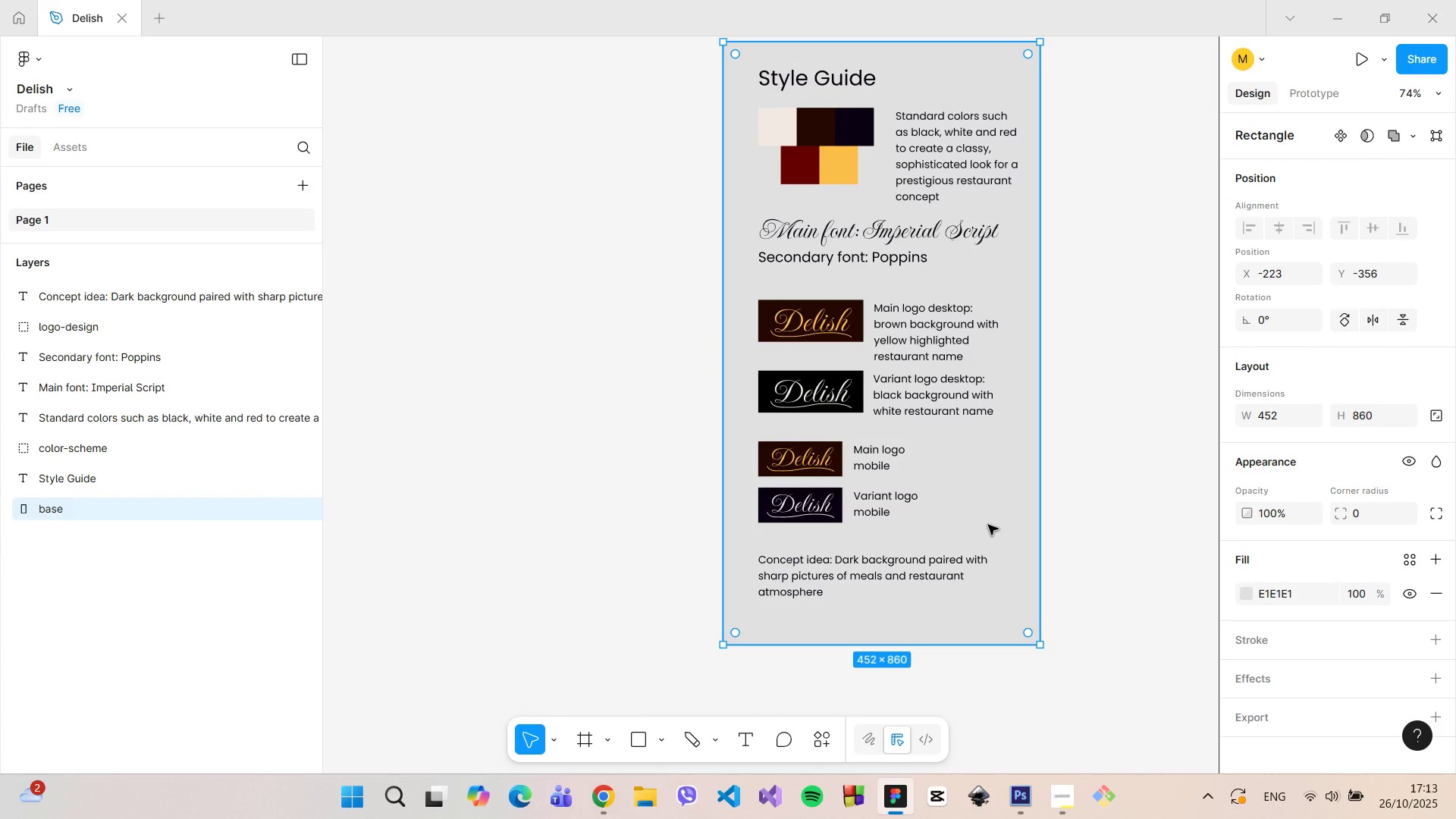 
scroll: coordinate [988, 525], scroll_direction: up, amount: 3.0
 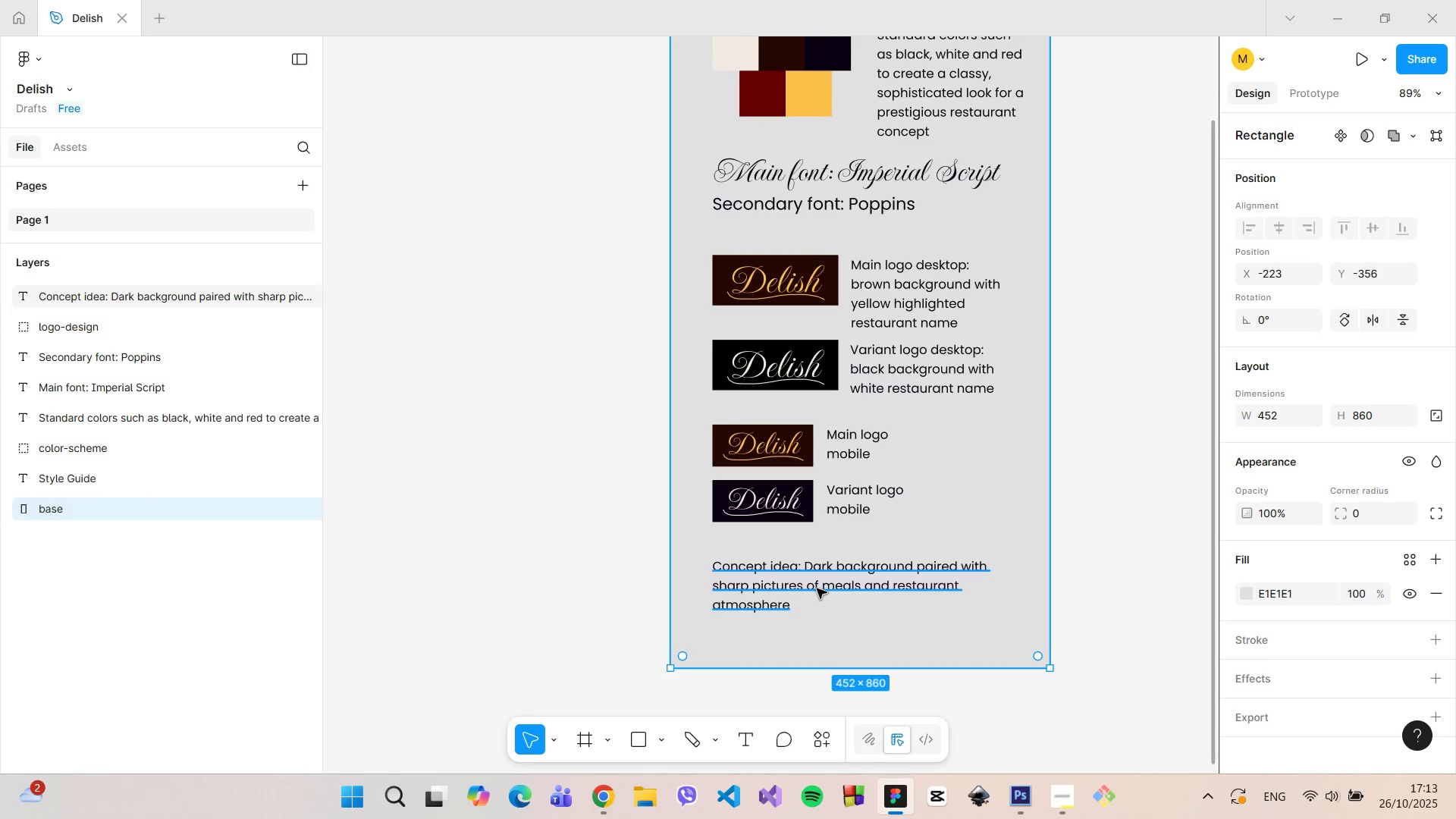 
double_click([817, 588])
 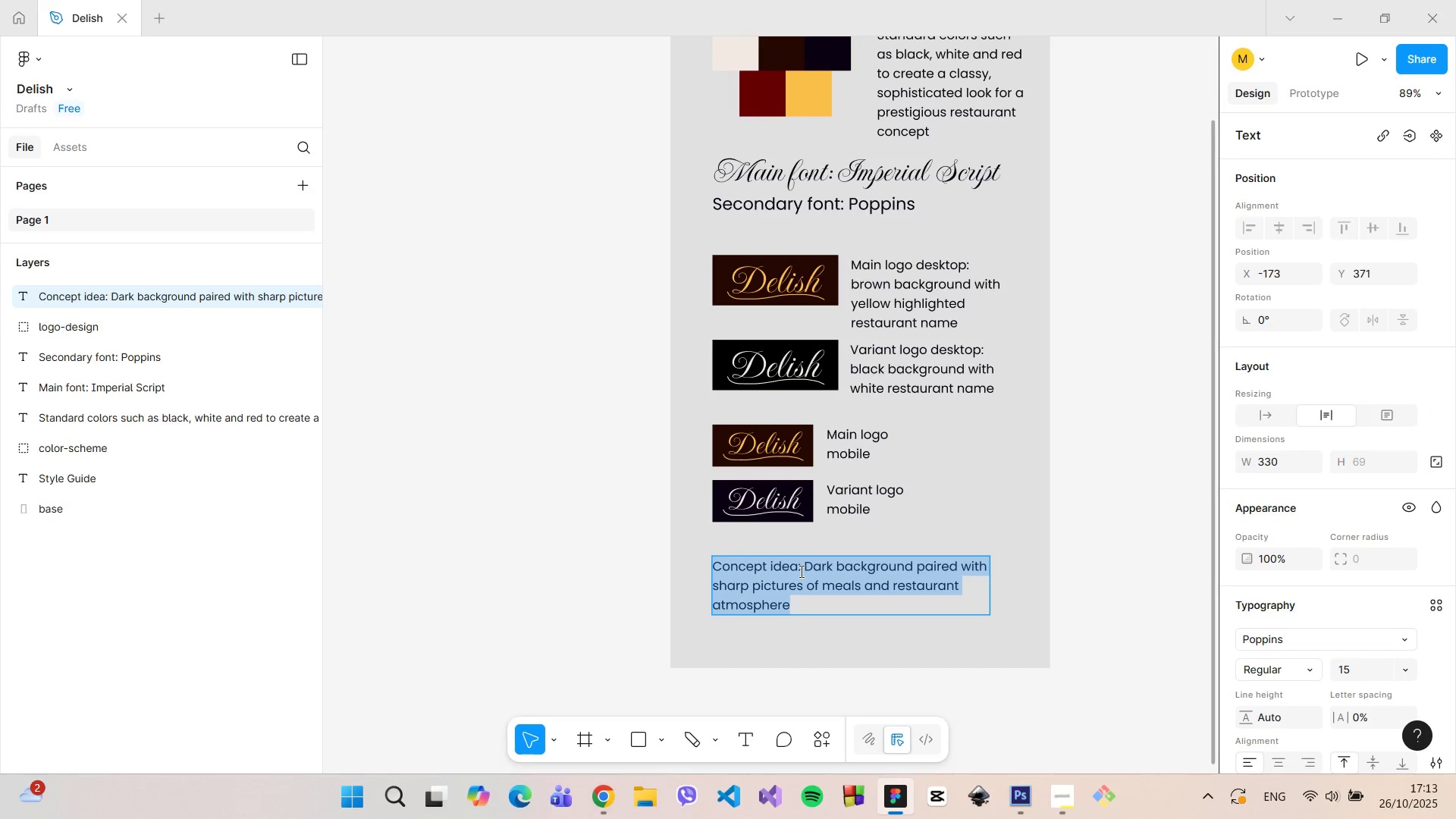 
left_click([800, 571])
 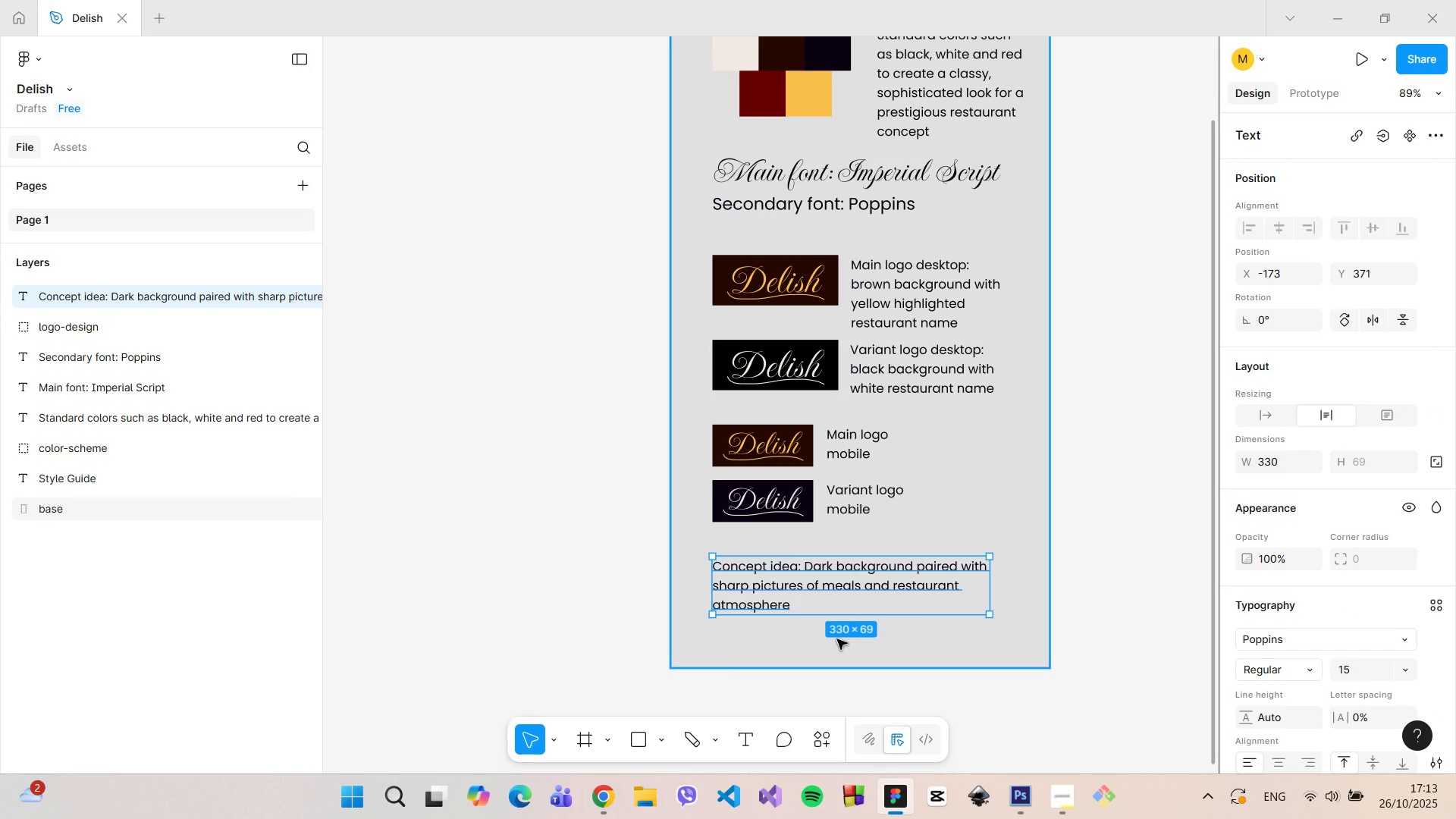 
double_click([837, 639])
 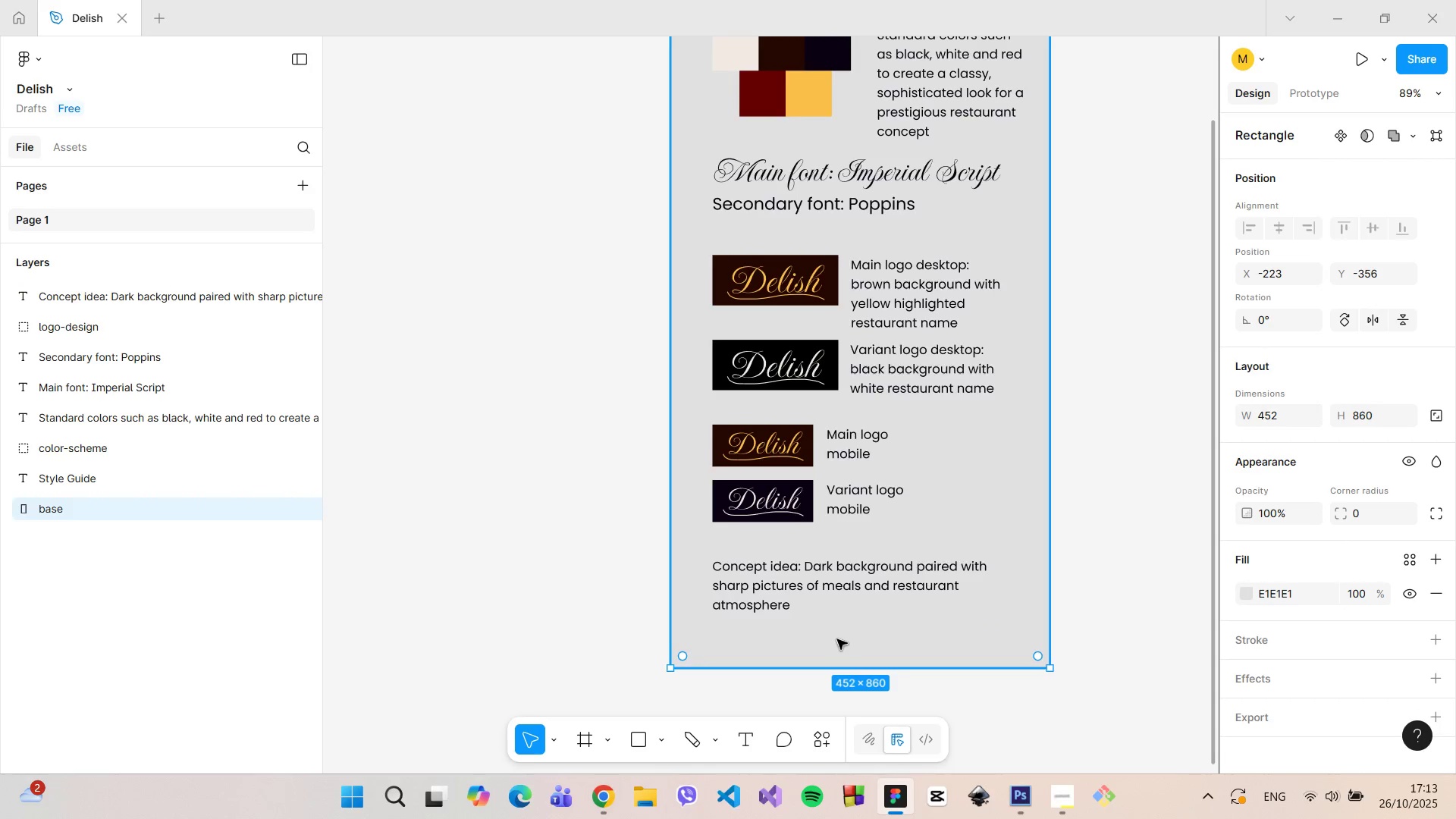 
scroll: coordinate [837, 639], scroll_direction: down, amount: 2.0
 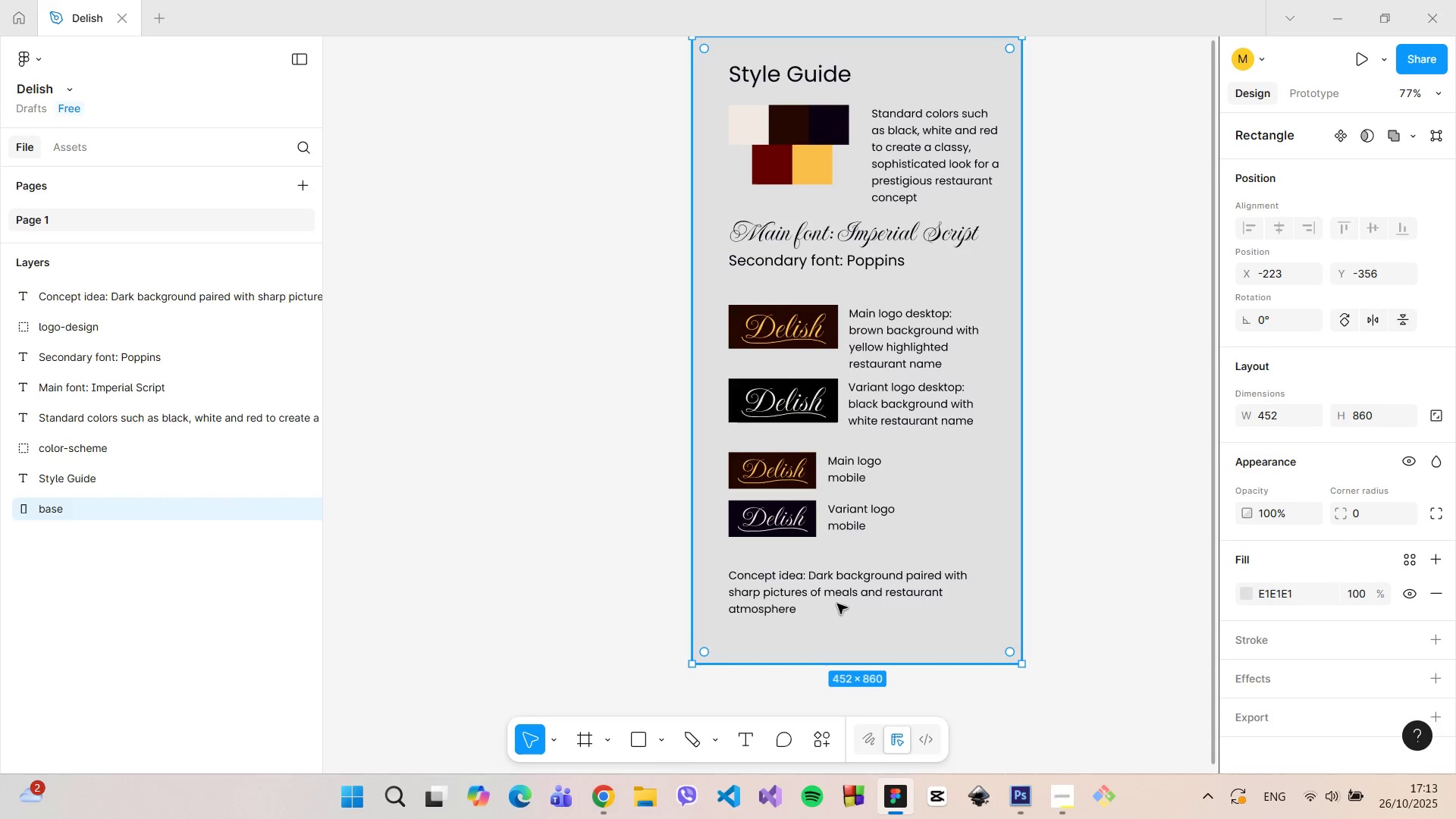 
double_click([837, 593])
 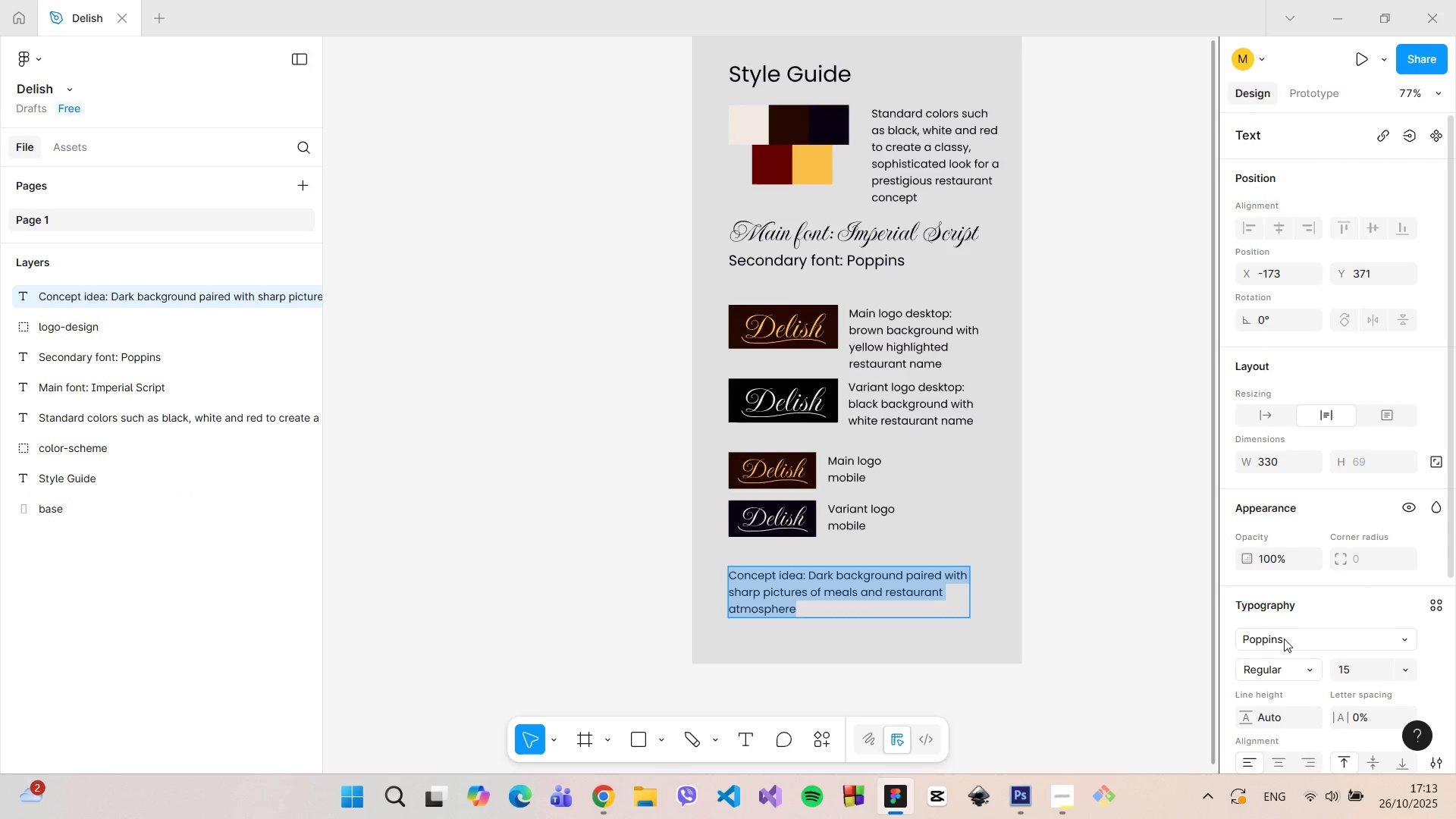 
left_click([1347, 664])
 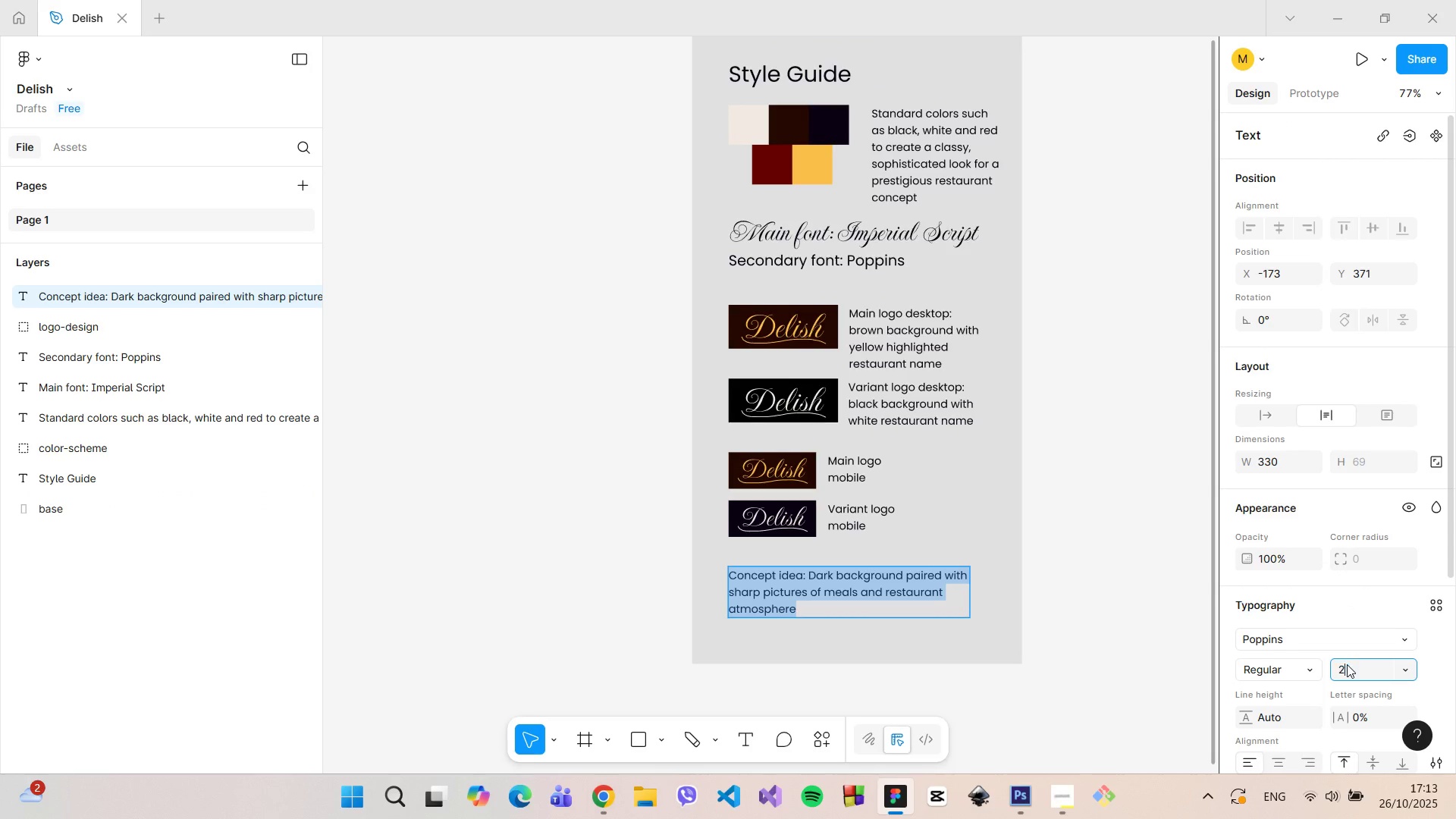 
type(20)
 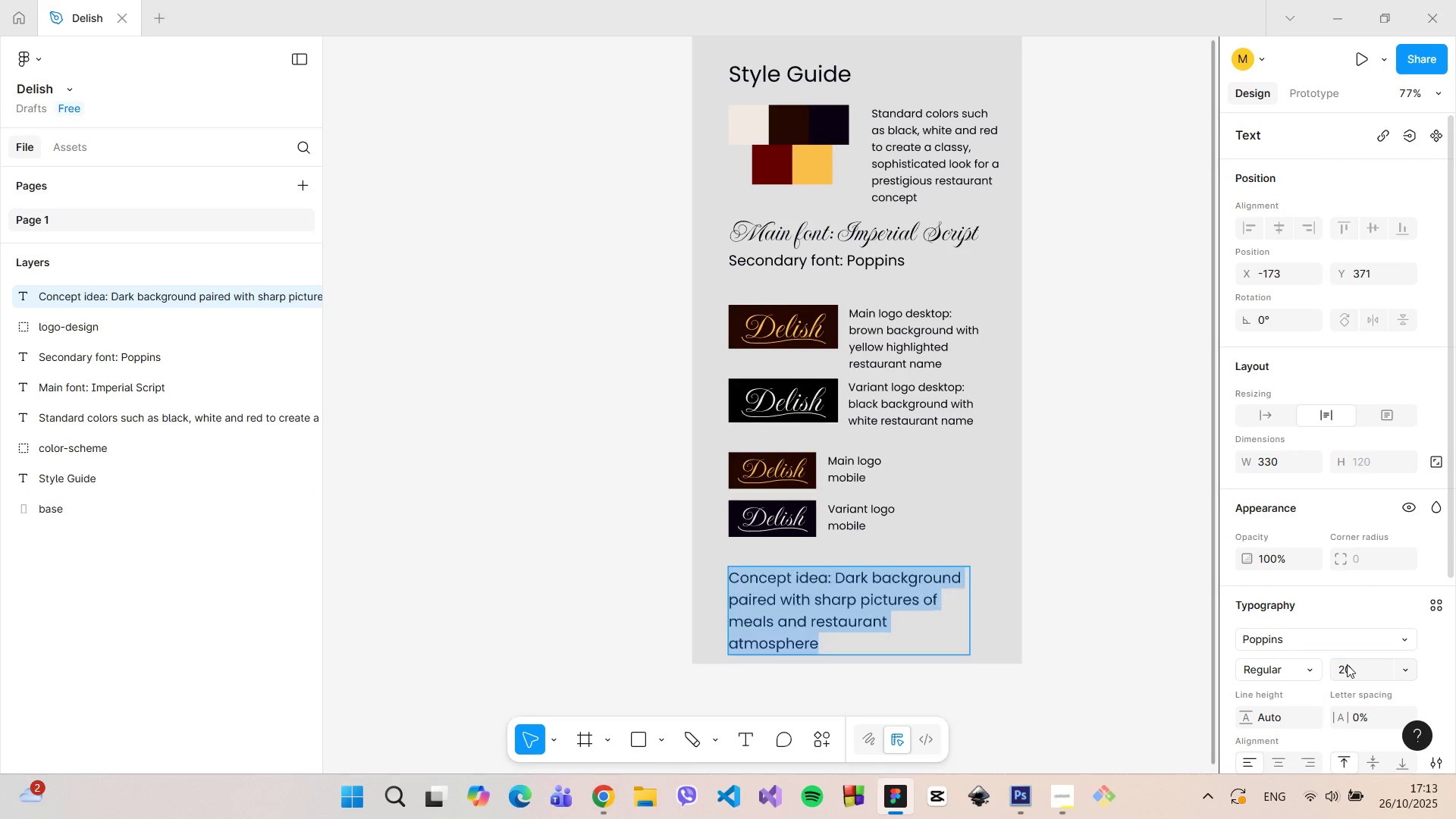 
key(Enter)
 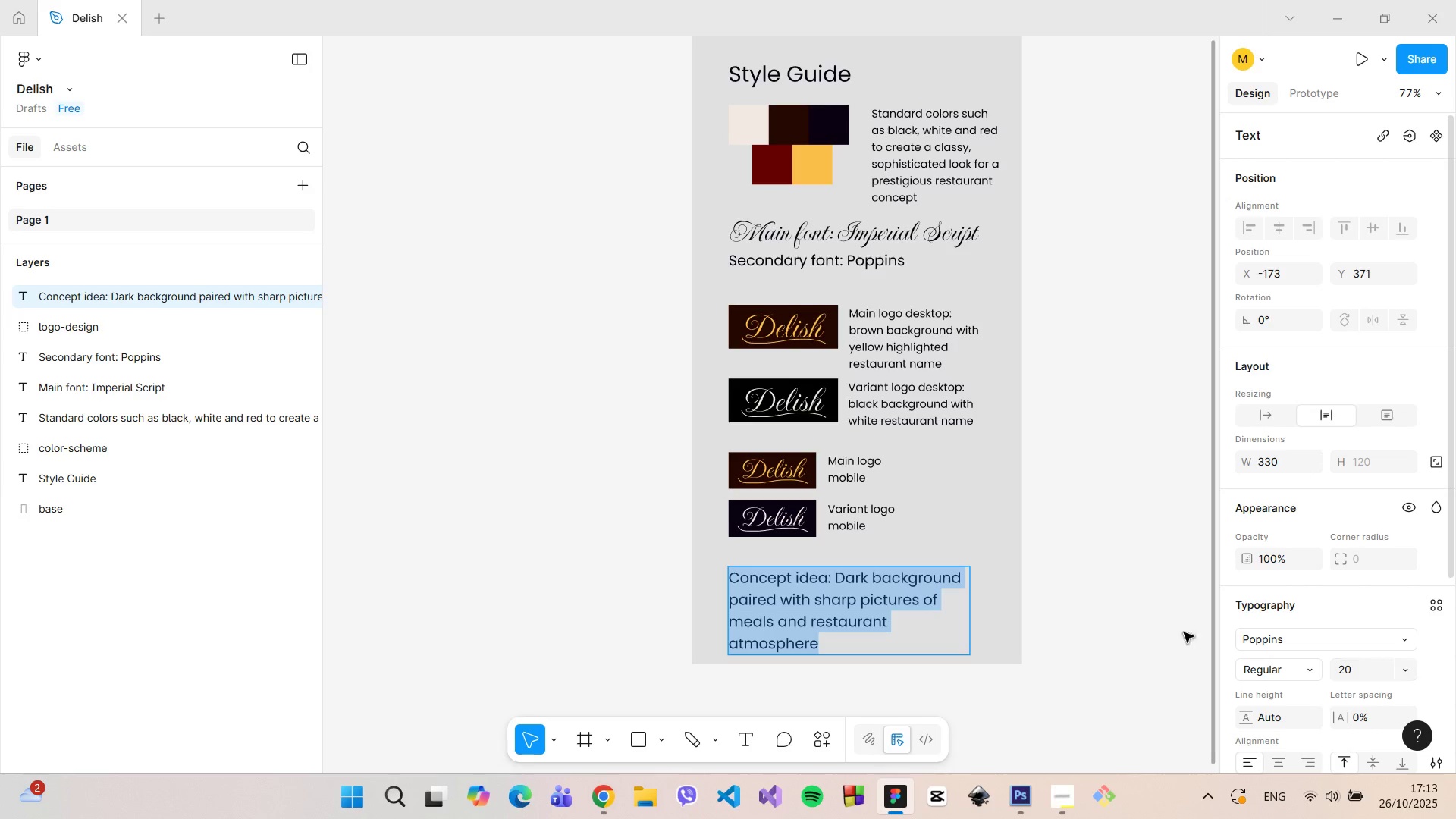 
left_click([1152, 619])
 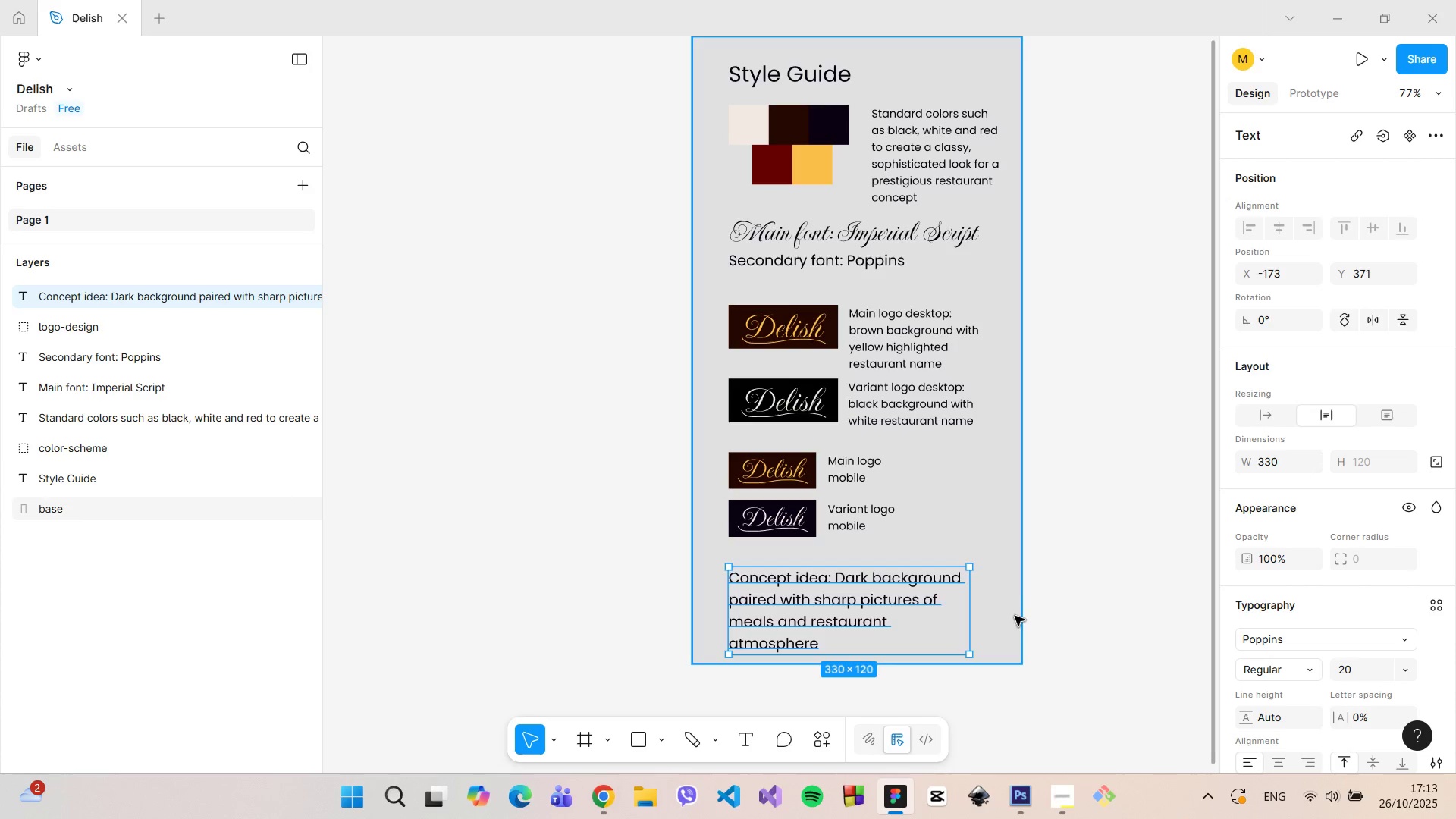 
left_click([1012, 616])
 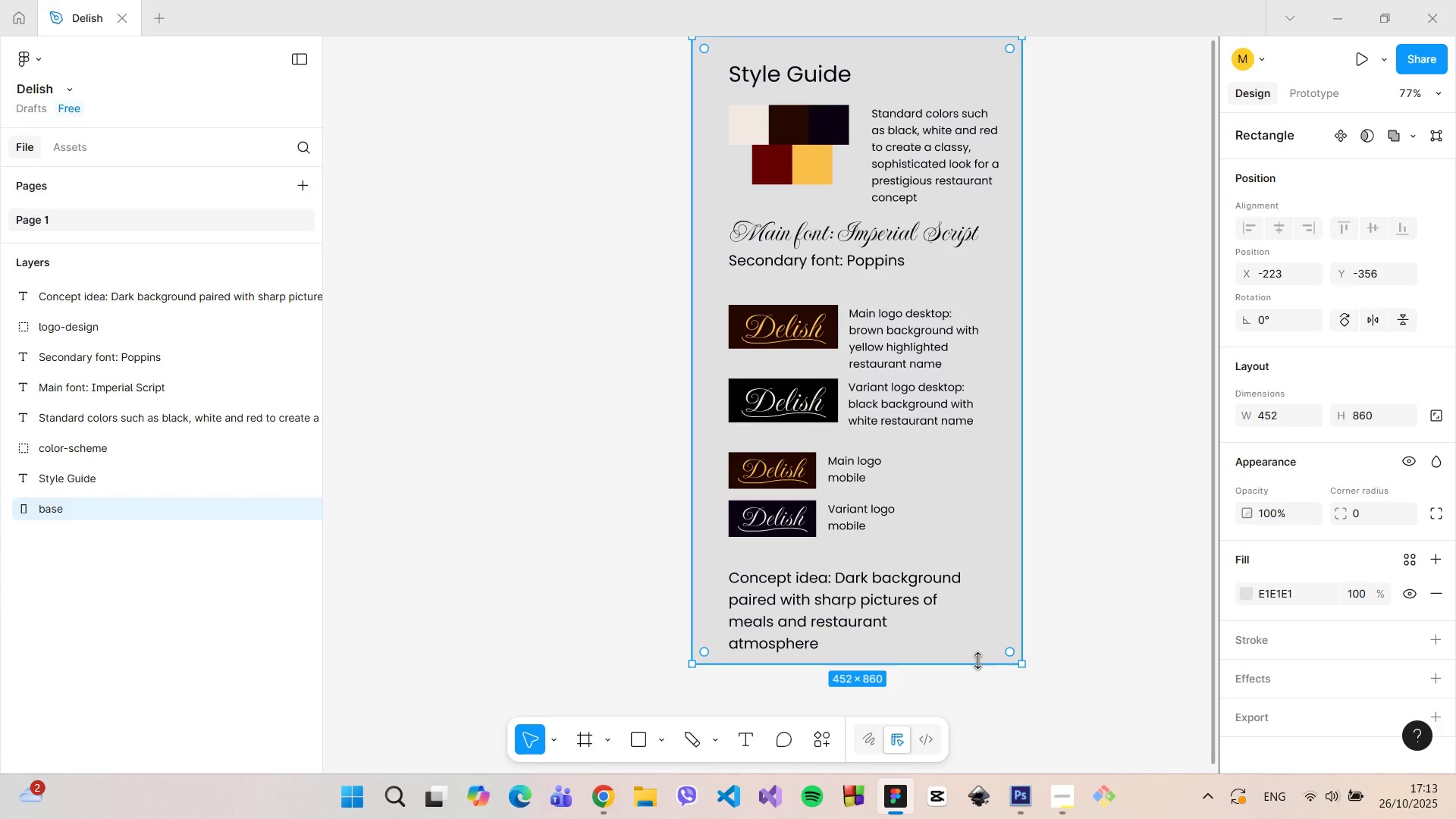 
left_click_drag(start_coordinate=[977, 661], to_coordinate=[983, 692])
 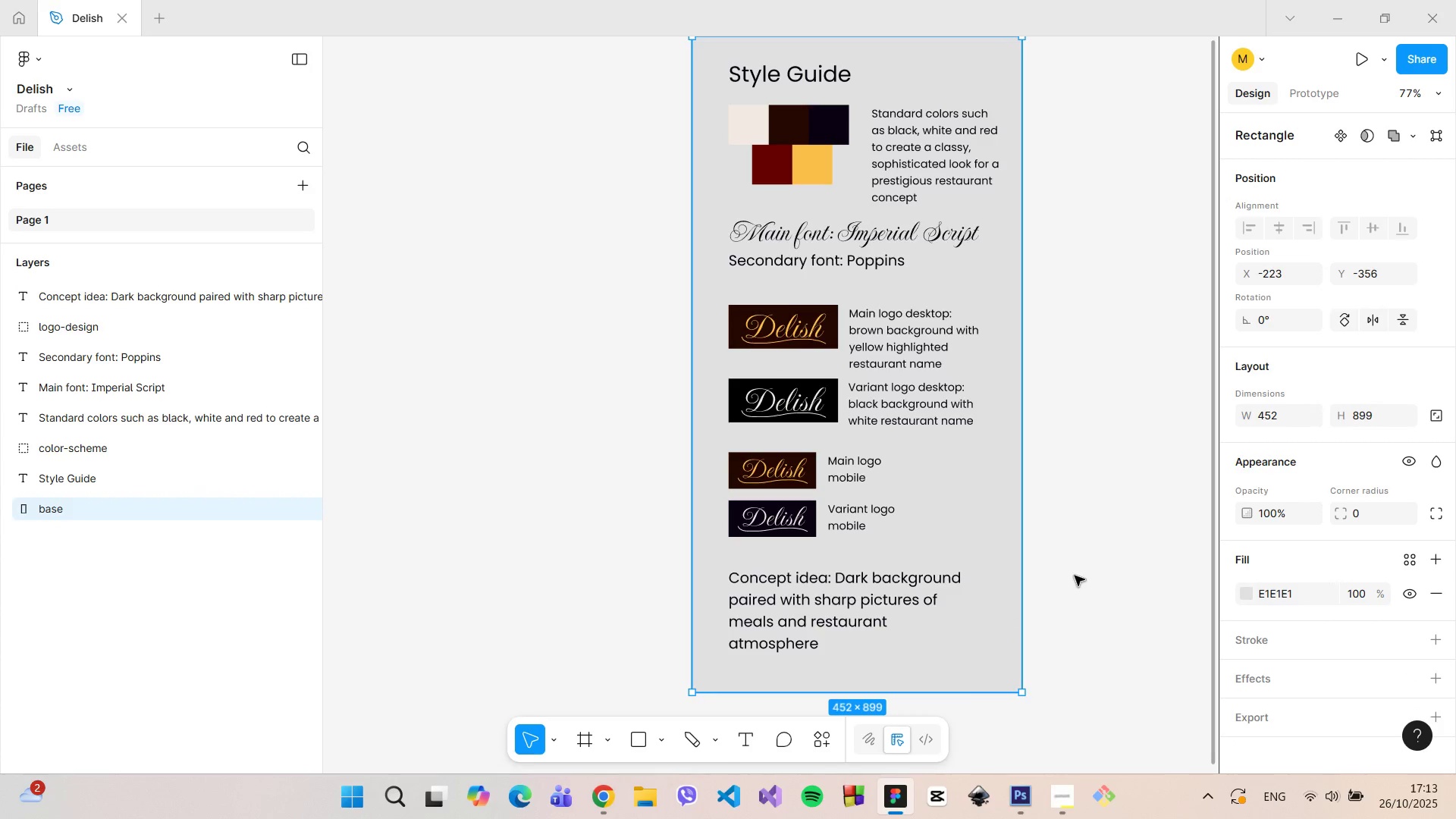 
left_click([1075, 576])
 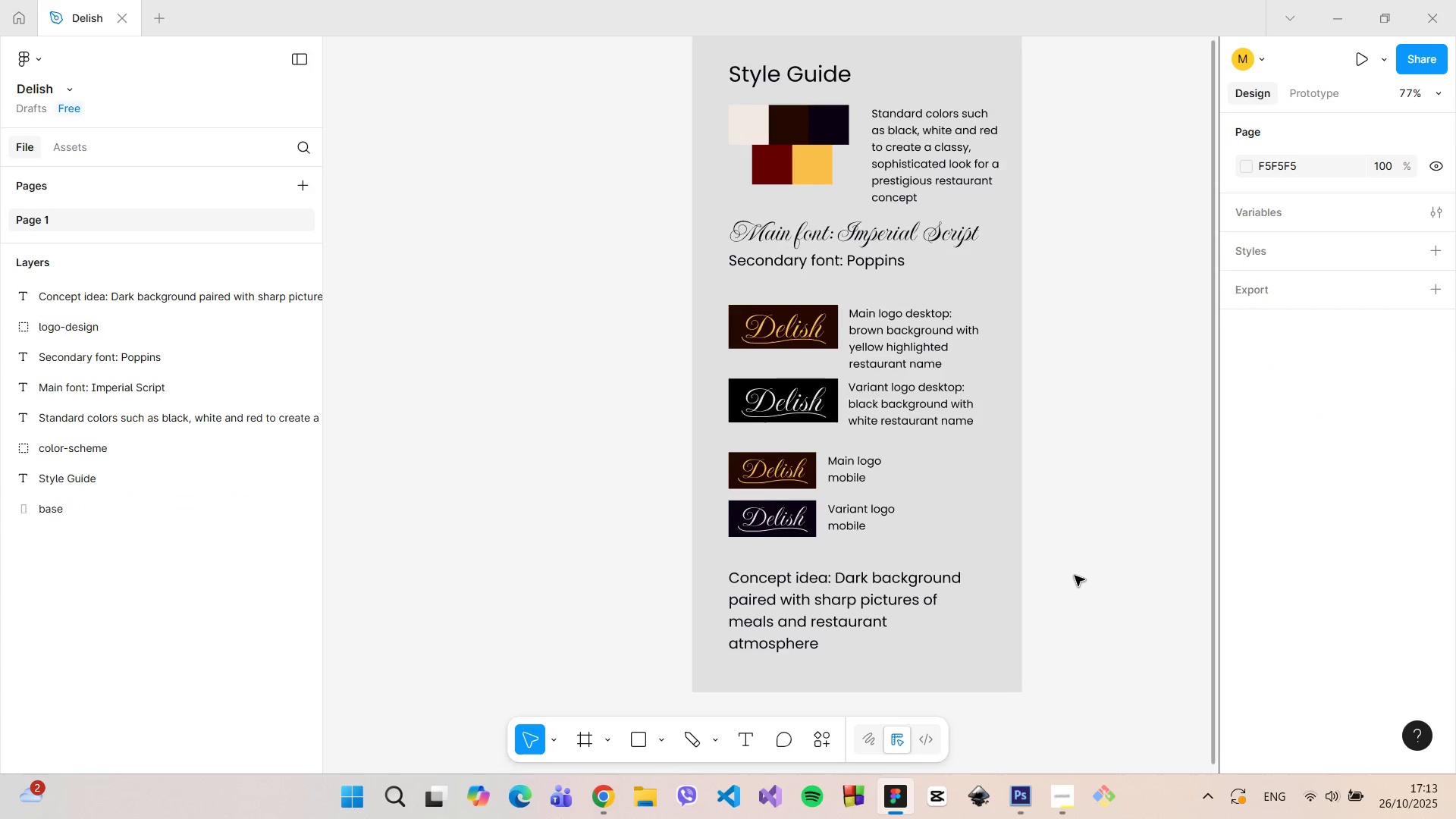 
scroll: coordinate [1075, 576], scroll_direction: down, amount: 2.0
 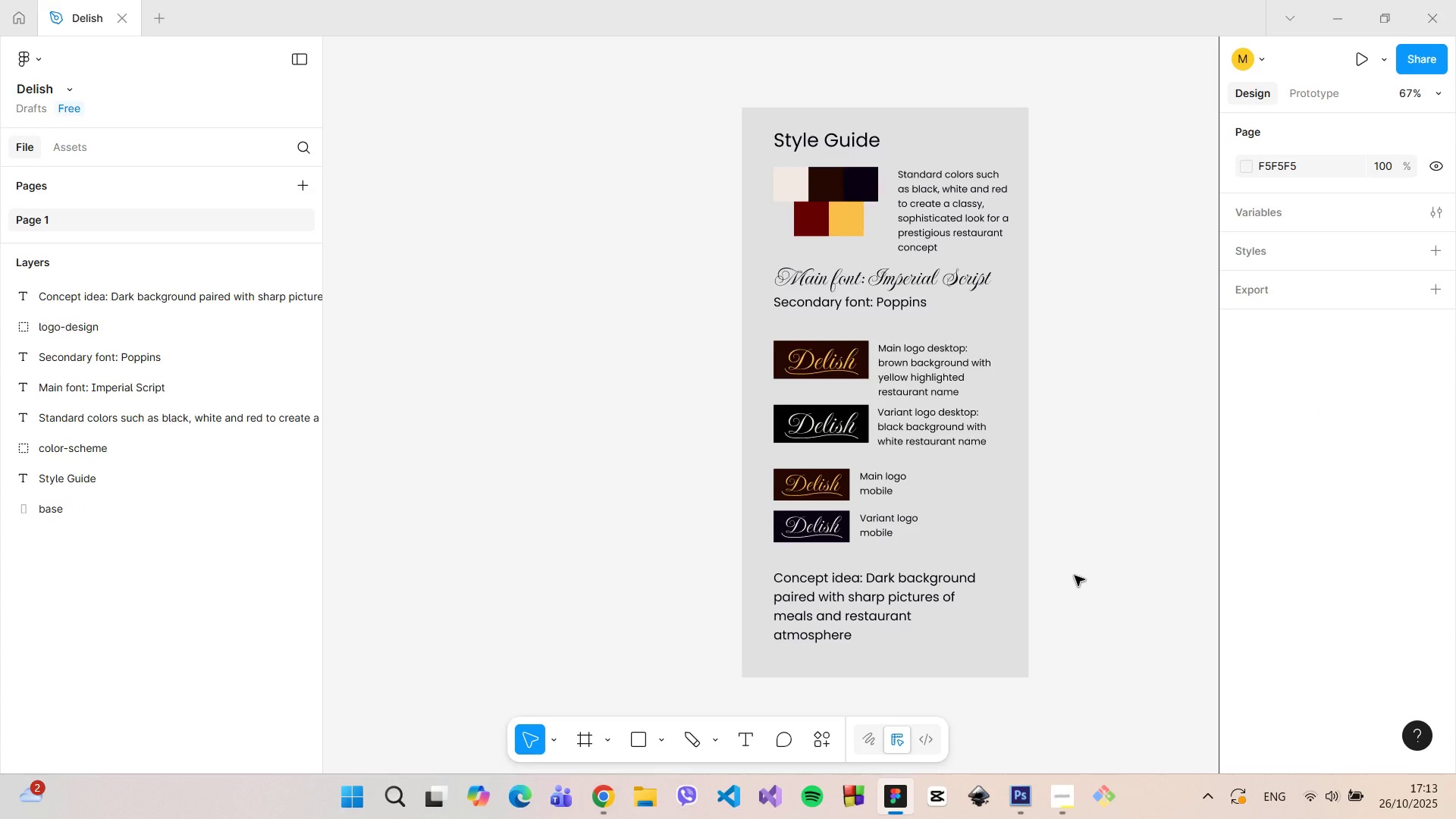 
scroll: coordinate [1075, 576], scroll_direction: up, amount: 11.0
 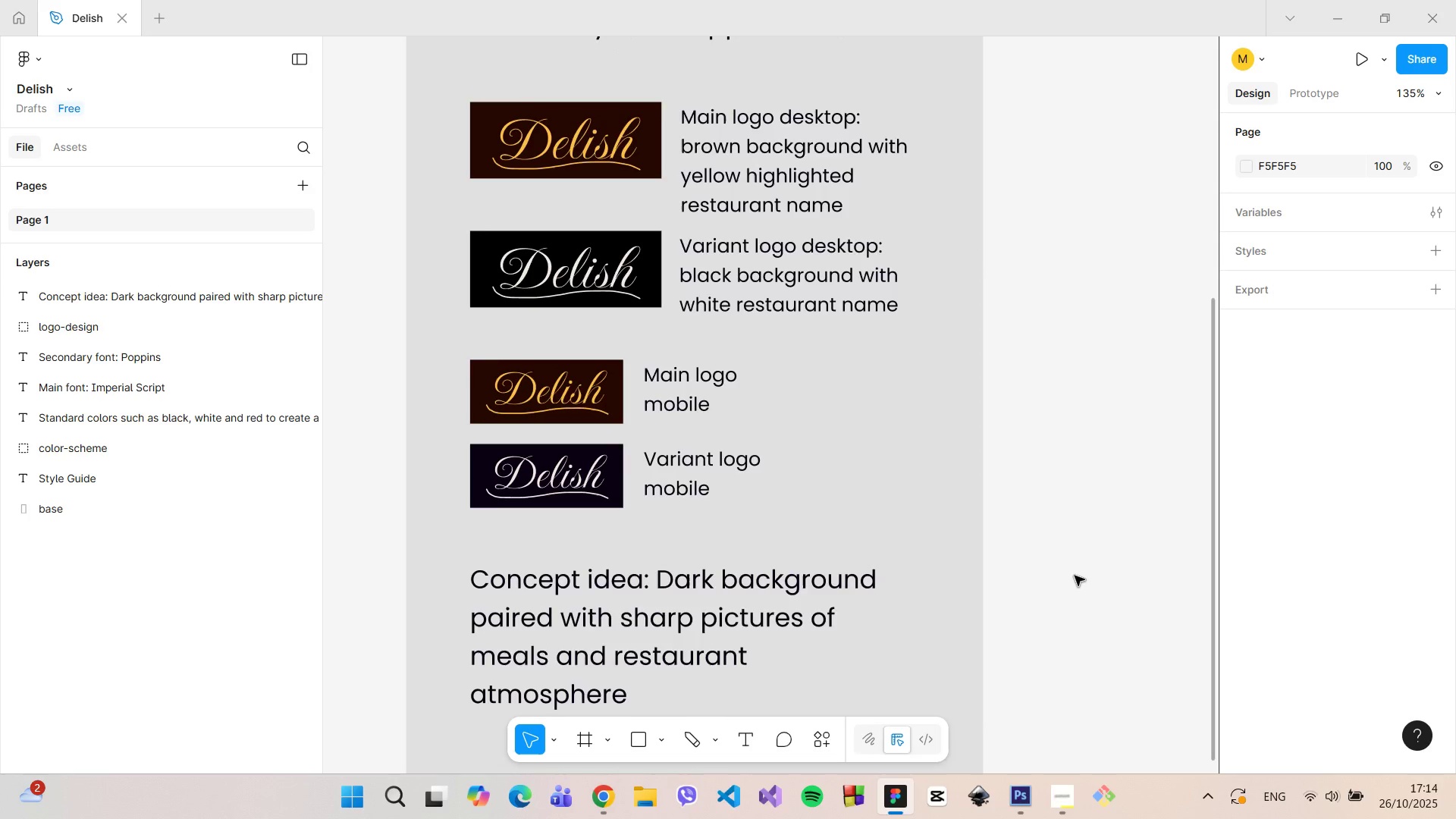 
wait(8.45)
 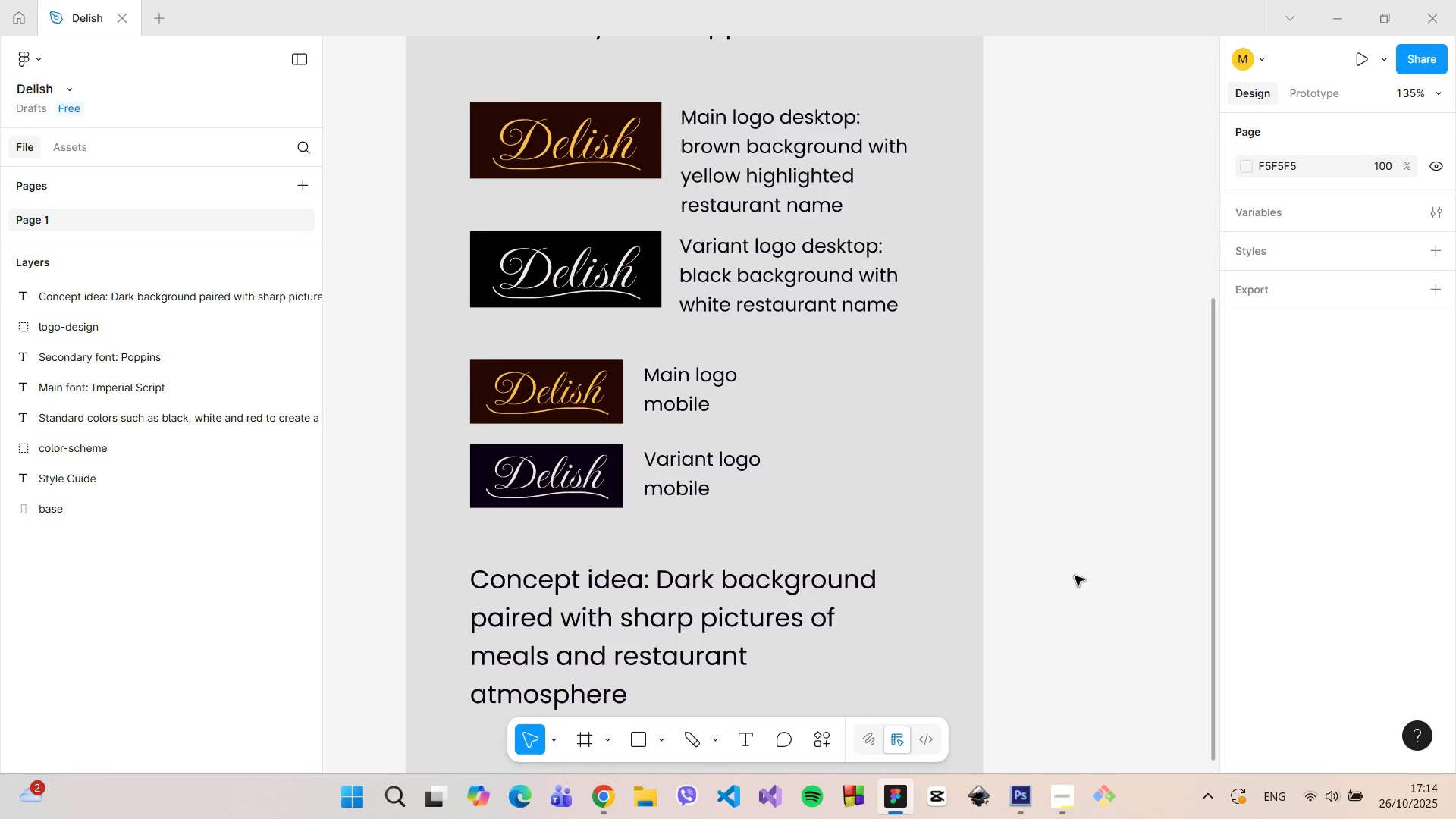 
scroll: coordinate [705, 356], scroll_direction: down, amount: 5.0
 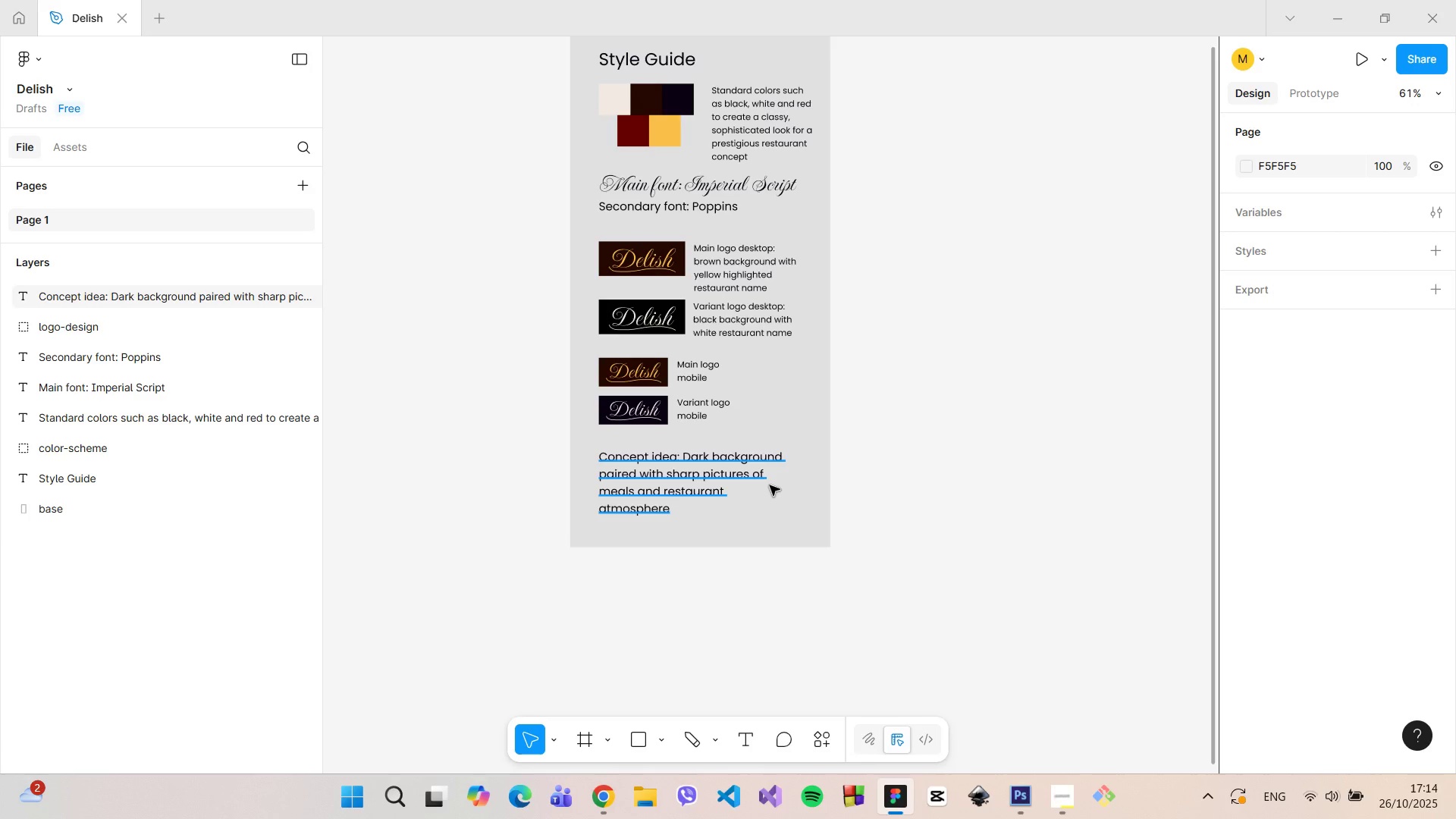 
left_click([770, 496])
 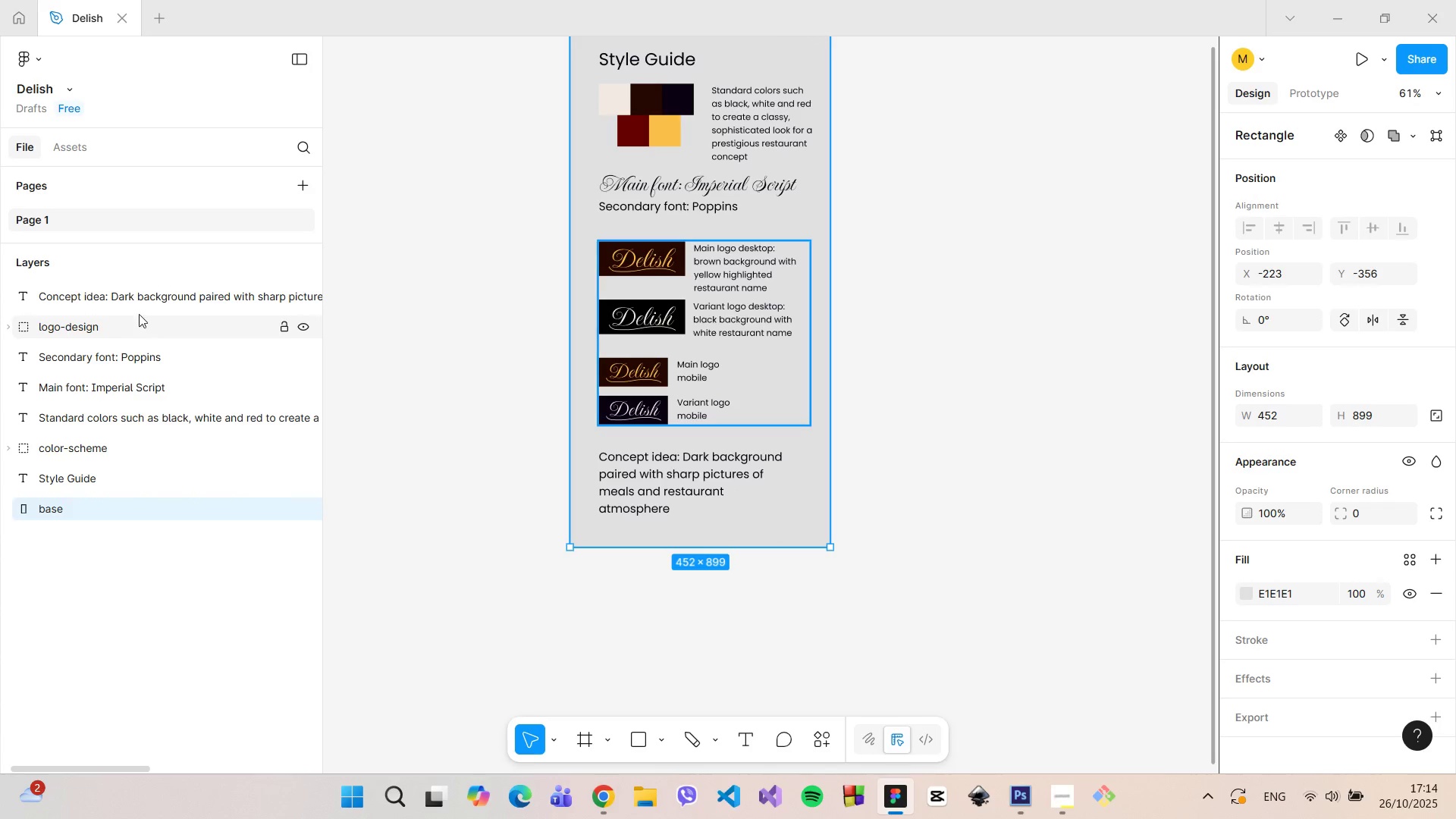 
left_click([139, 300])
 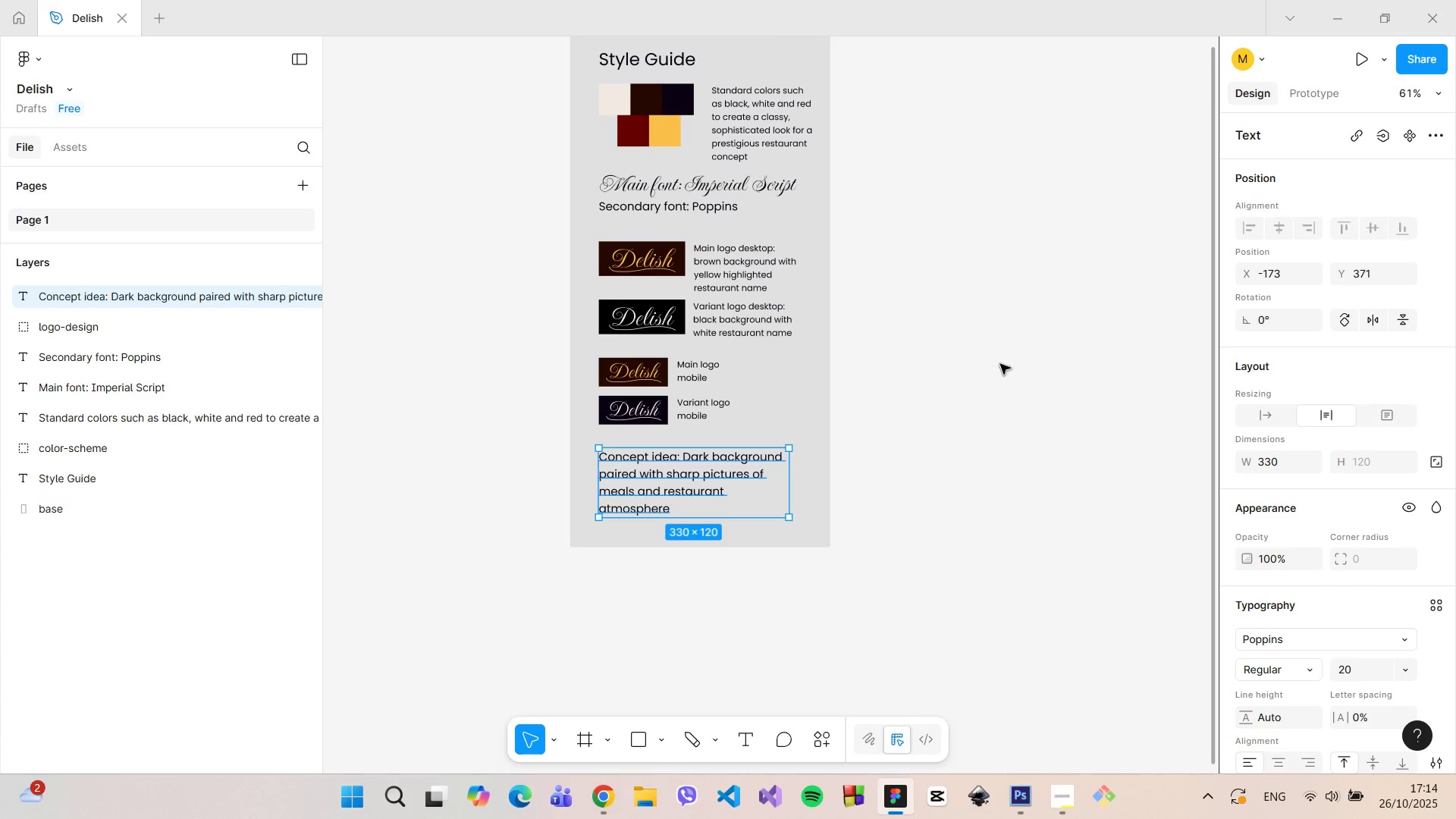 
left_click([1019, 356])
 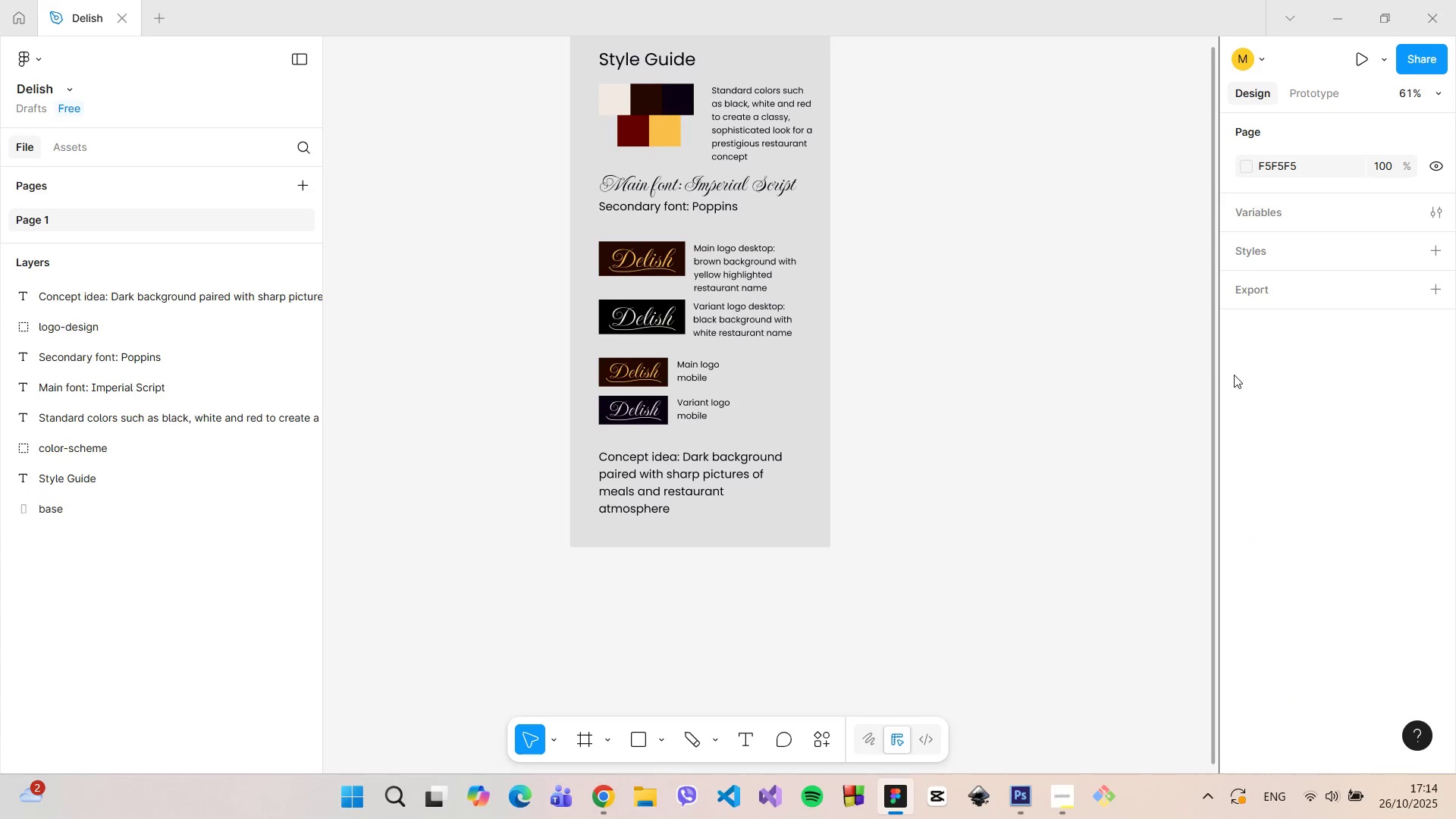 
left_click_drag(start_coordinate=[1210, 368], to_coordinate=[1210, 344])
 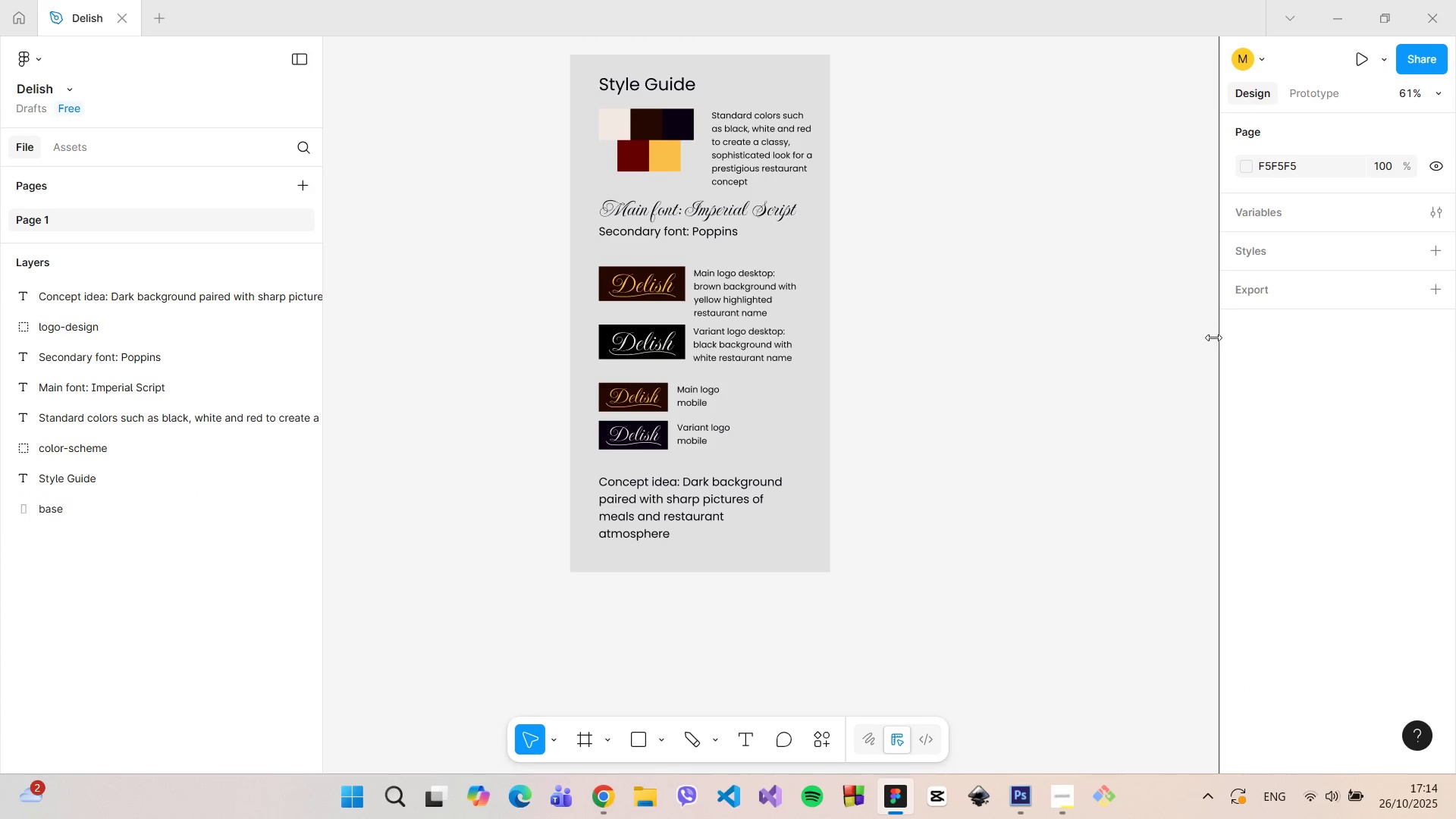 
scroll: coordinate [1067, 257], scroll_direction: down, amount: 2.0
 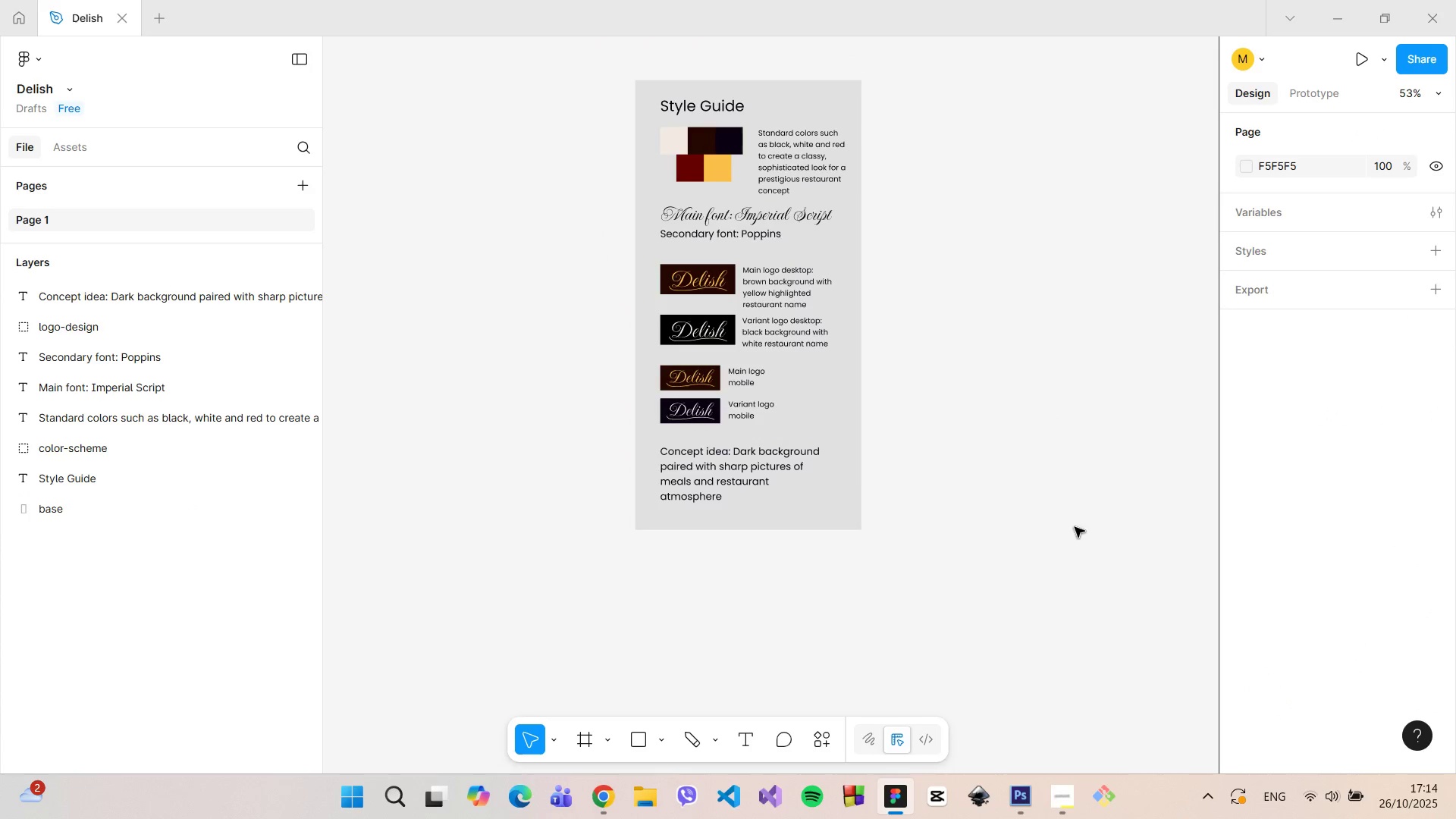 
left_click_drag(start_coordinate=[1074, 547], to_coordinate=[572, 75])
 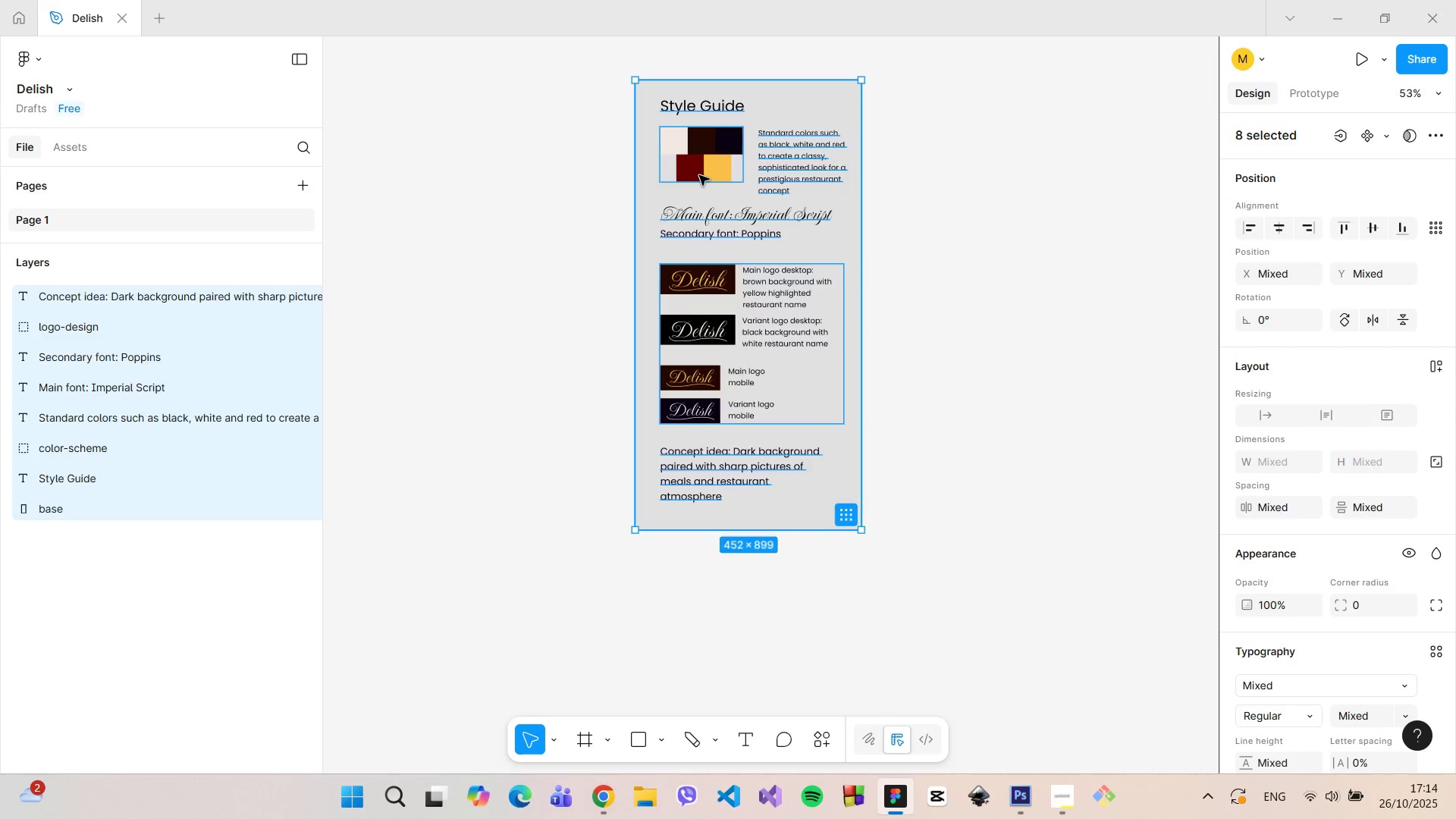 
right_click([699, 175])
 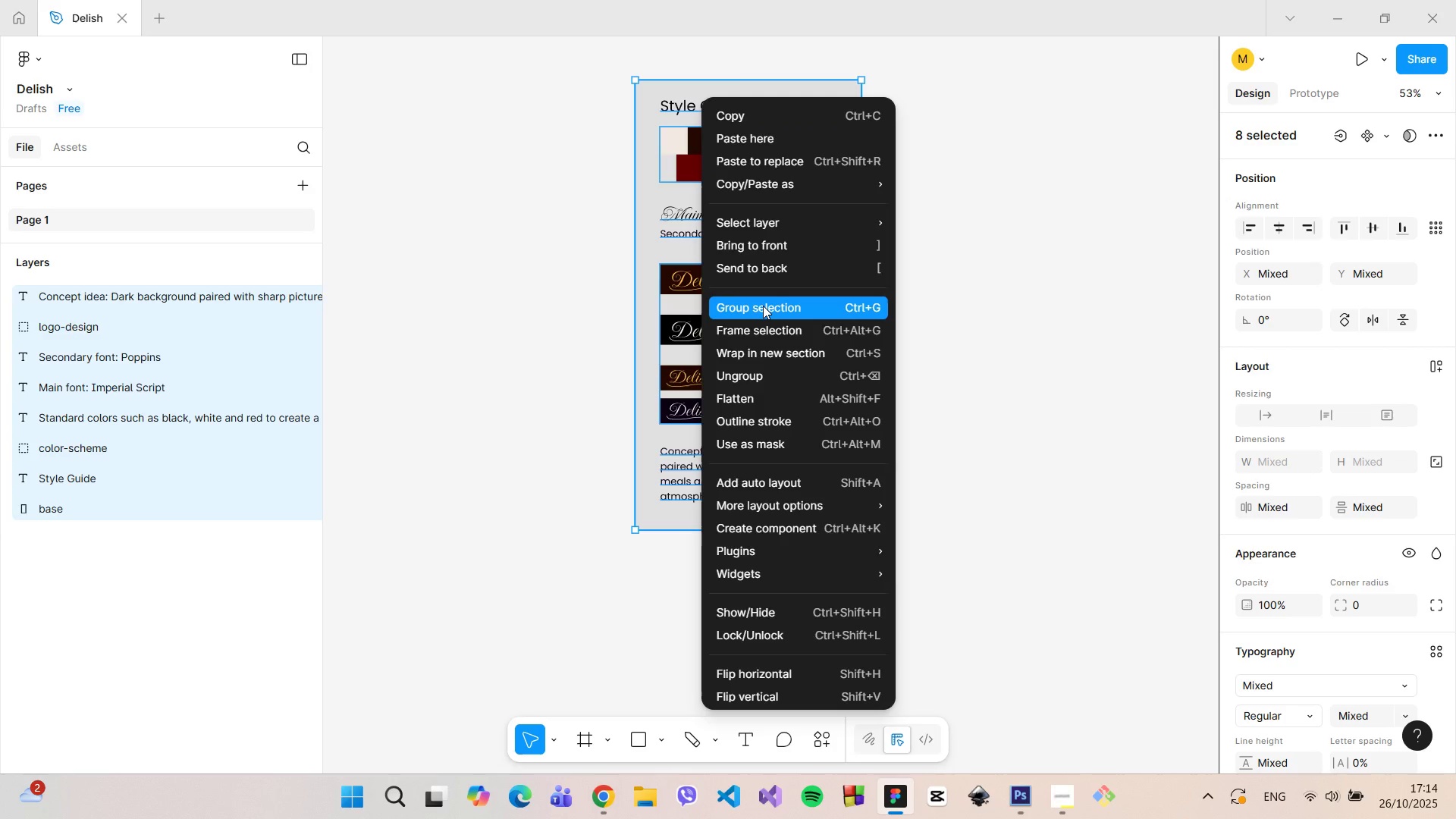 
left_click([763, 306])
 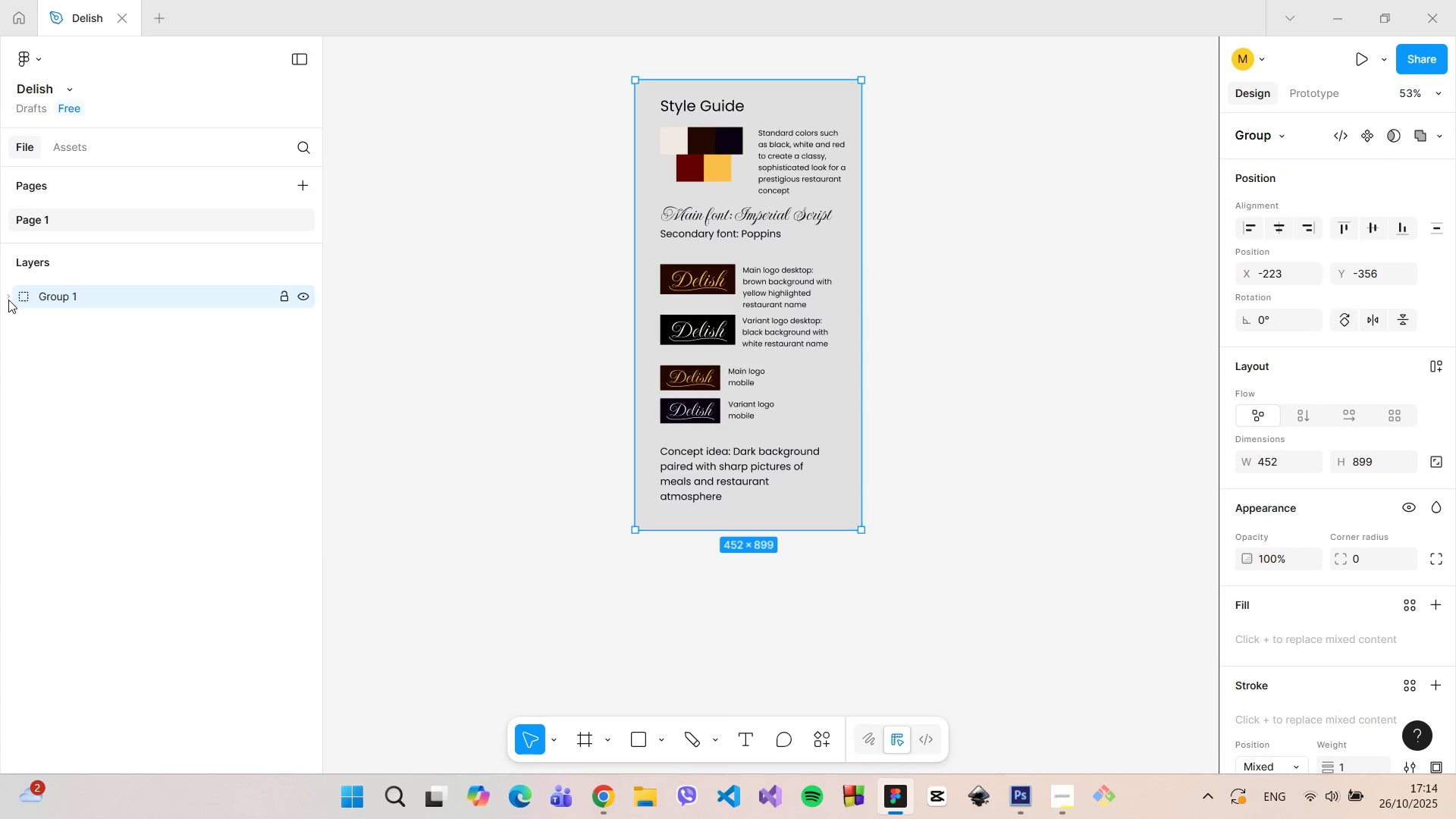 
double_click([49, 296])
 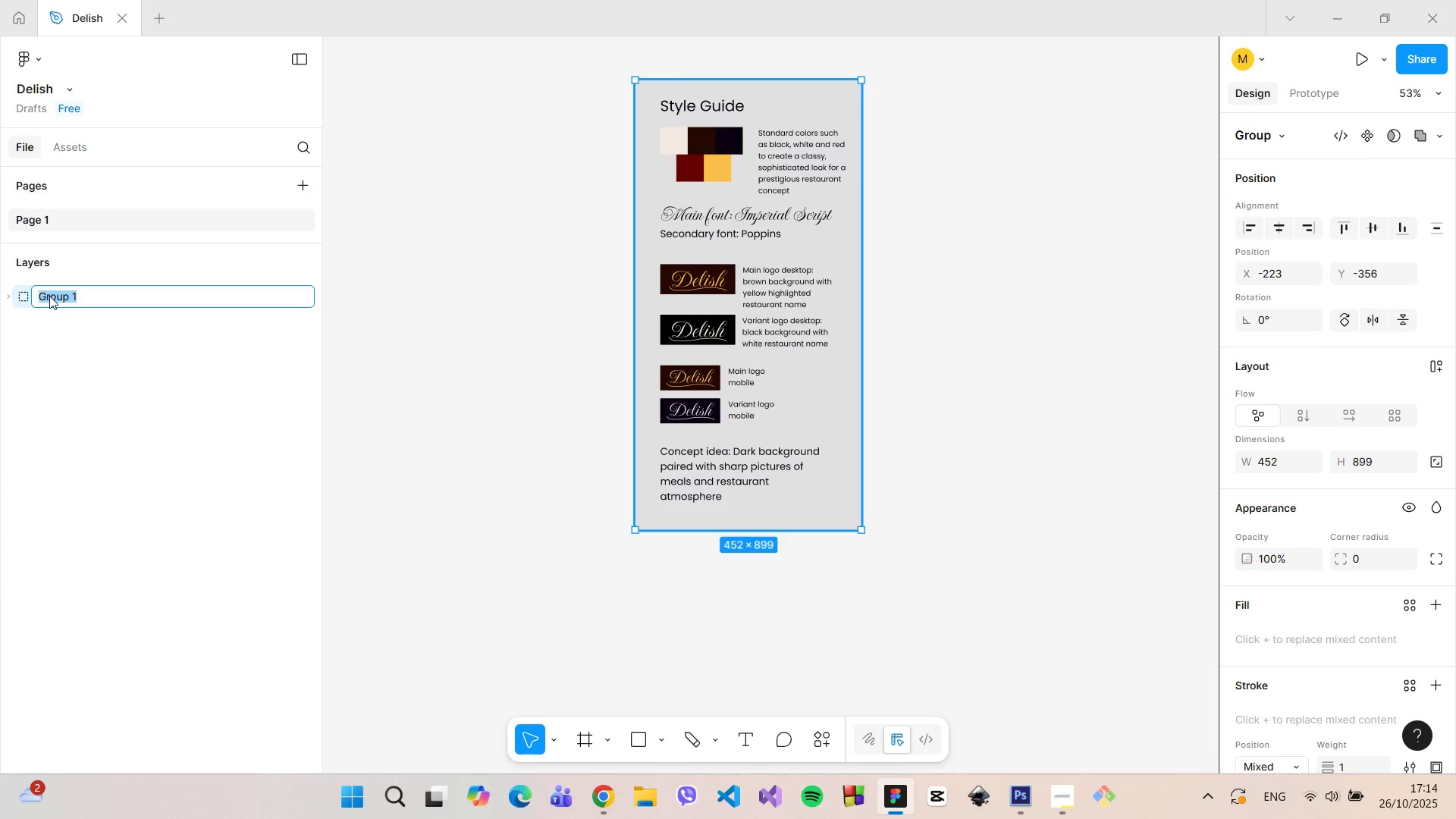 
triple_click([49, 296])
 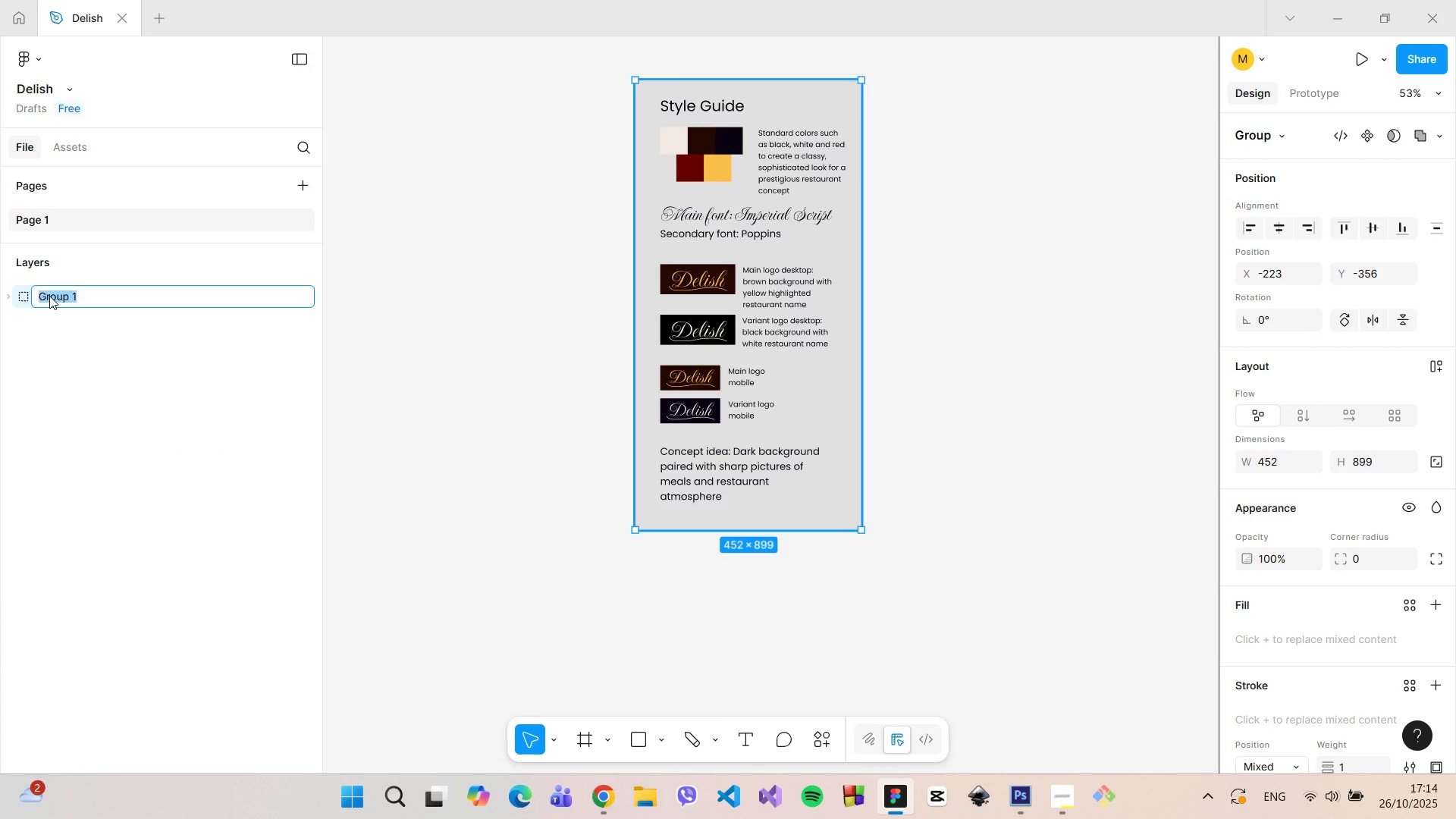 
type(style-guide)
 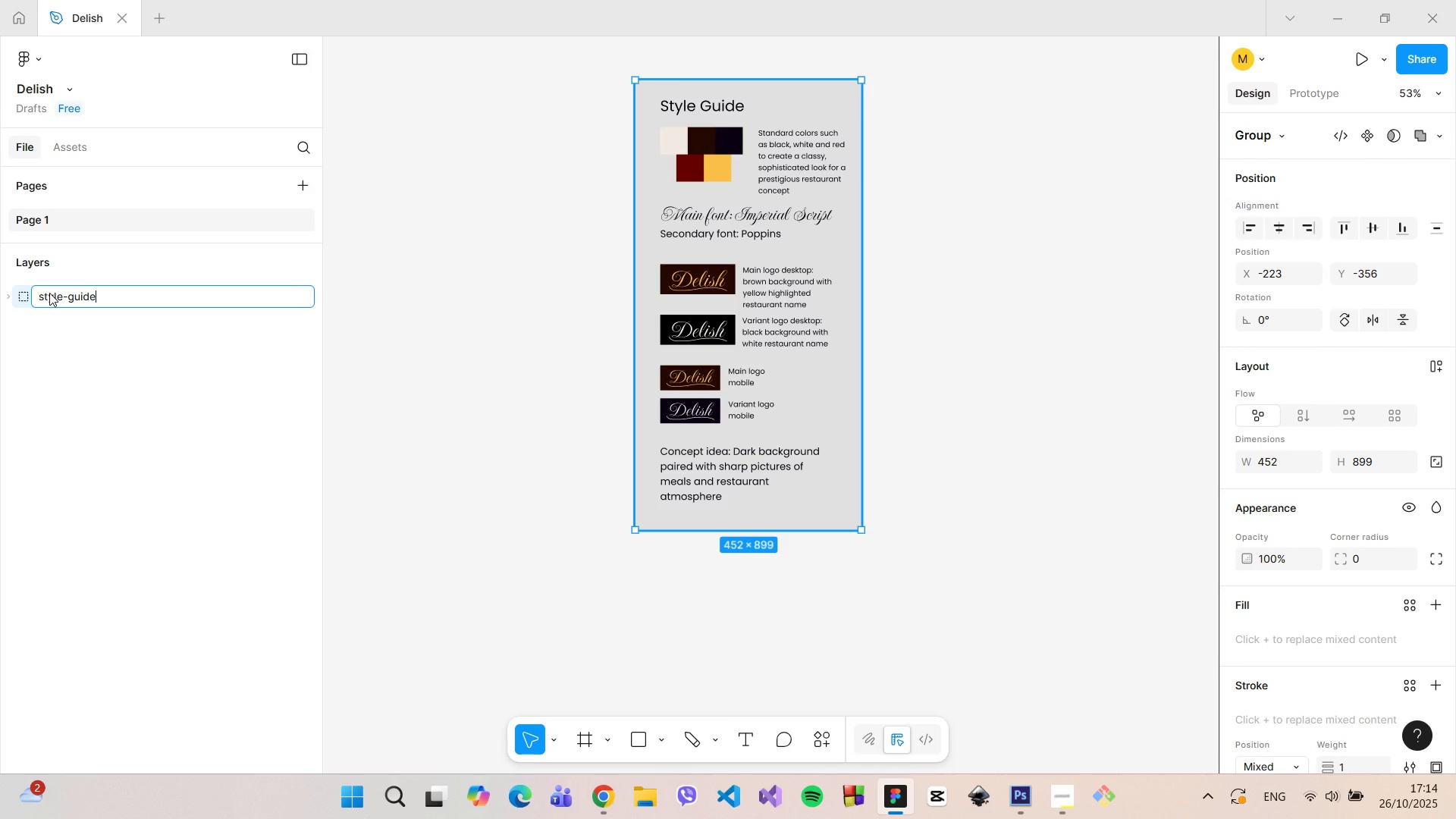 